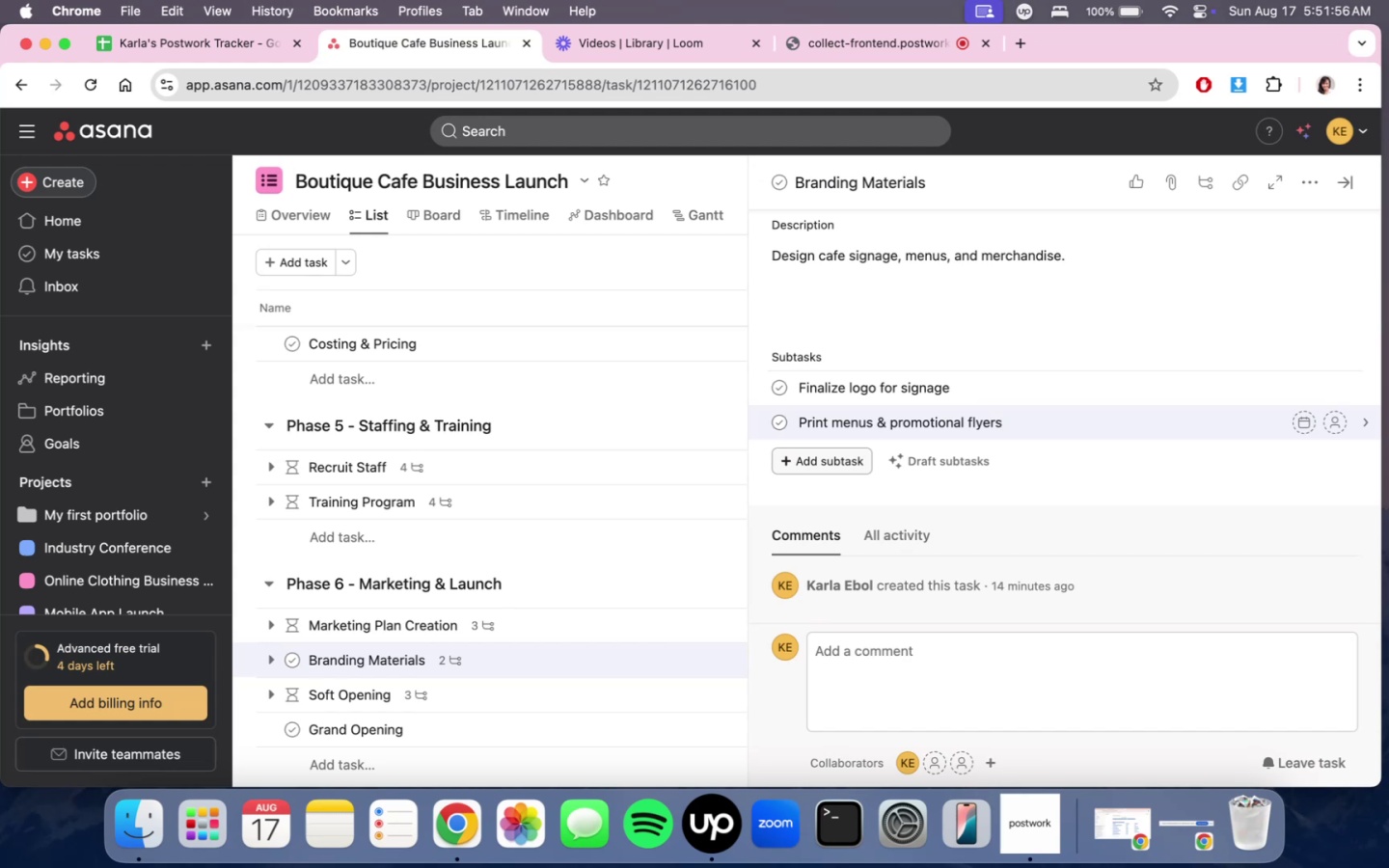 
key(Enter)
 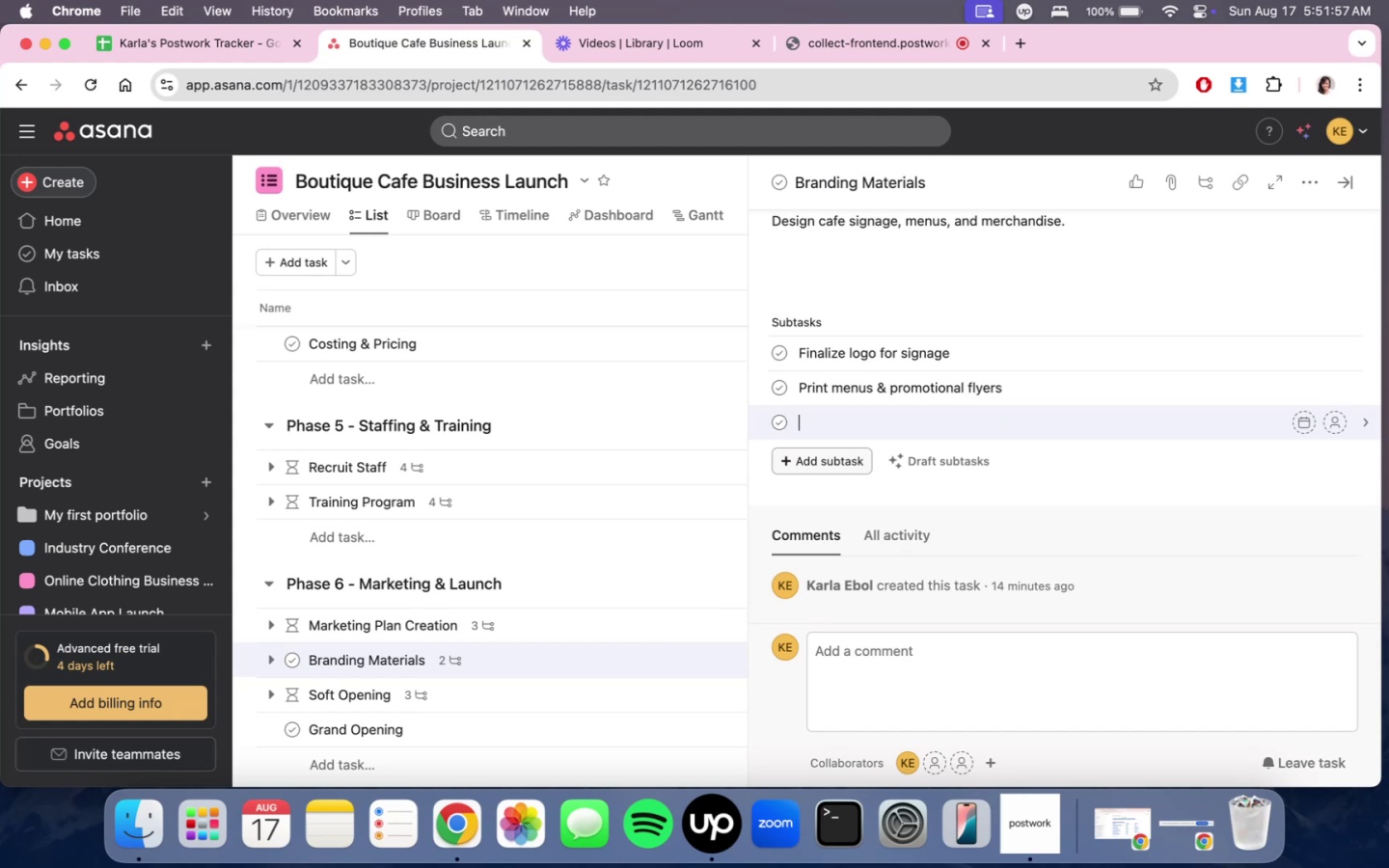 
type(Desgin)
key(Backspace)
key(Backspace)
key(Backspace)
type(ign branded cups, sleeves )
key(Backspace)
type(, and unifroms)
key(Backspace)
key(Backspace)
key(Backspace)
key(Backspace)
type(orms)
 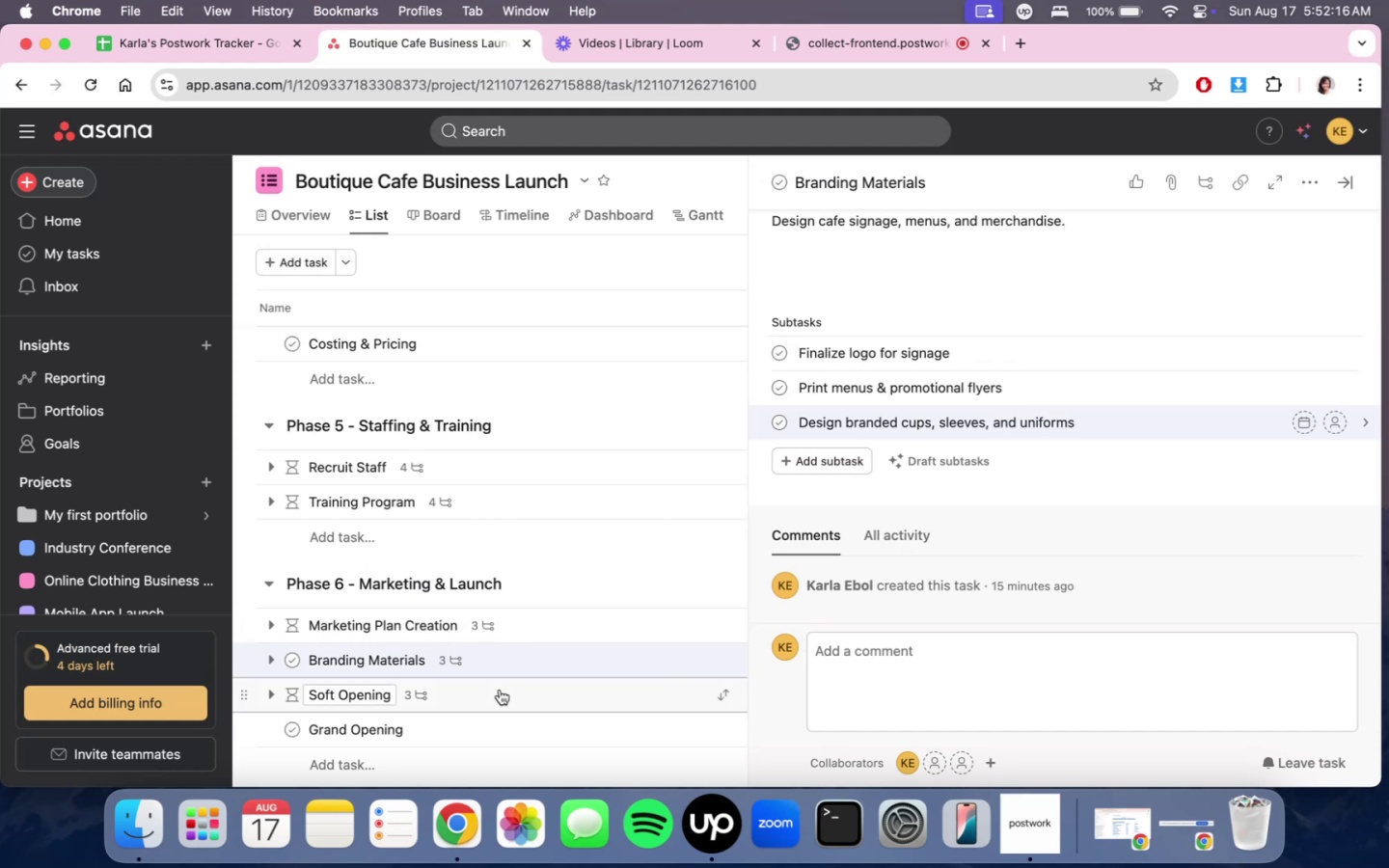 
wait(5.0)
 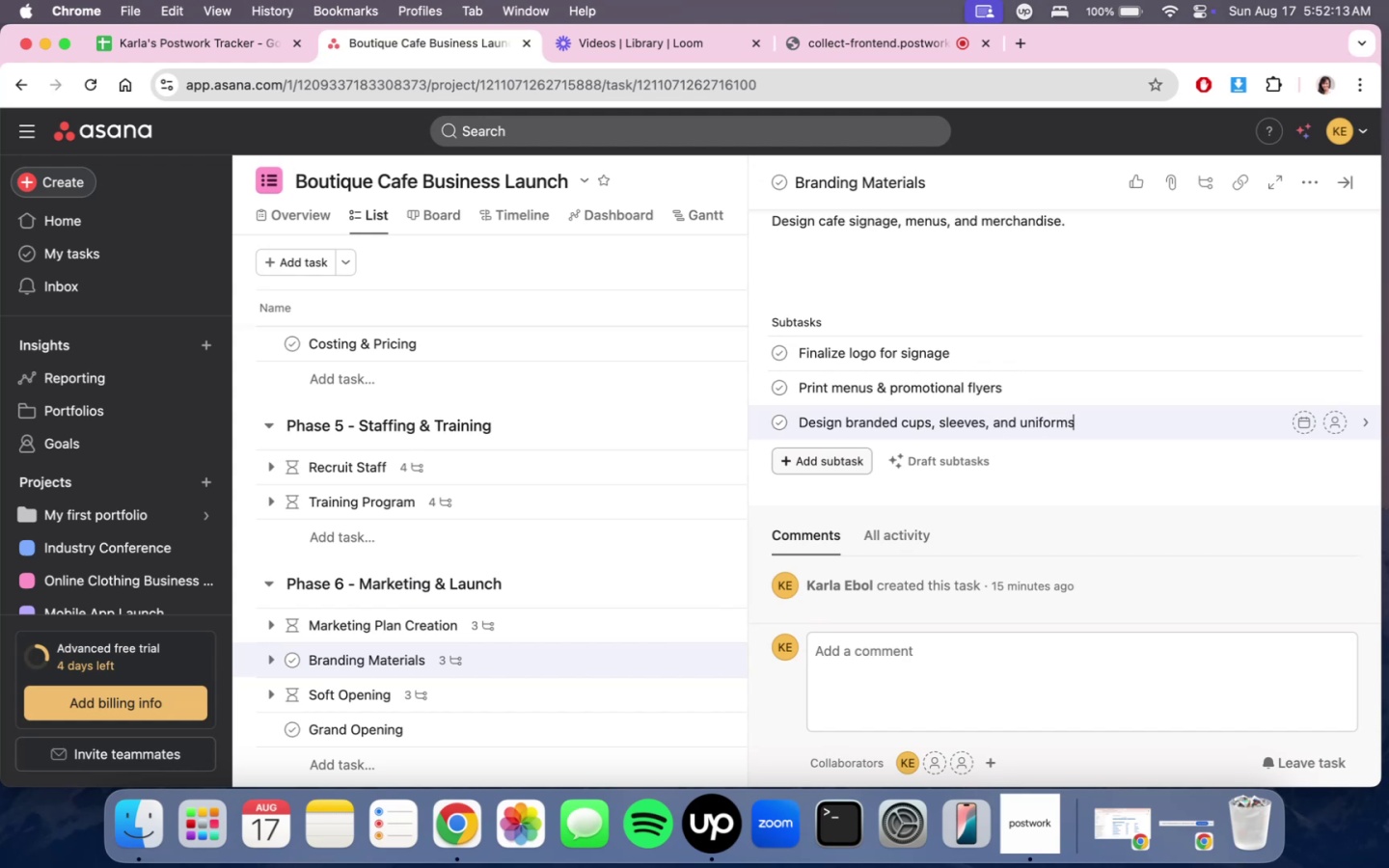 
left_click([502, 689])
 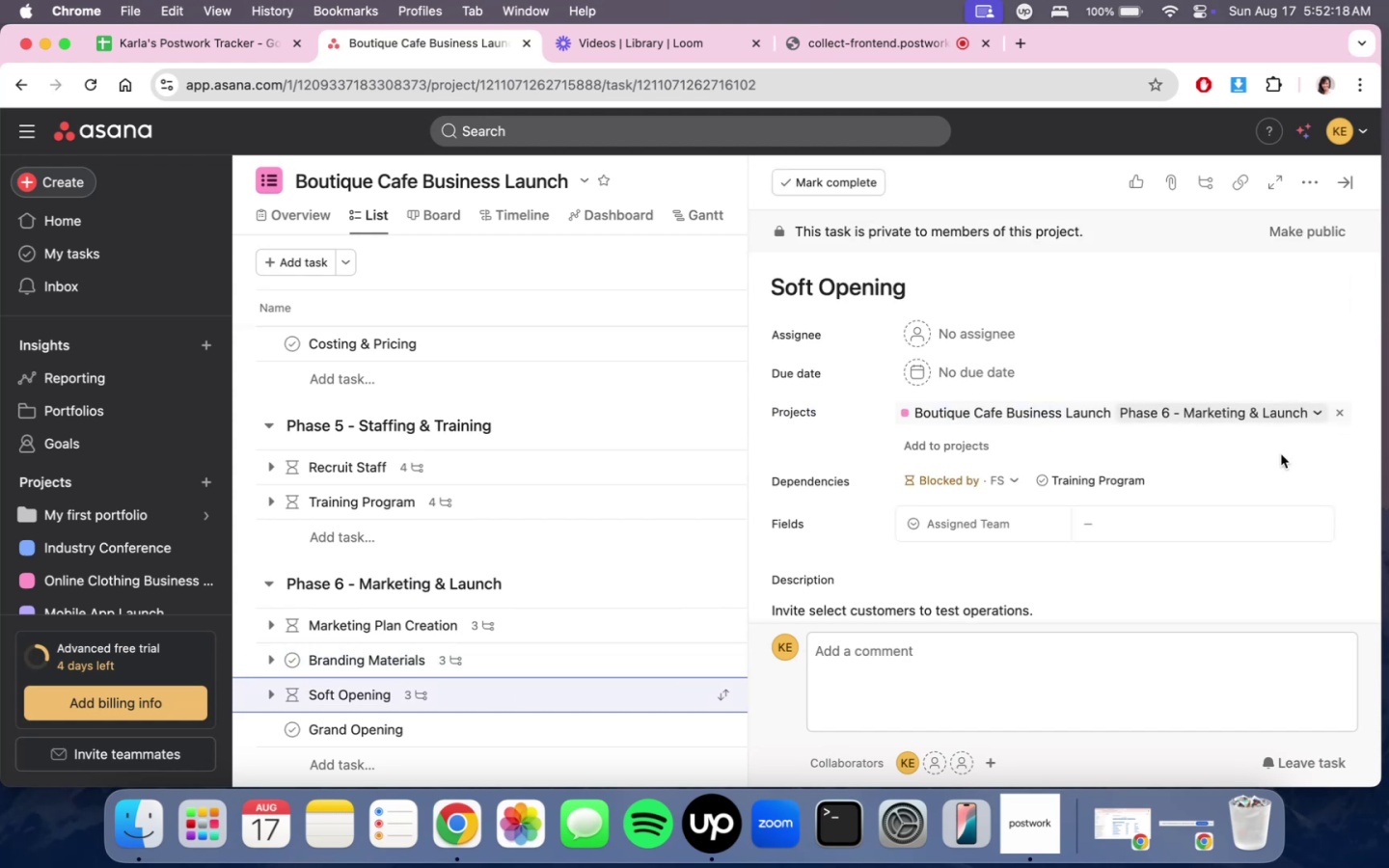 
scroll: coordinate [694, 440], scroll_direction: down, amount: 10.0
 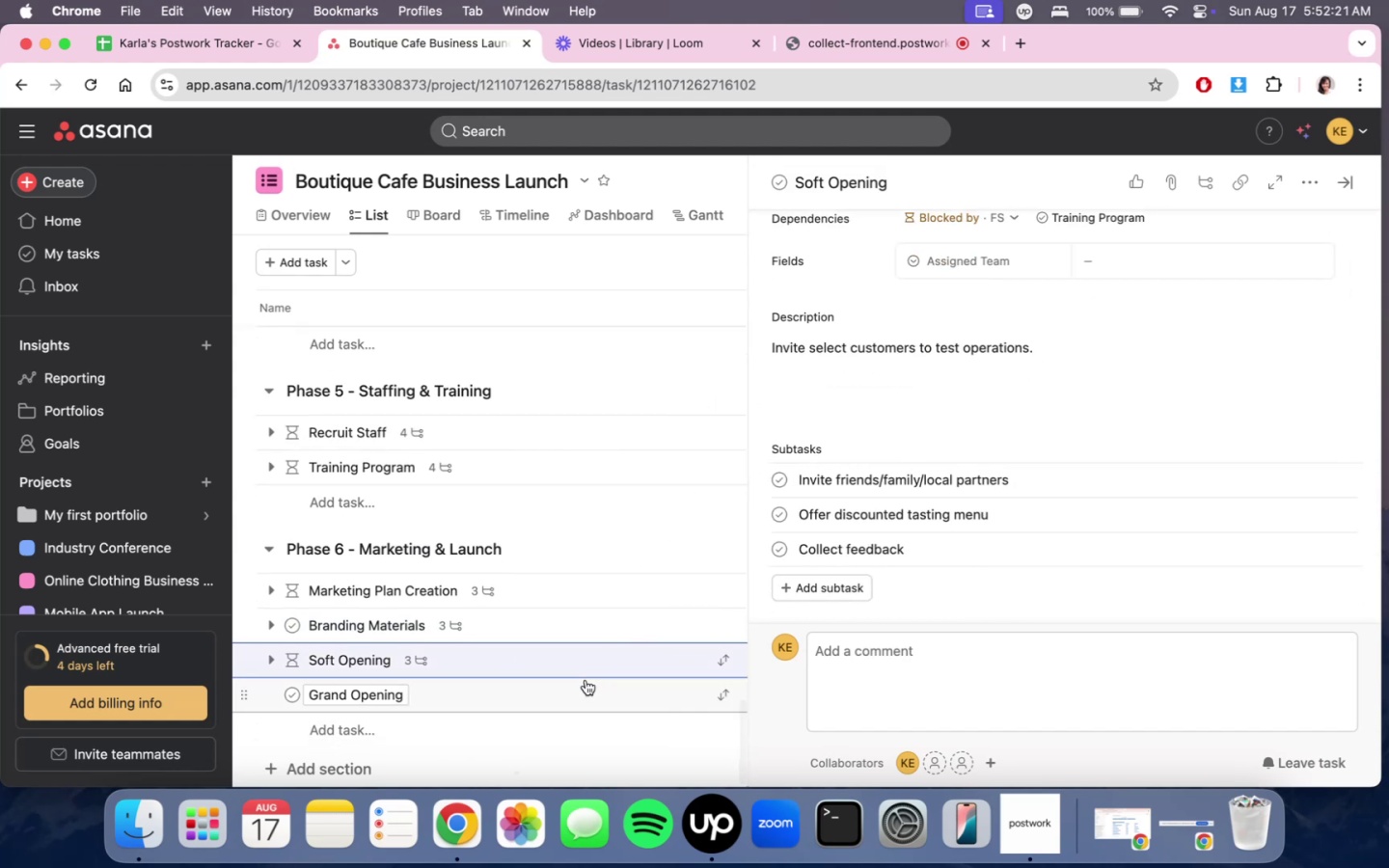 
left_click([586, 681])
 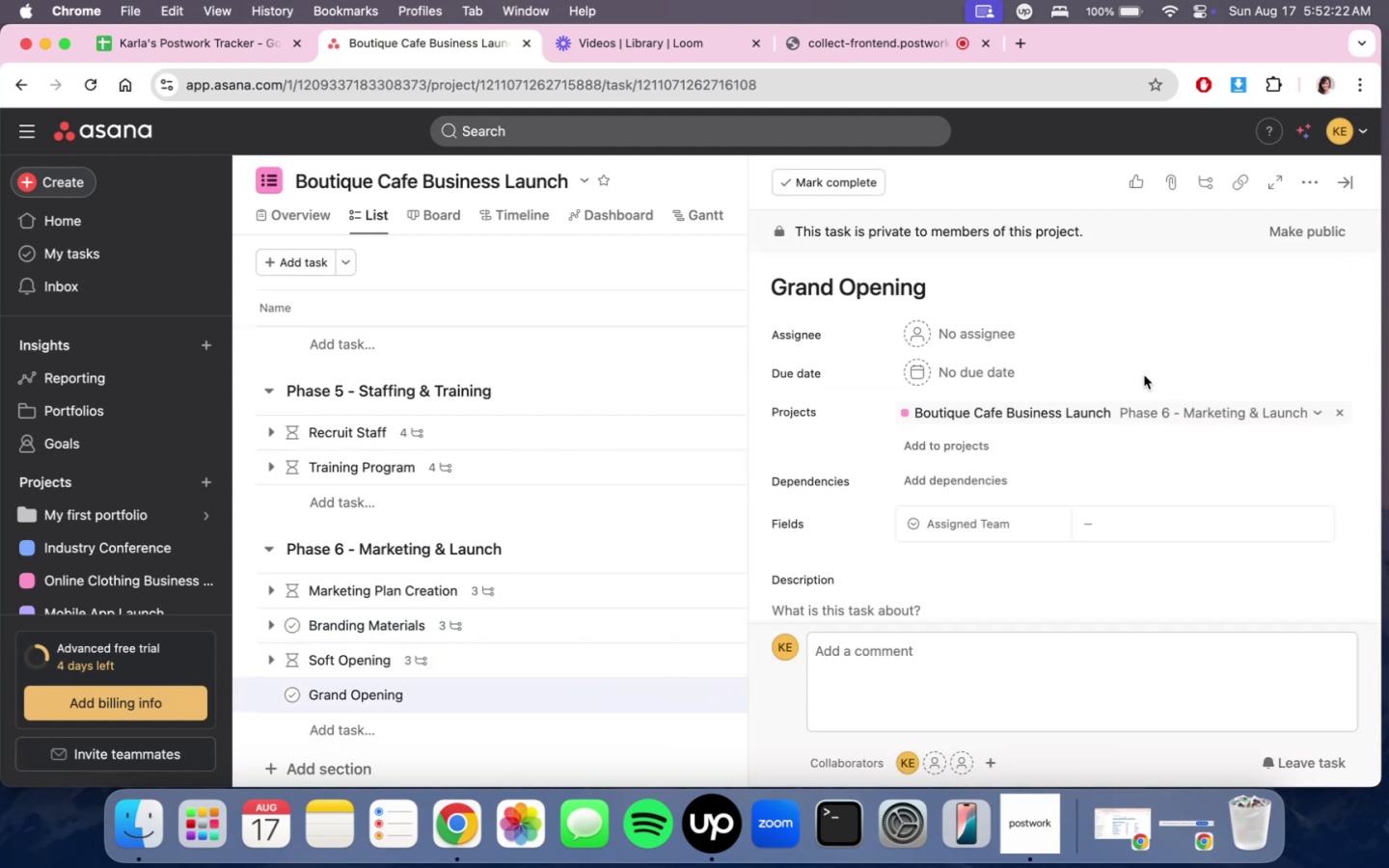 
scroll: coordinate [1133, 484], scroll_direction: down, amount: 10.0
 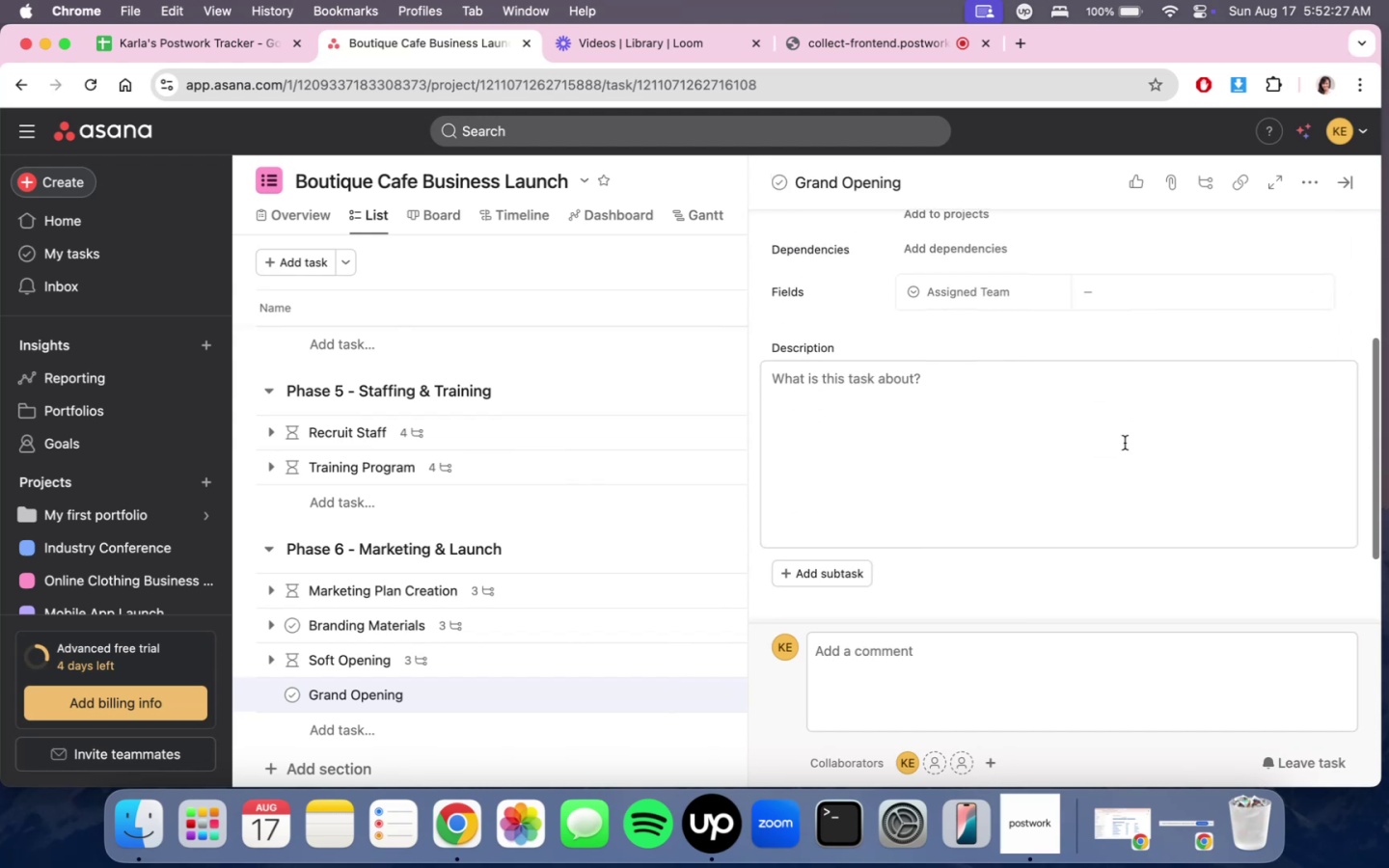 
scroll: coordinate [1125, 443], scroll_direction: up, amount: 4.0
 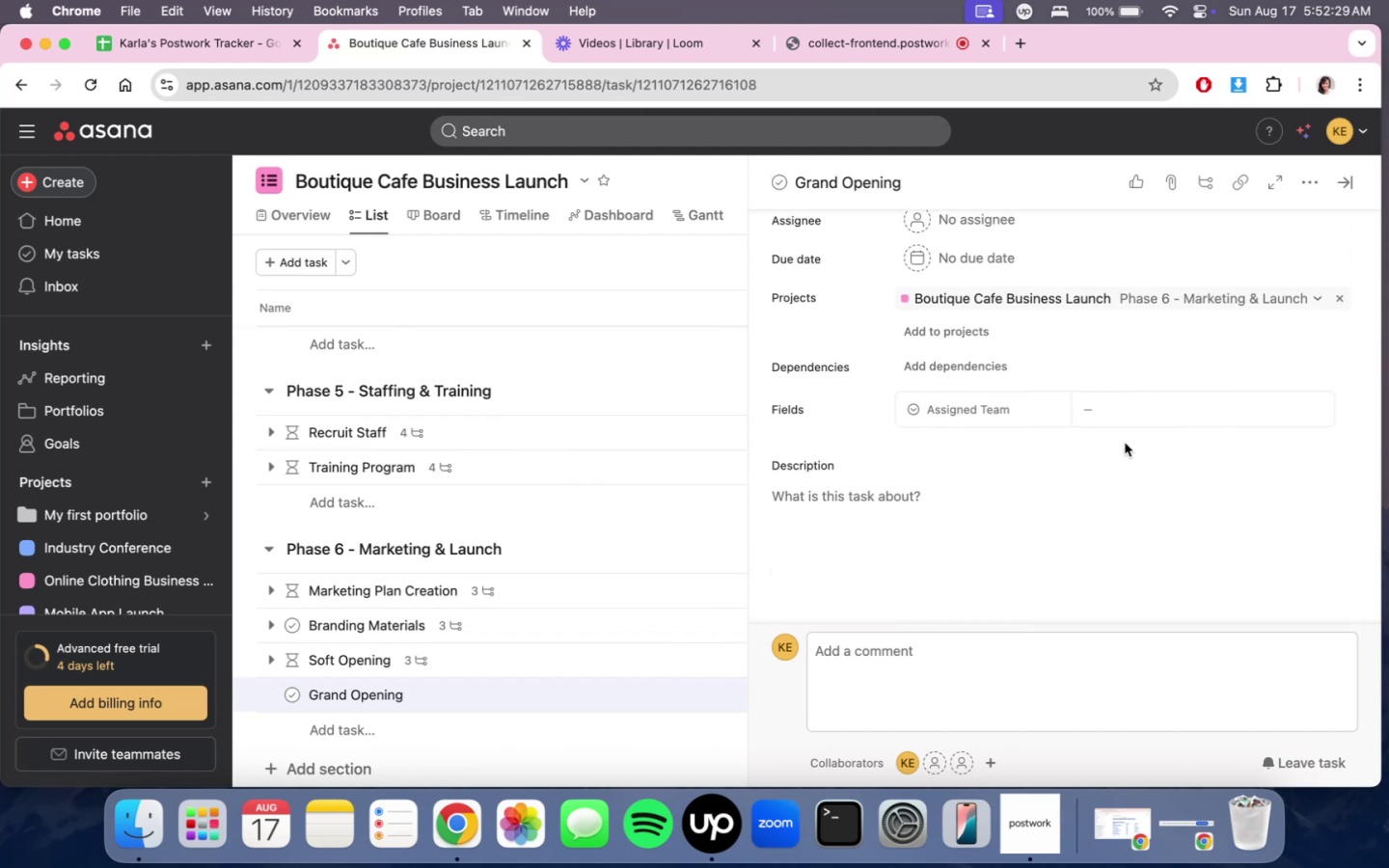 
left_click([1001, 370])
 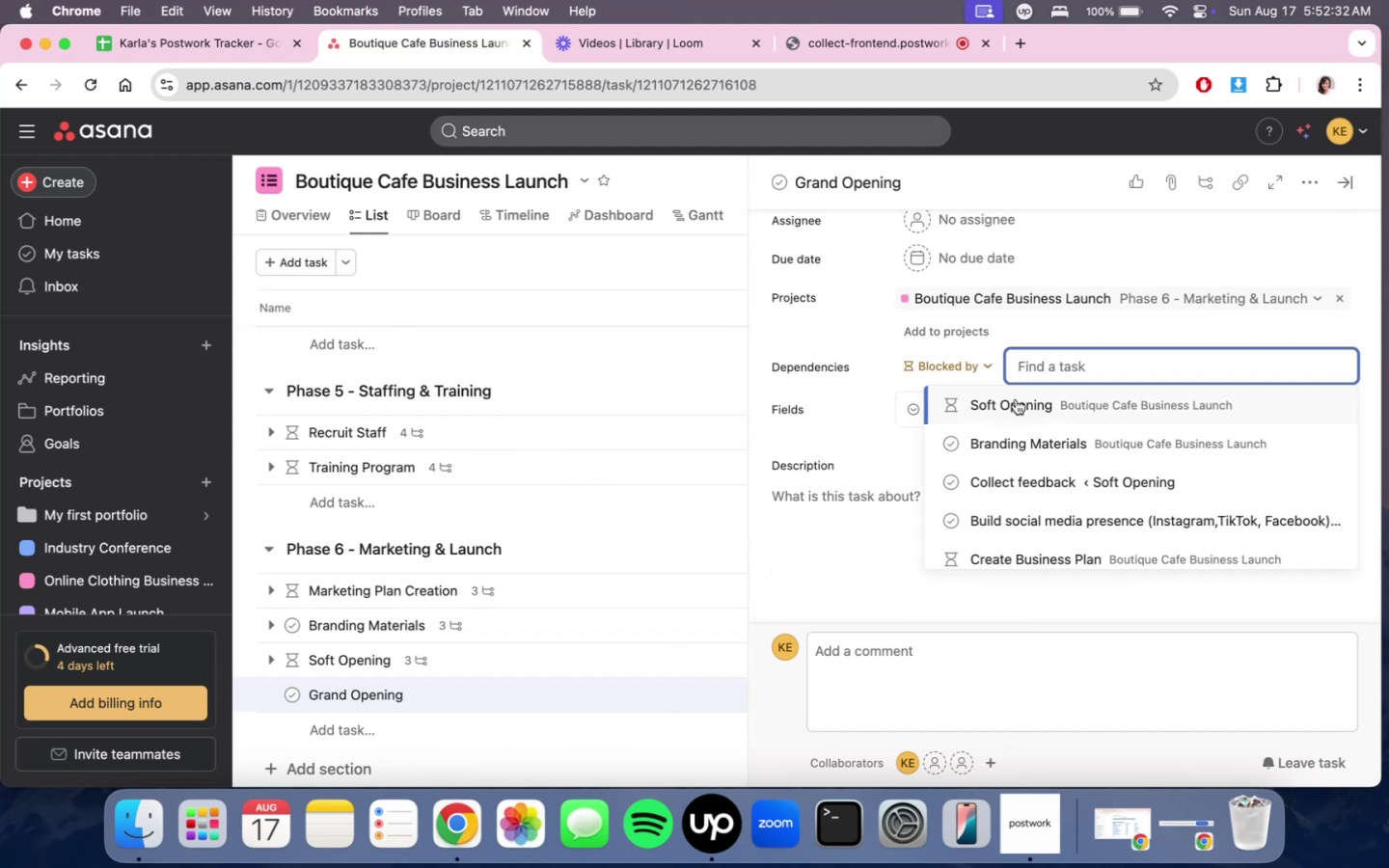 
left_click([1016, 399])
 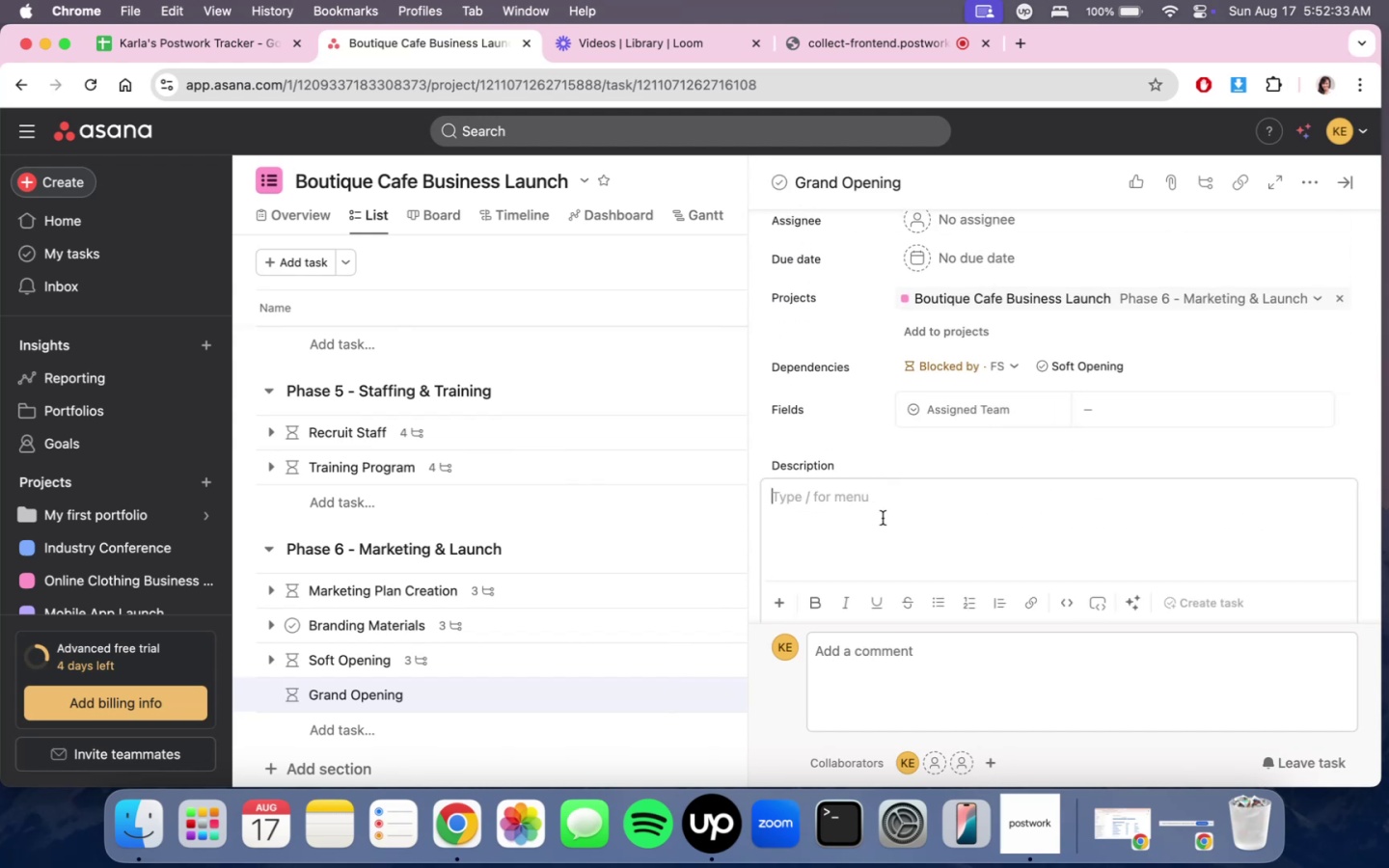 
type(Launch officially iwt)
key(Backspace)
key(Backspace)
key(Backspace)
type(with prmo)
key(Backspace)
key(Backspace)
type(omos anf )
key(Backspace)
key(Backspace)
type(d events.)
 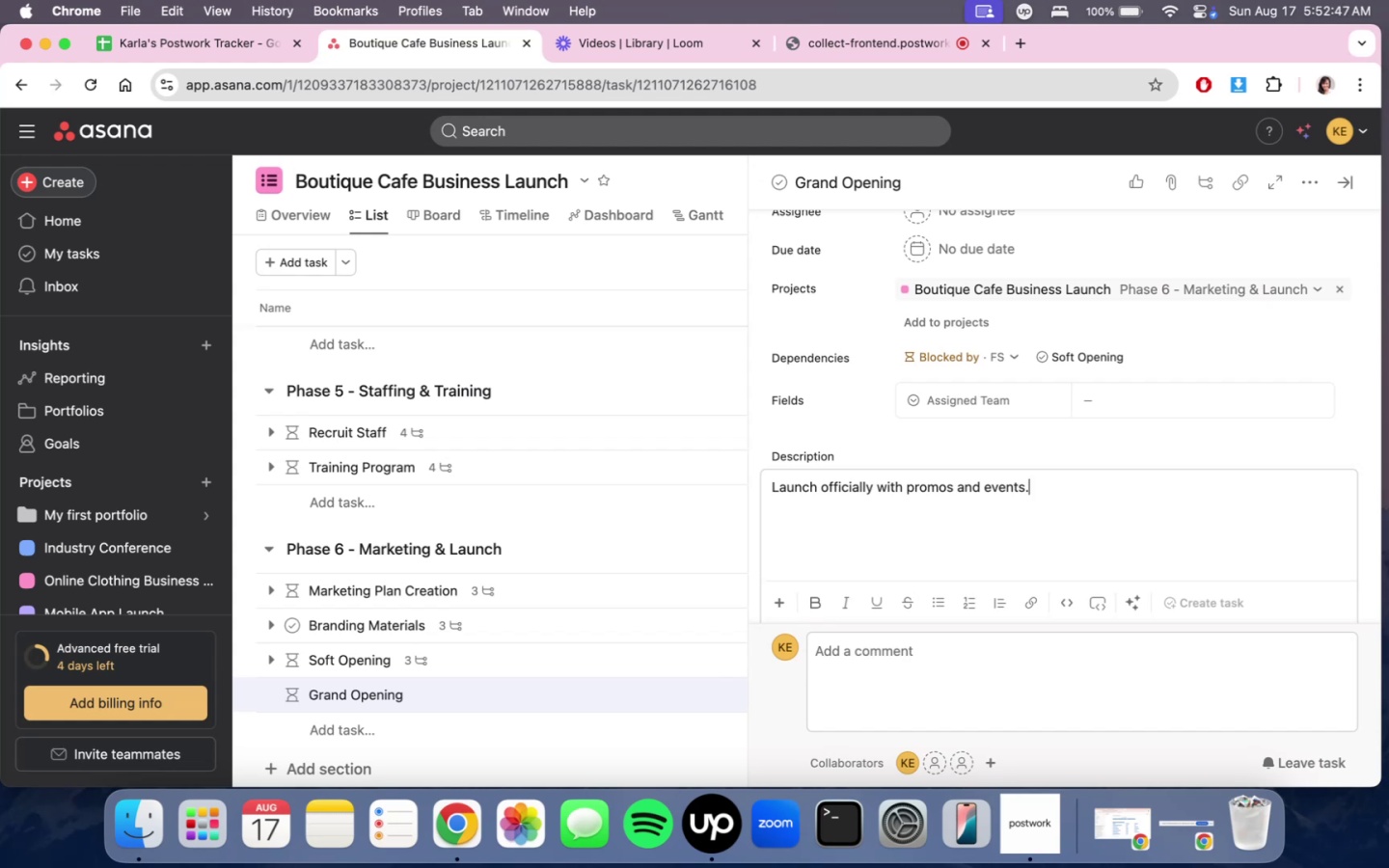 
scroll: coordinate [800, 414], scroll_direction: down, amount: 34.0
 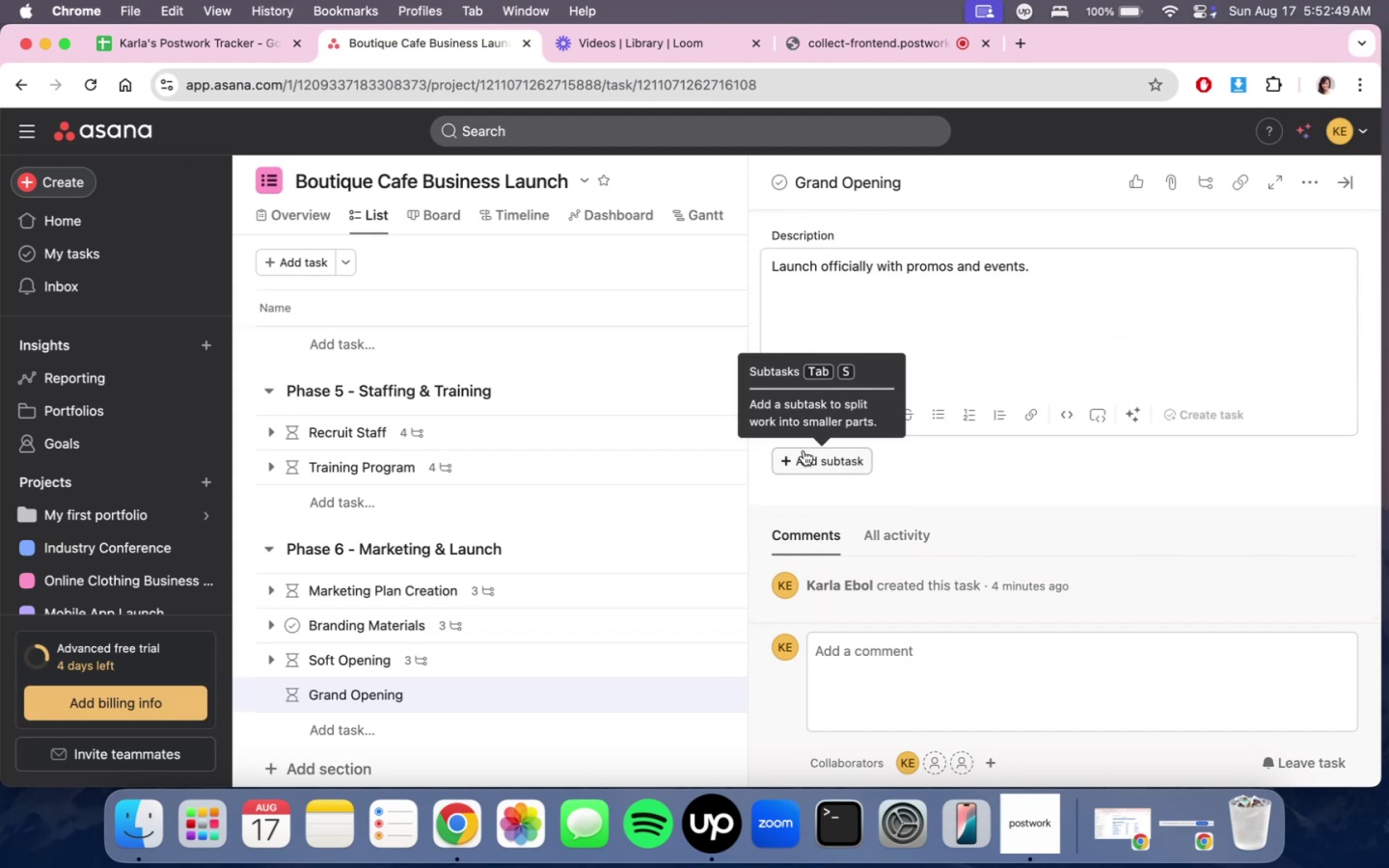 
left_click([803, 450])
 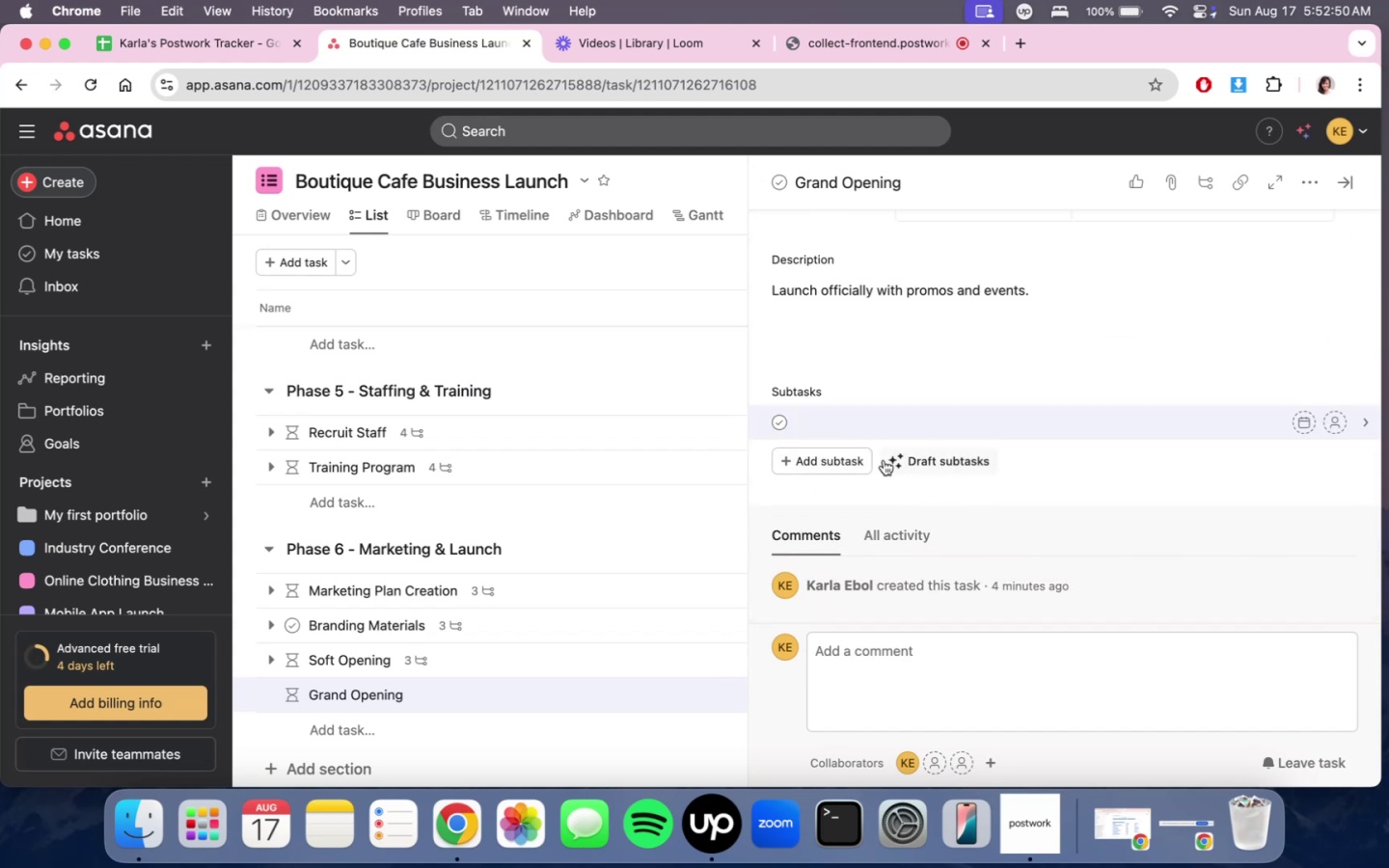 
type(Host opening event with live music/spefc)
key(Backspace)
key(Backspace)
type(cial offers)
 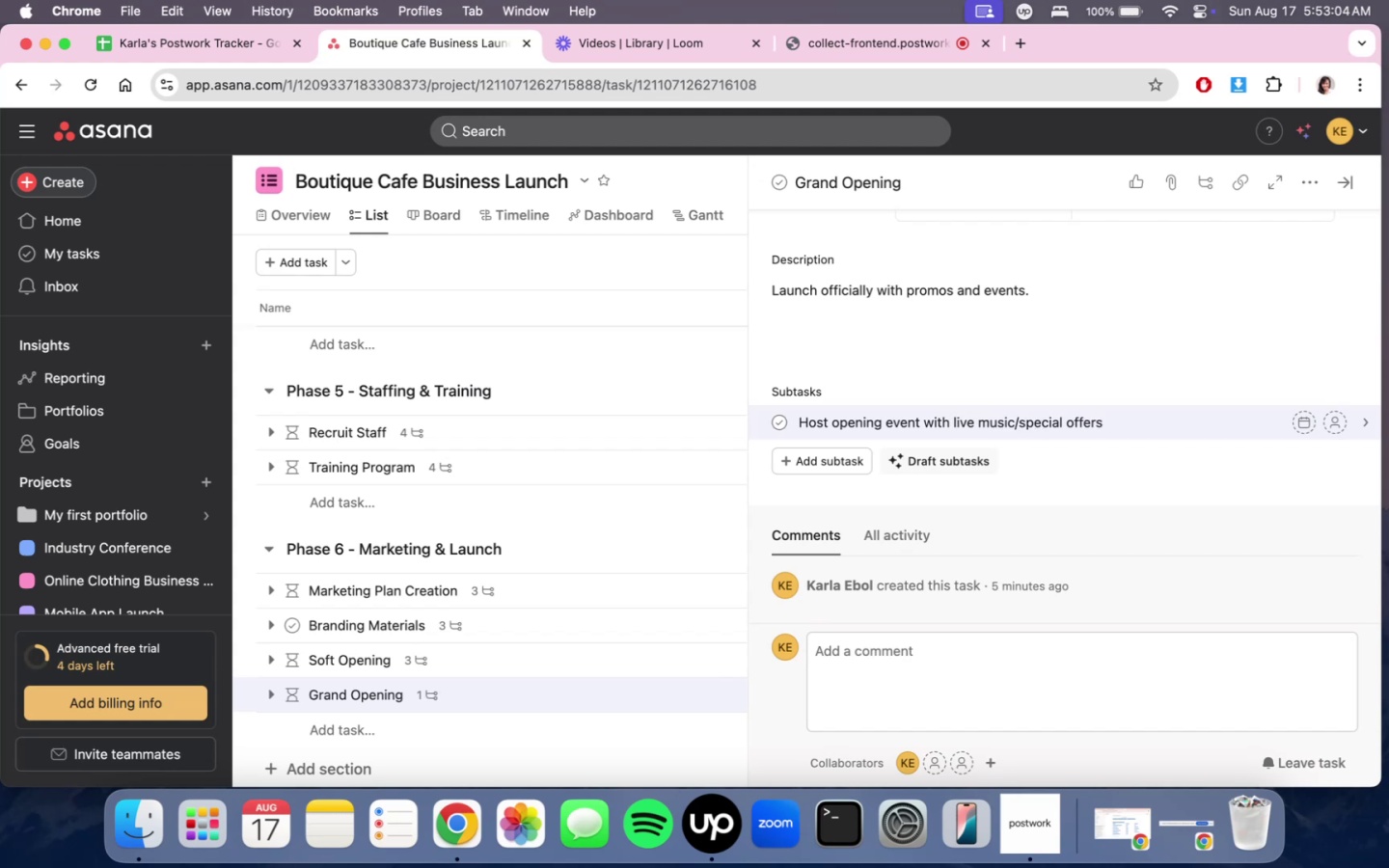 
key(Enter)
 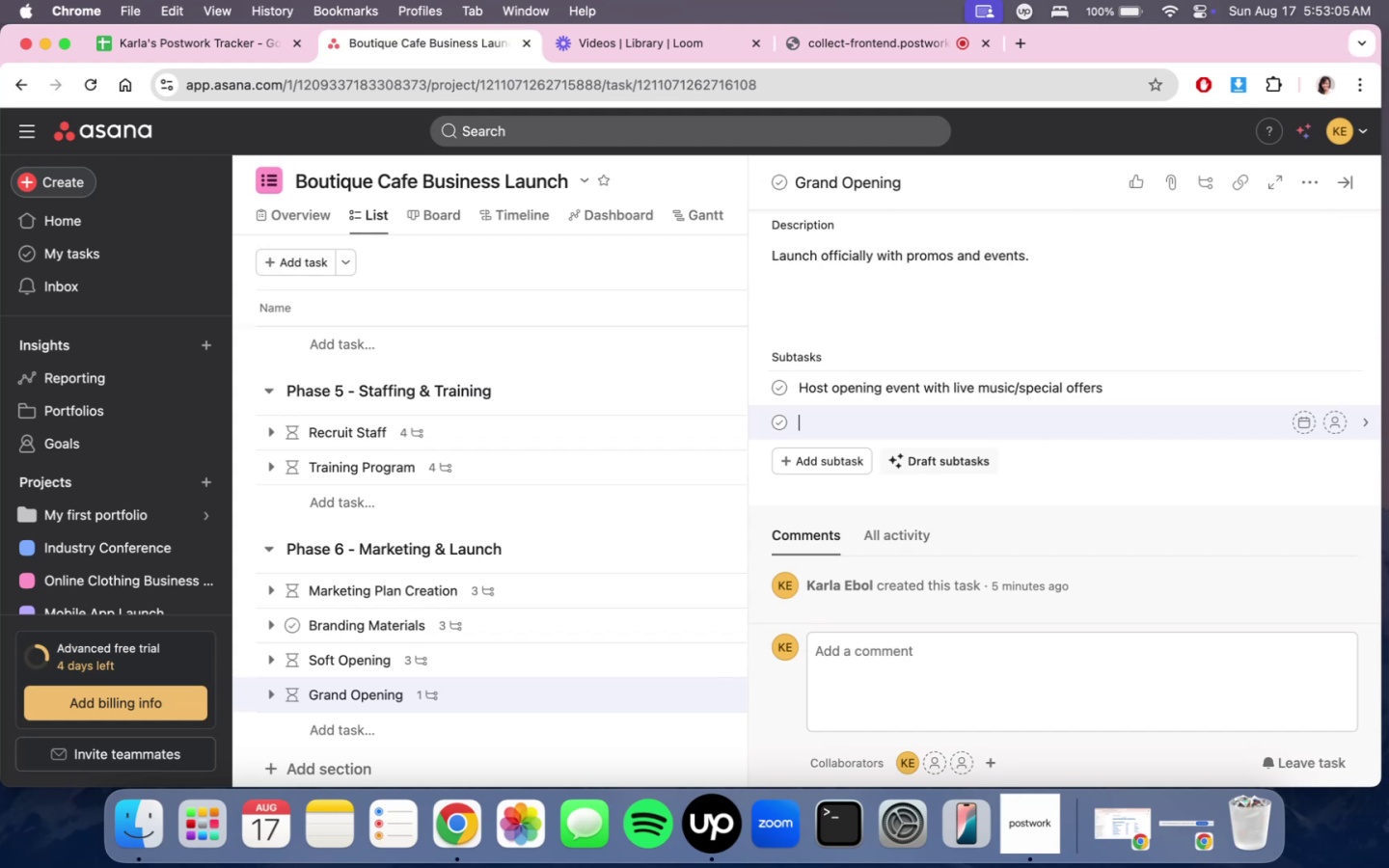 
type(Promoto)
key(Backspace)
type(e ons)
key(Backspace)
type( se)
key(Backspace)
type(ocial mei)
key(Backspace)
type(dia & local press)
 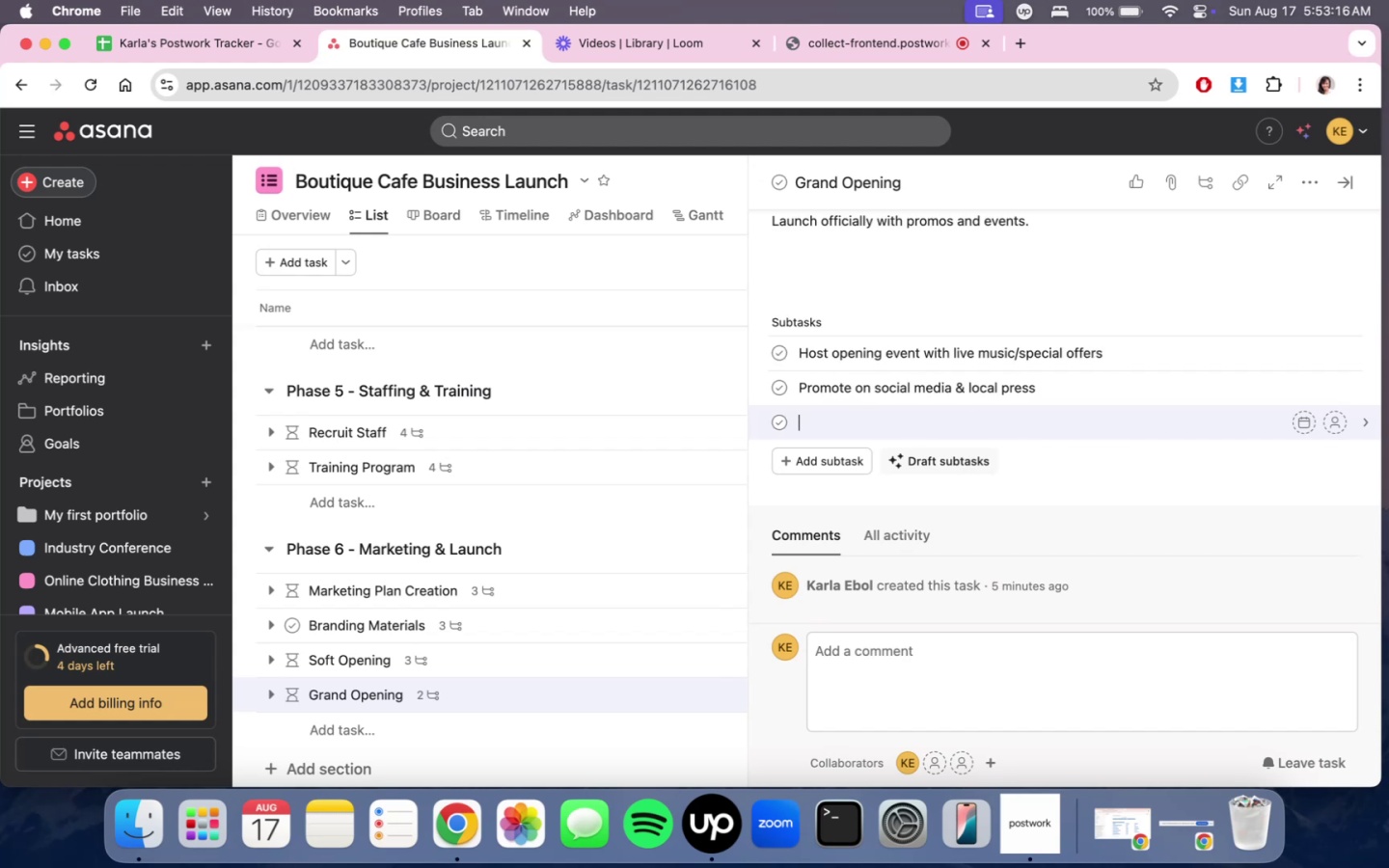 
 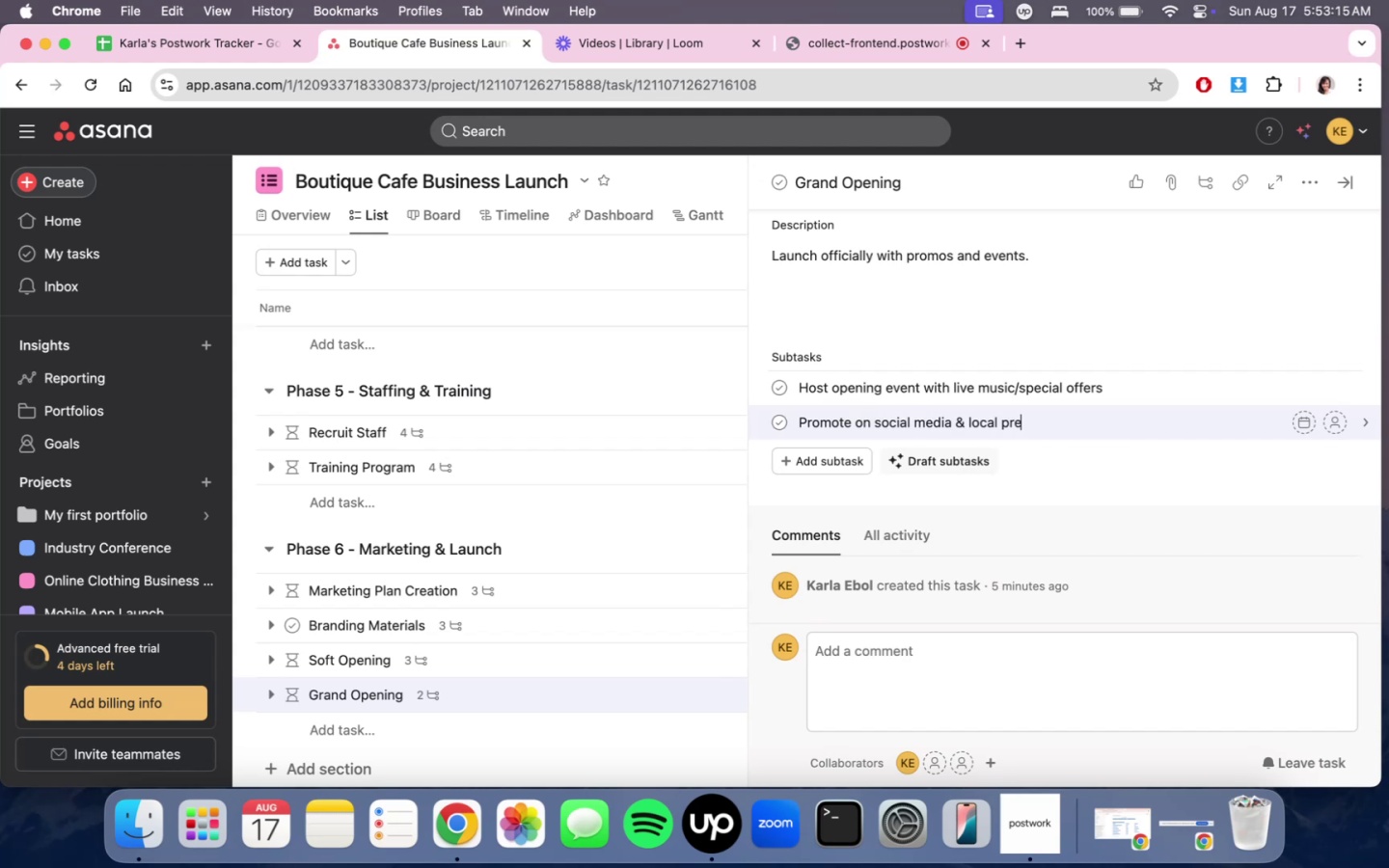 
key(Enter)
 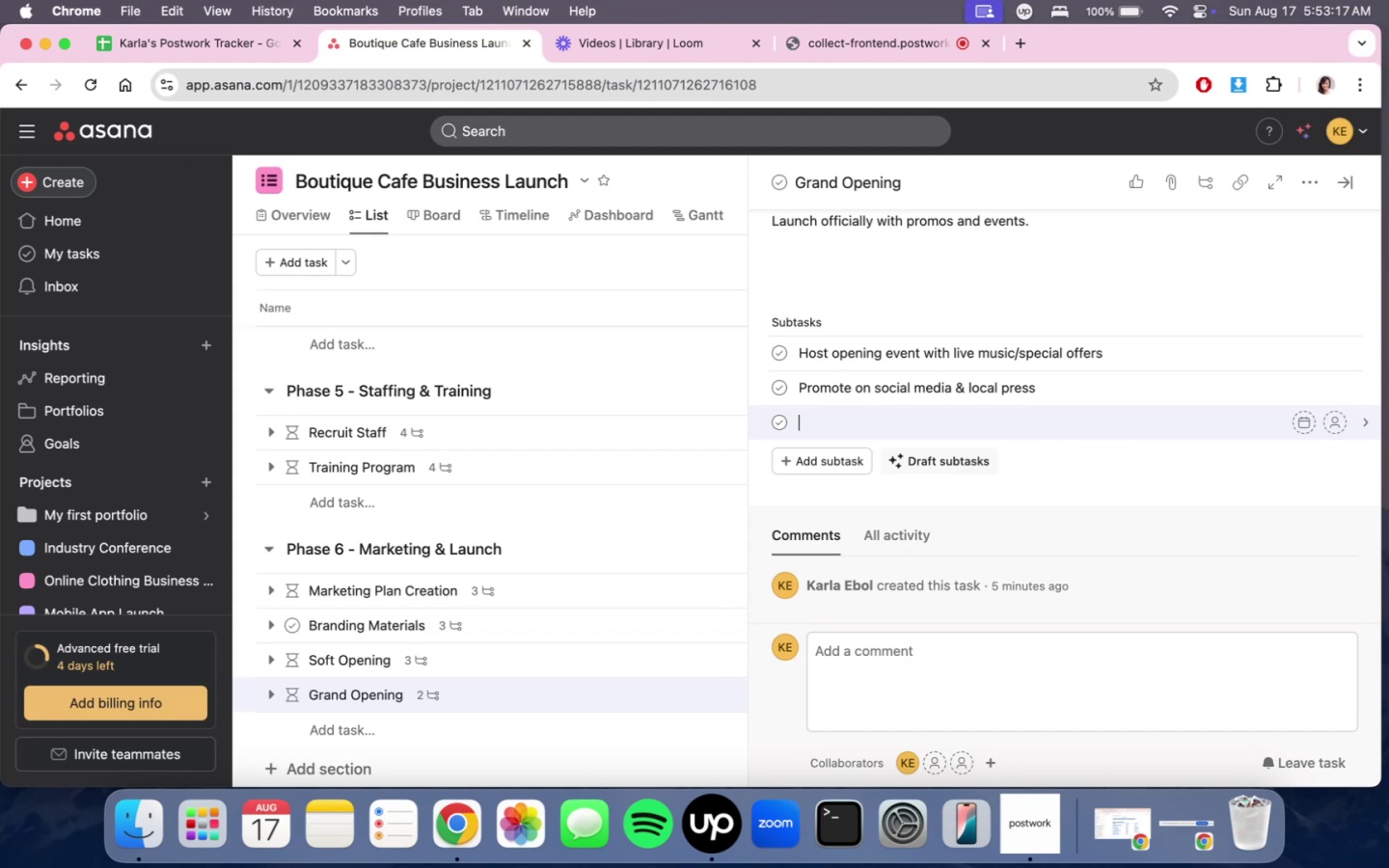 
type(Track sales & customer feedback)
 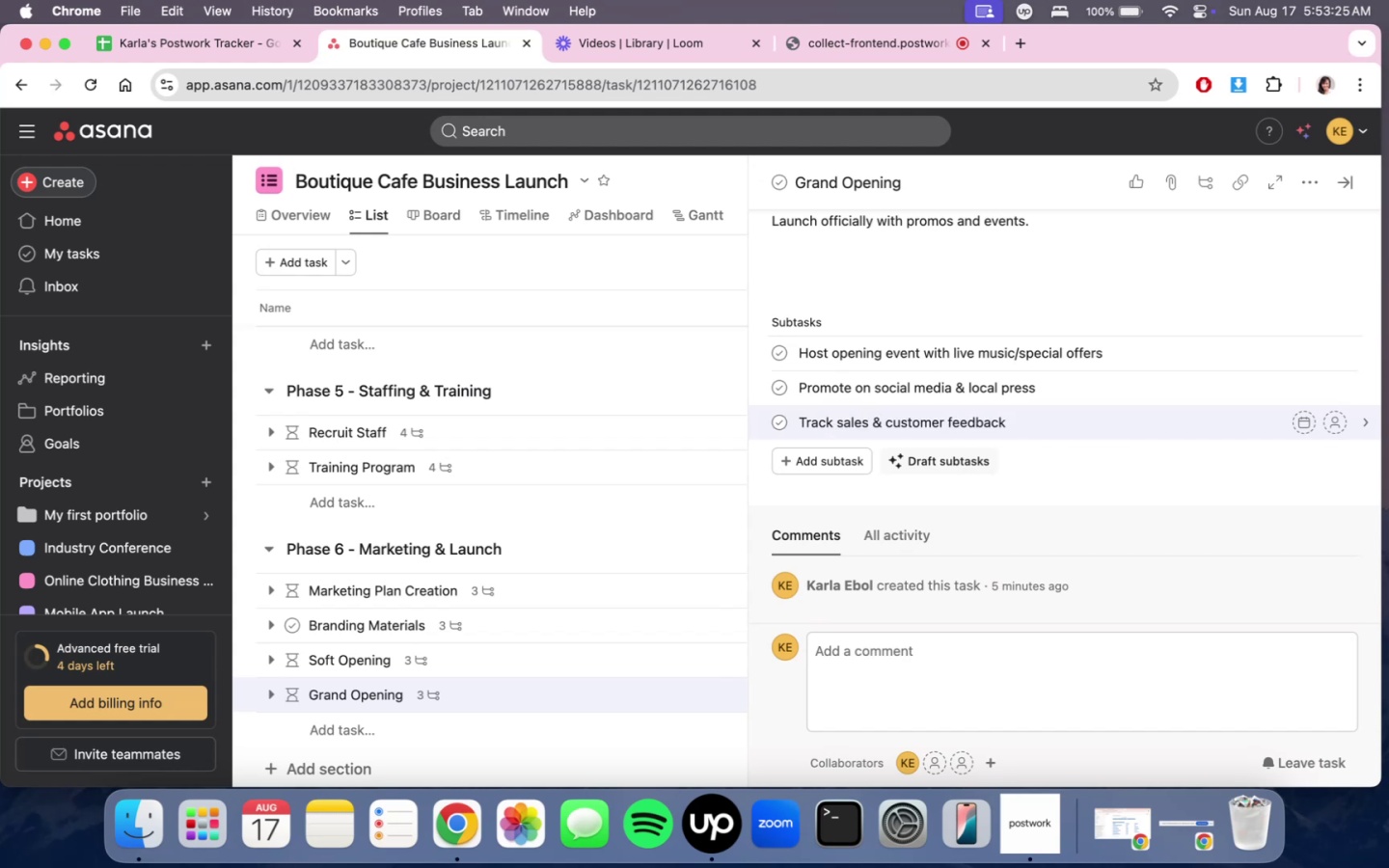 
scroll: coordinate [928, 433], scroll_direction: down, amount: 5.0
 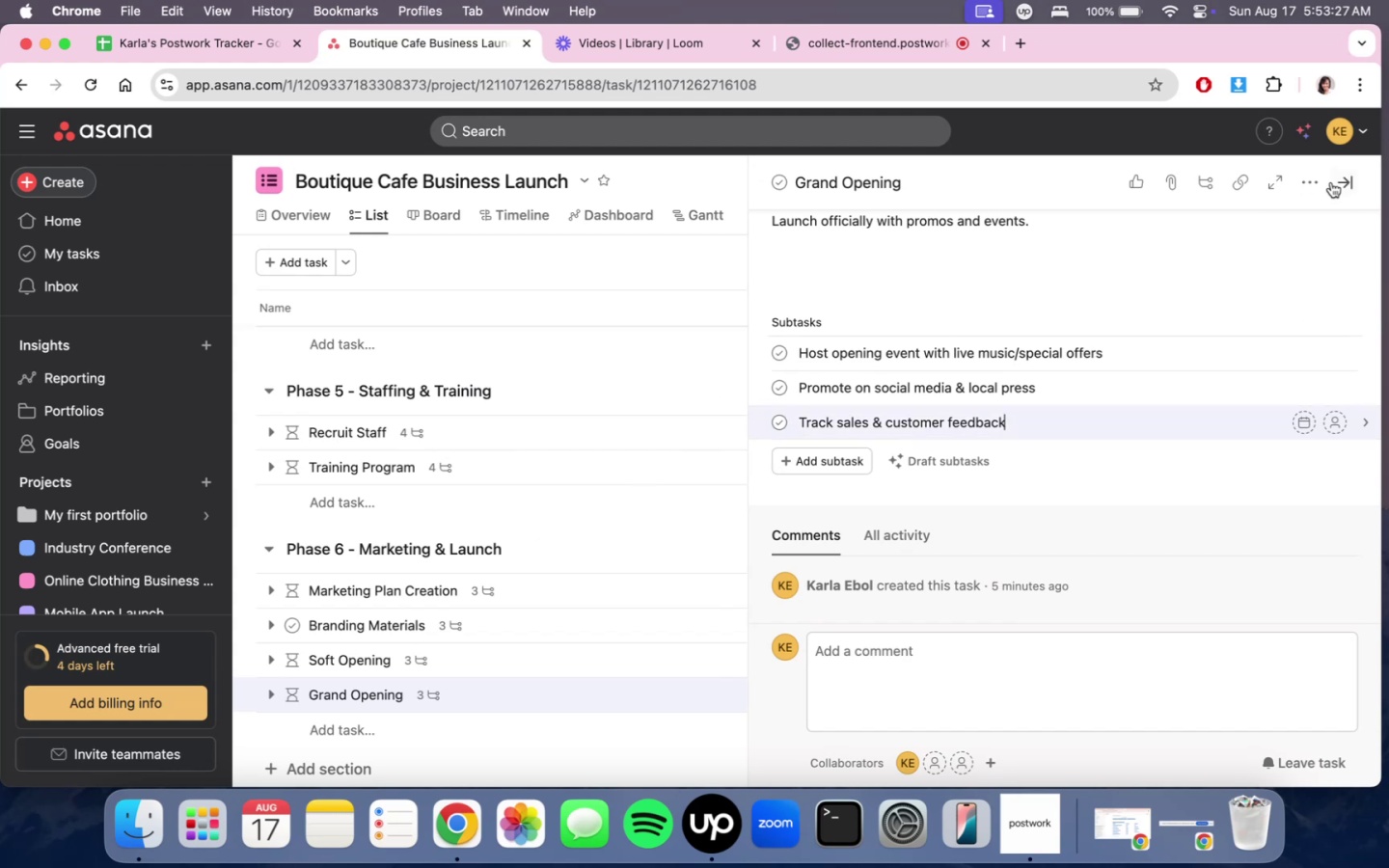 
left_click([1336, 177])
 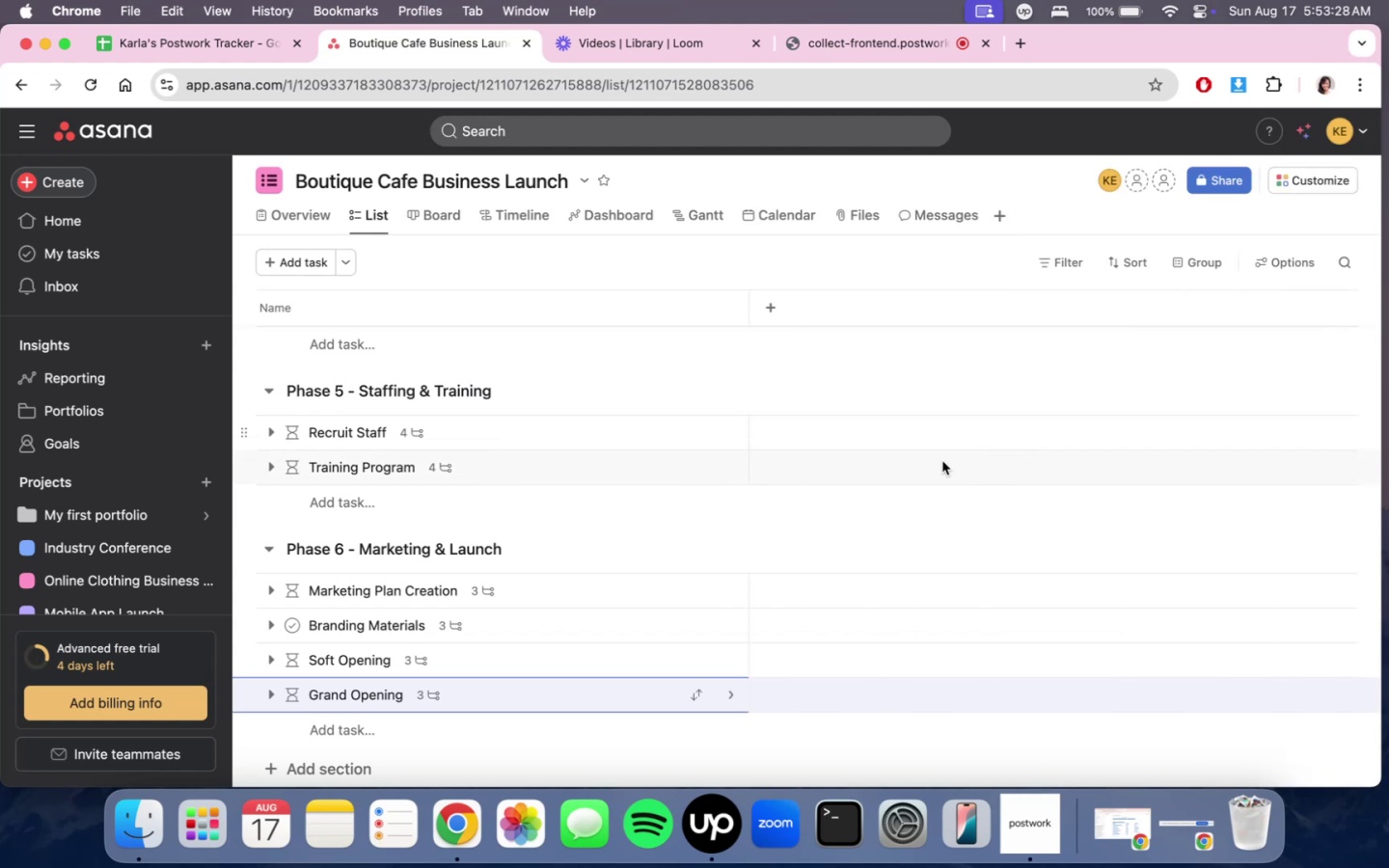 
scroll: coordinate [1031, 472], scroll_direction: down, amount: 16.0
 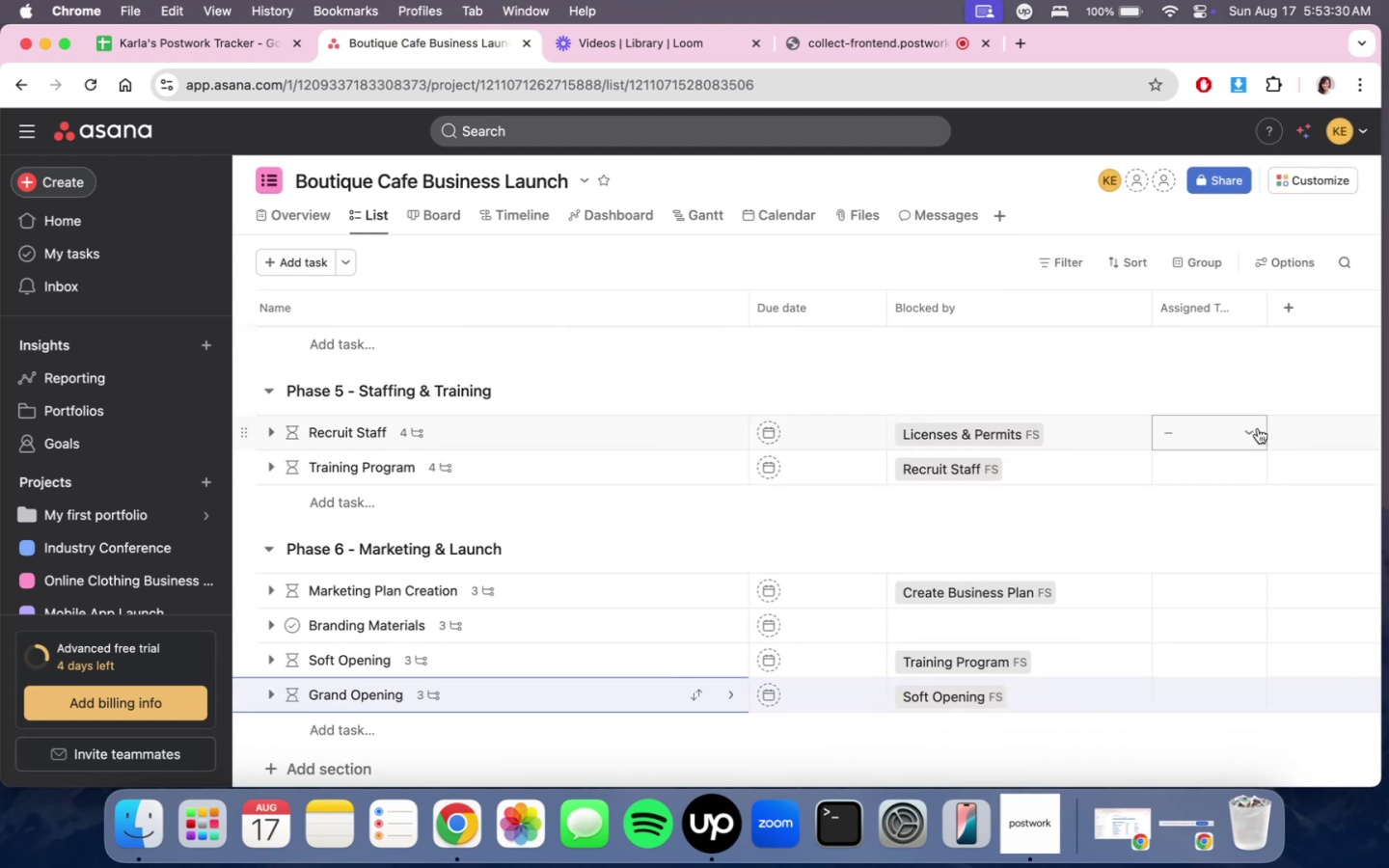 
scroll: coordinate [1145, 436], scroll_direction: up, amount: 7.0
 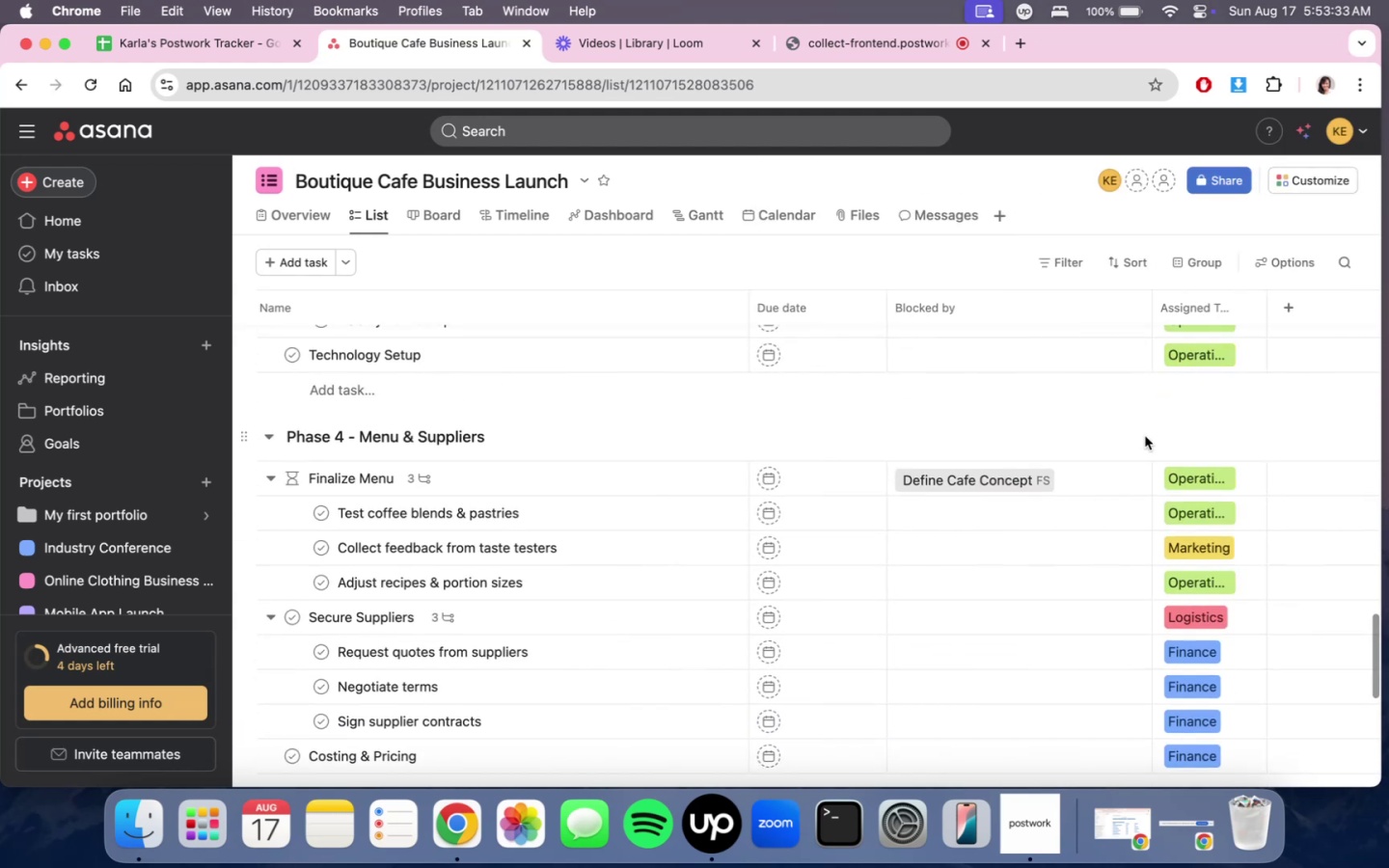 
scroll: coordinate [1145, 436], scroll_direction: down, amount: 11.0
 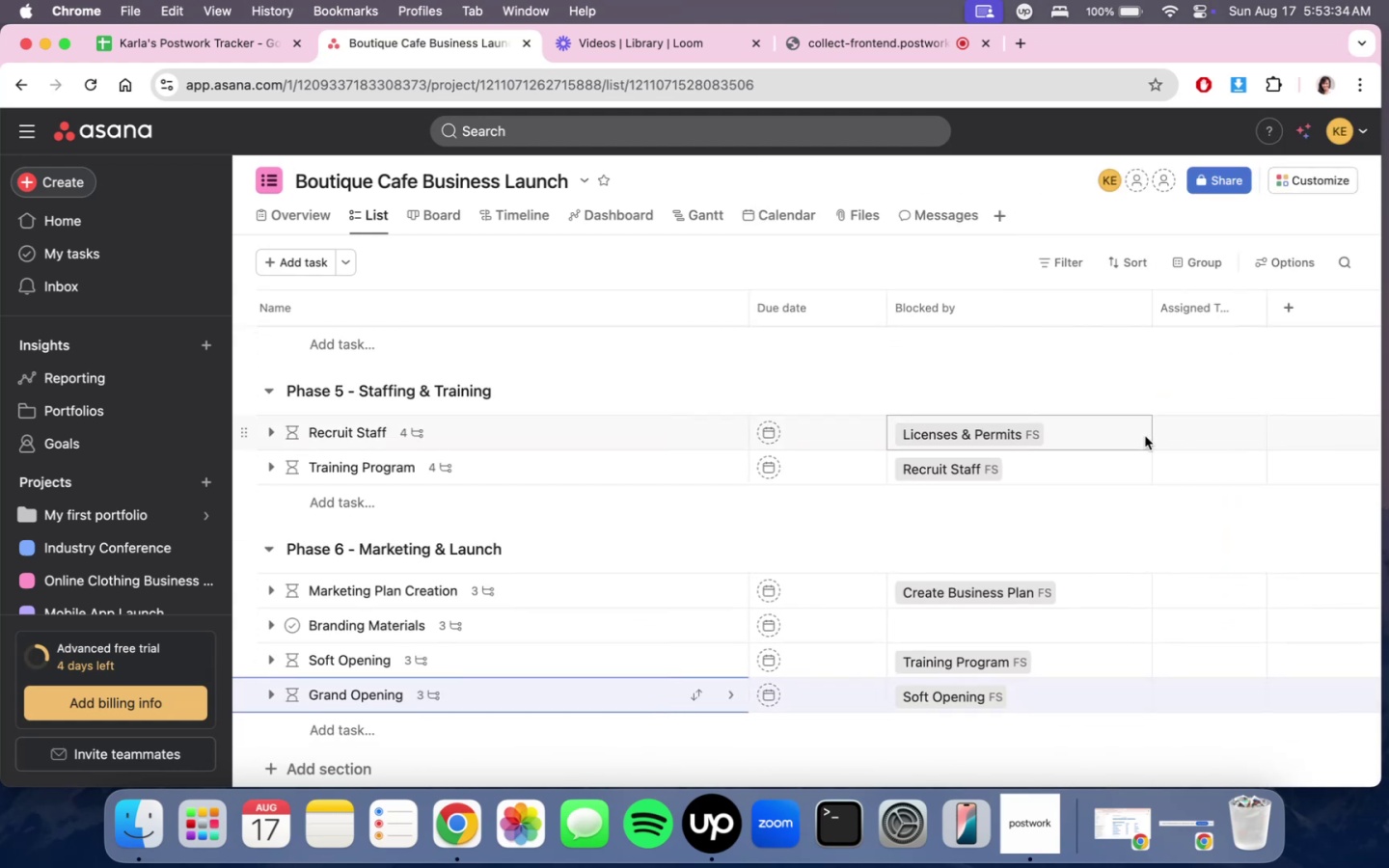 
scroll: coordinate [1145, 436], scroll_direction: up, amount: 15.0
 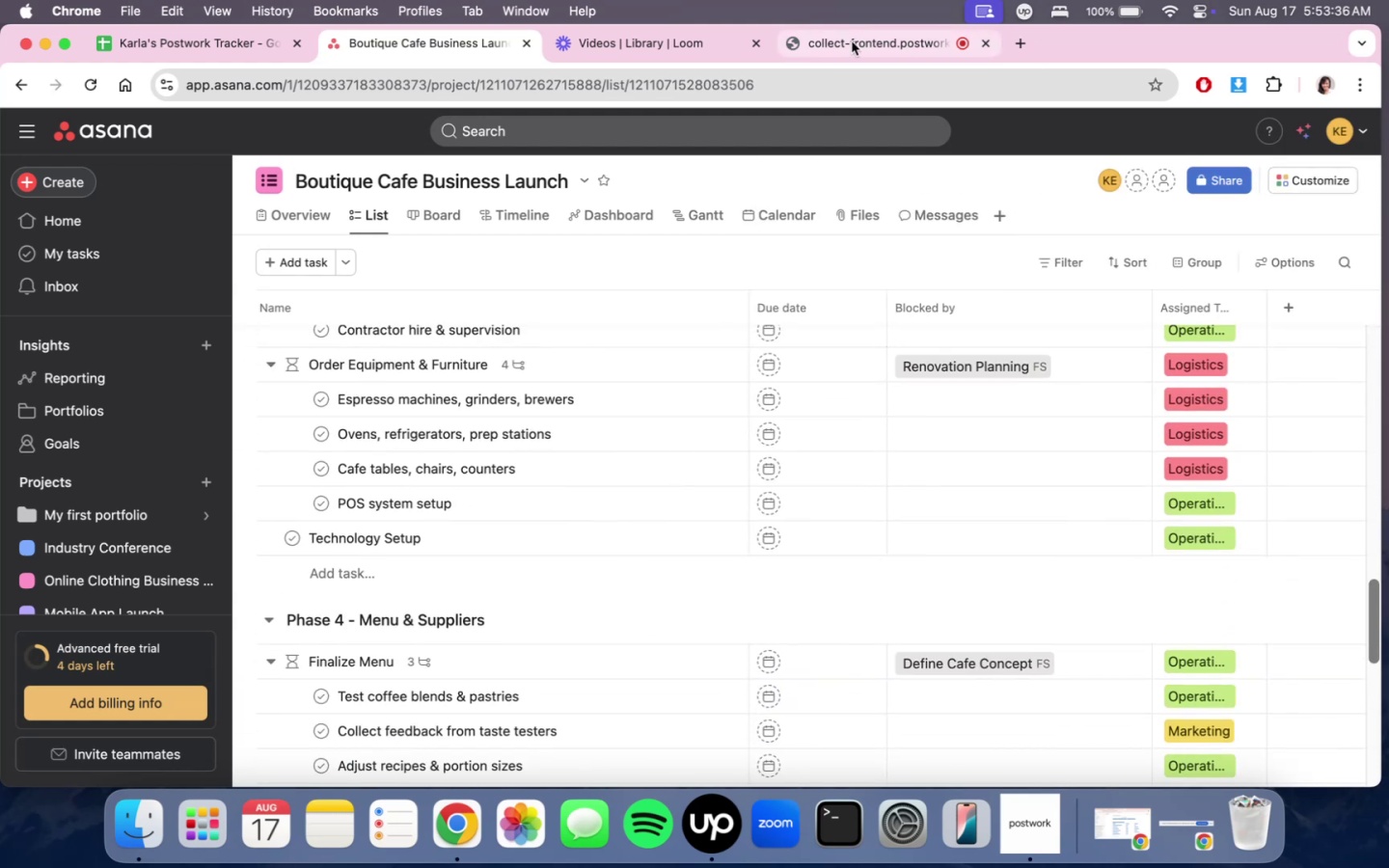 
left_click([852, 41])
 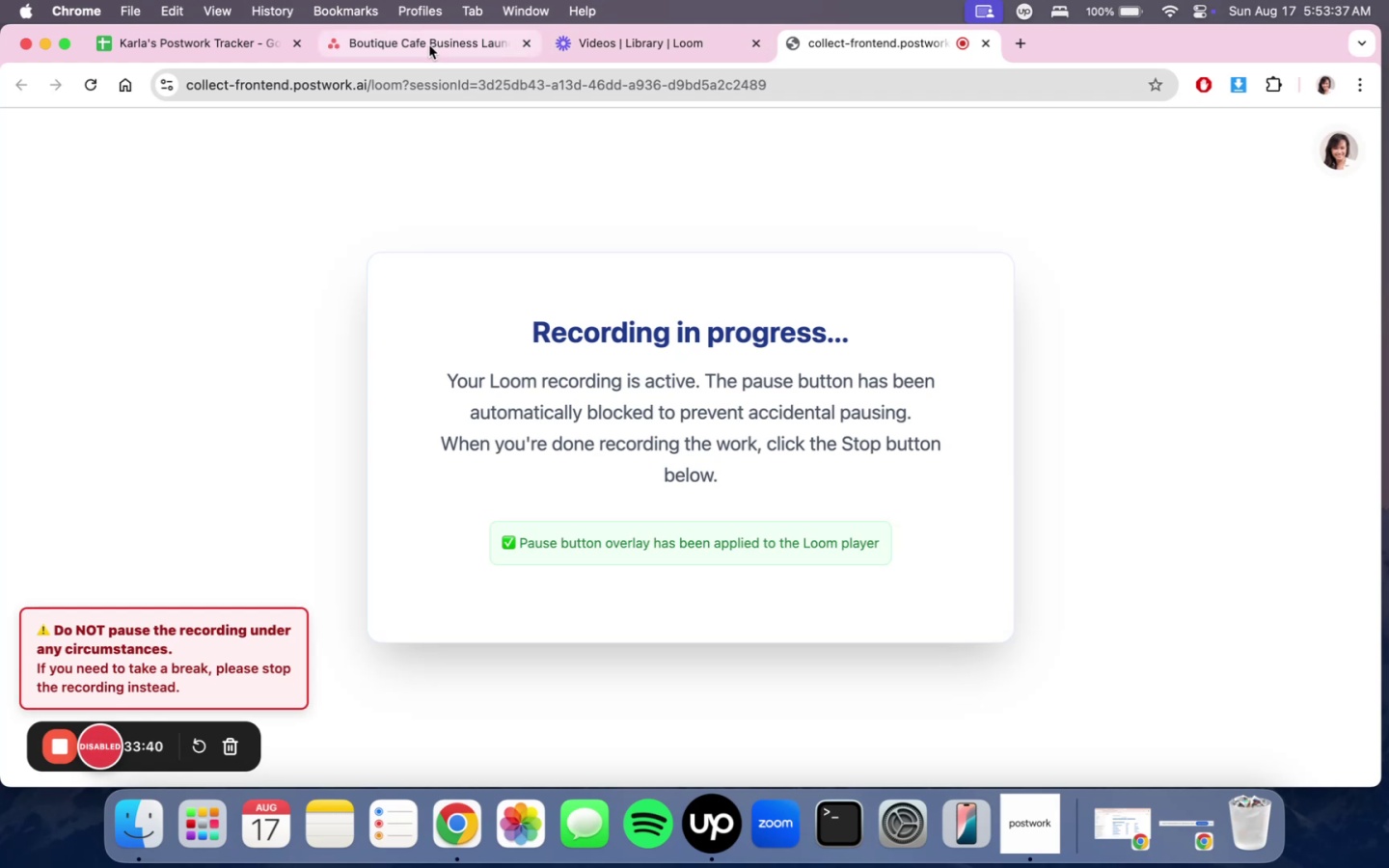 
left_click([429, 45])
 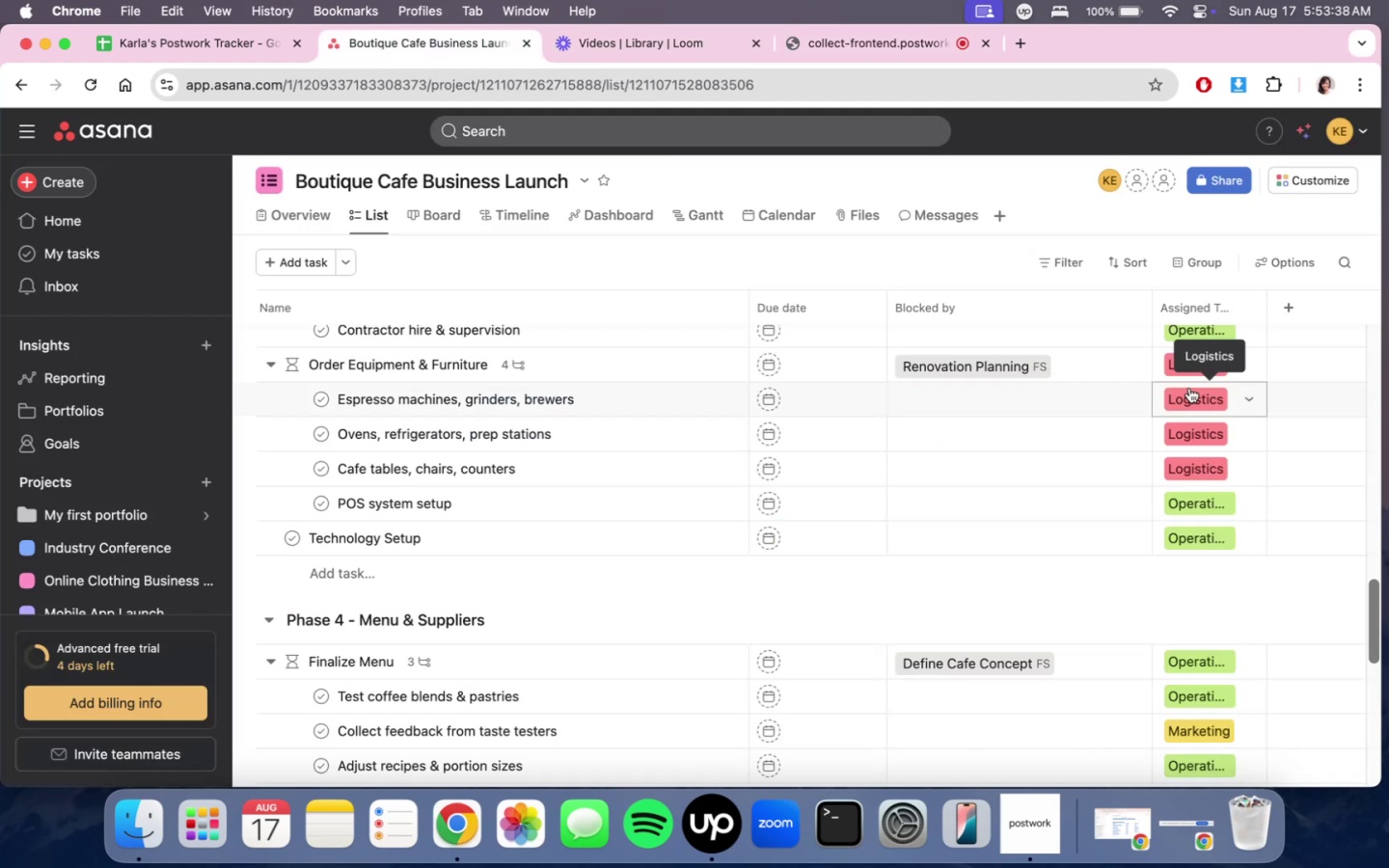 
scroll: coordinate [1189, 388], scroll_direction: down, amount: 7.0
 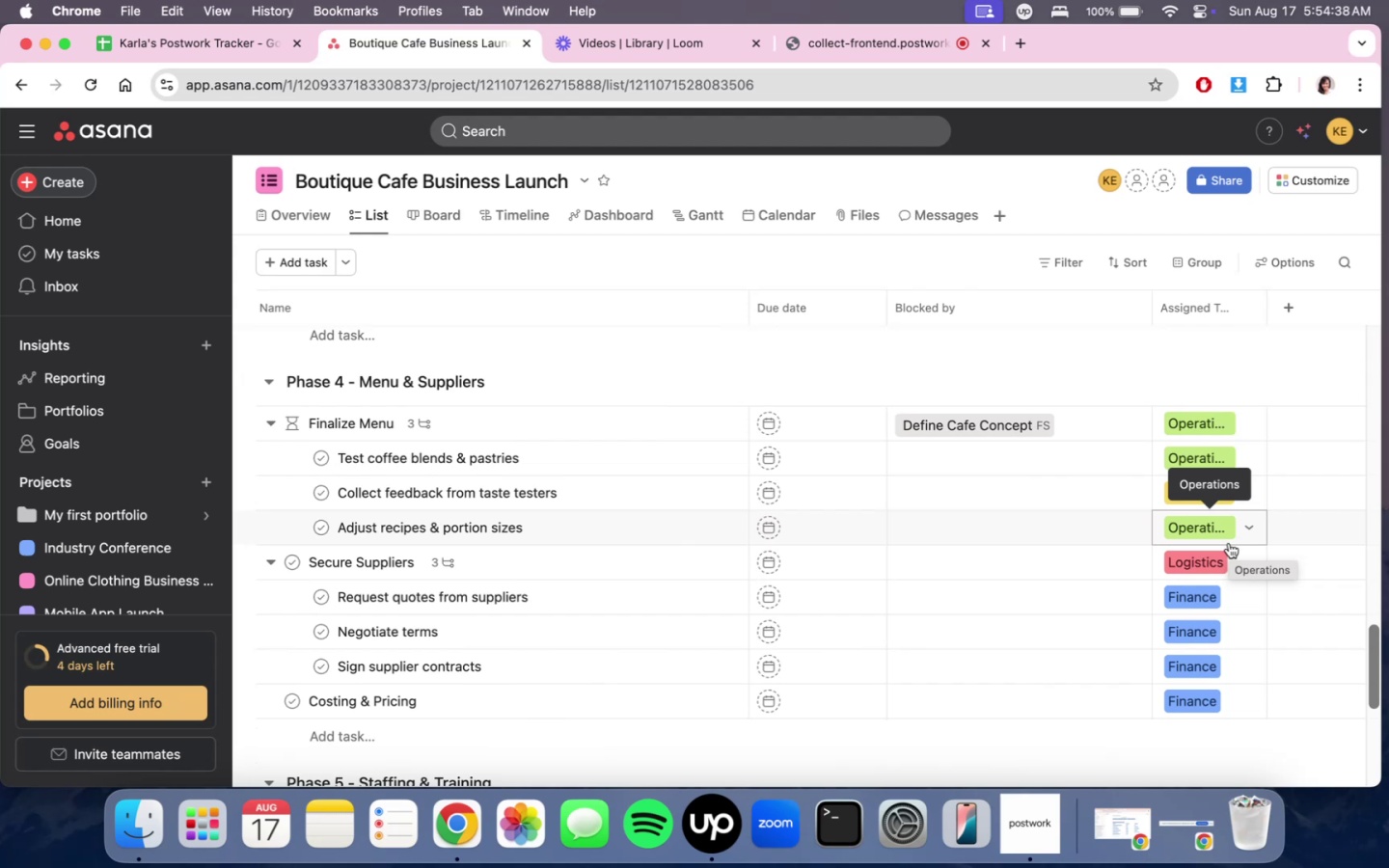 
wait(64.65)
 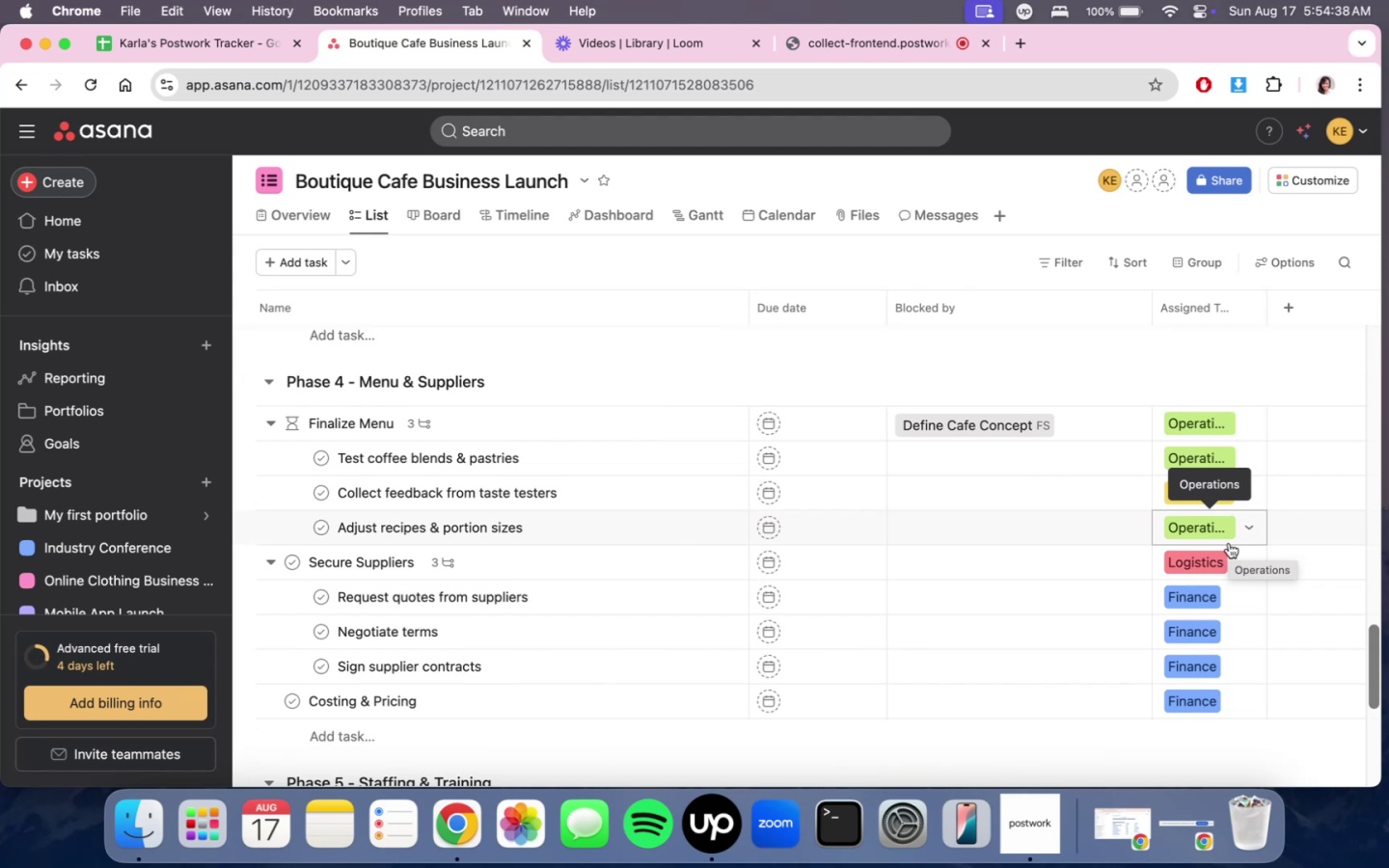 
scroll: coordinate [1021, 551], scroll_direction: down, amount: 21.0
 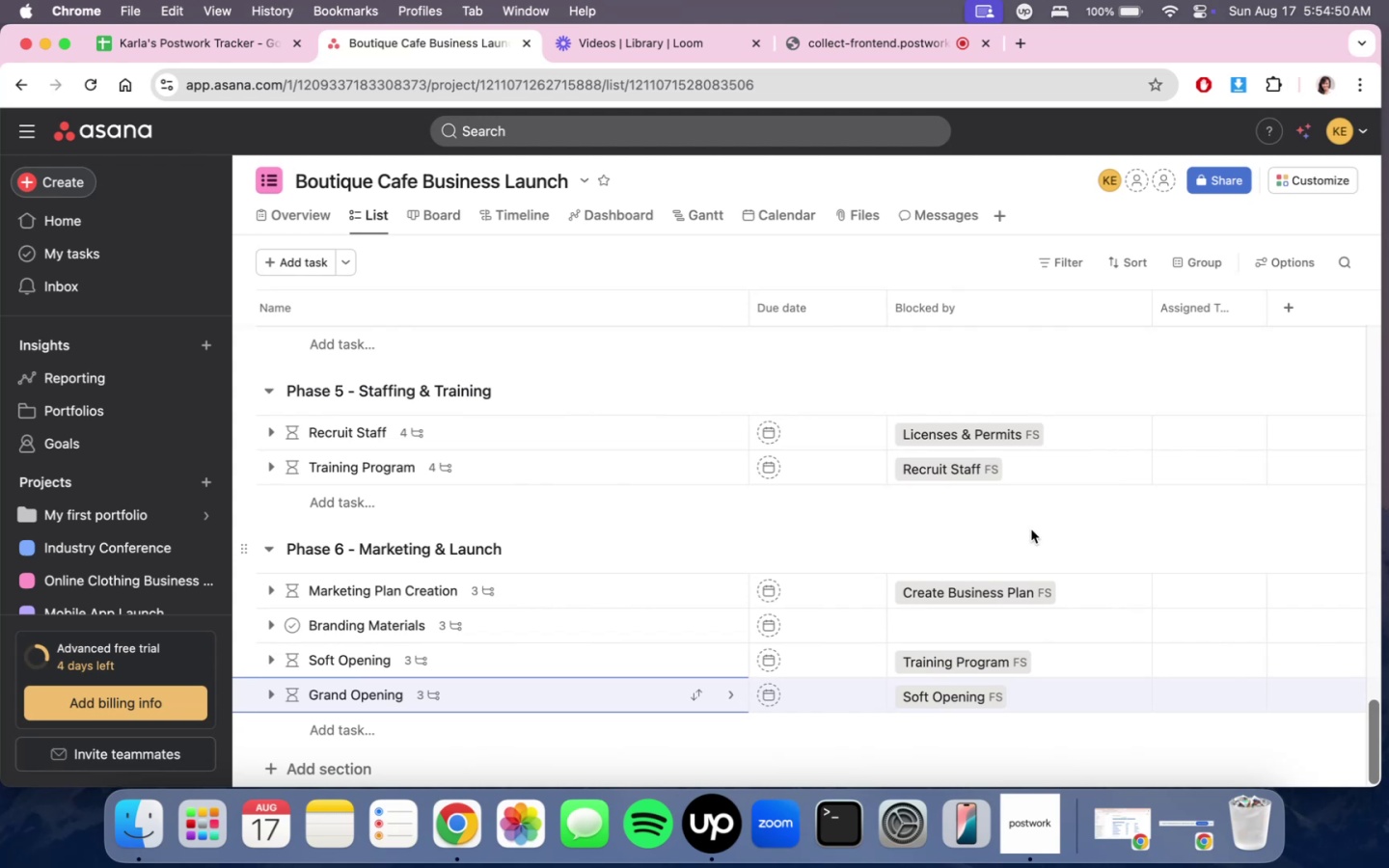 
wait(9.71)
 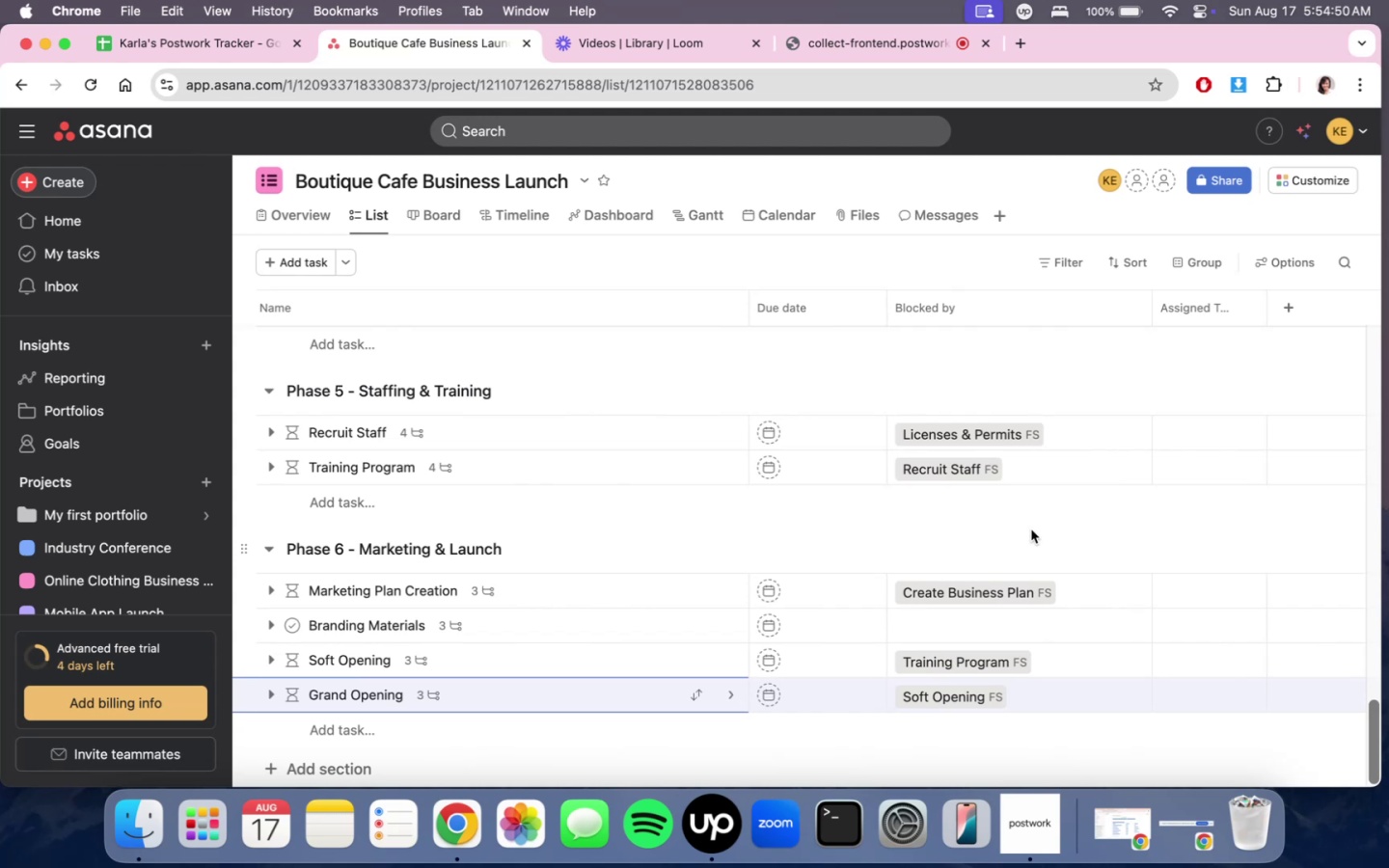 
scroll: coordinate [1097, 599], scroll_direction: down, amount: 14.0
 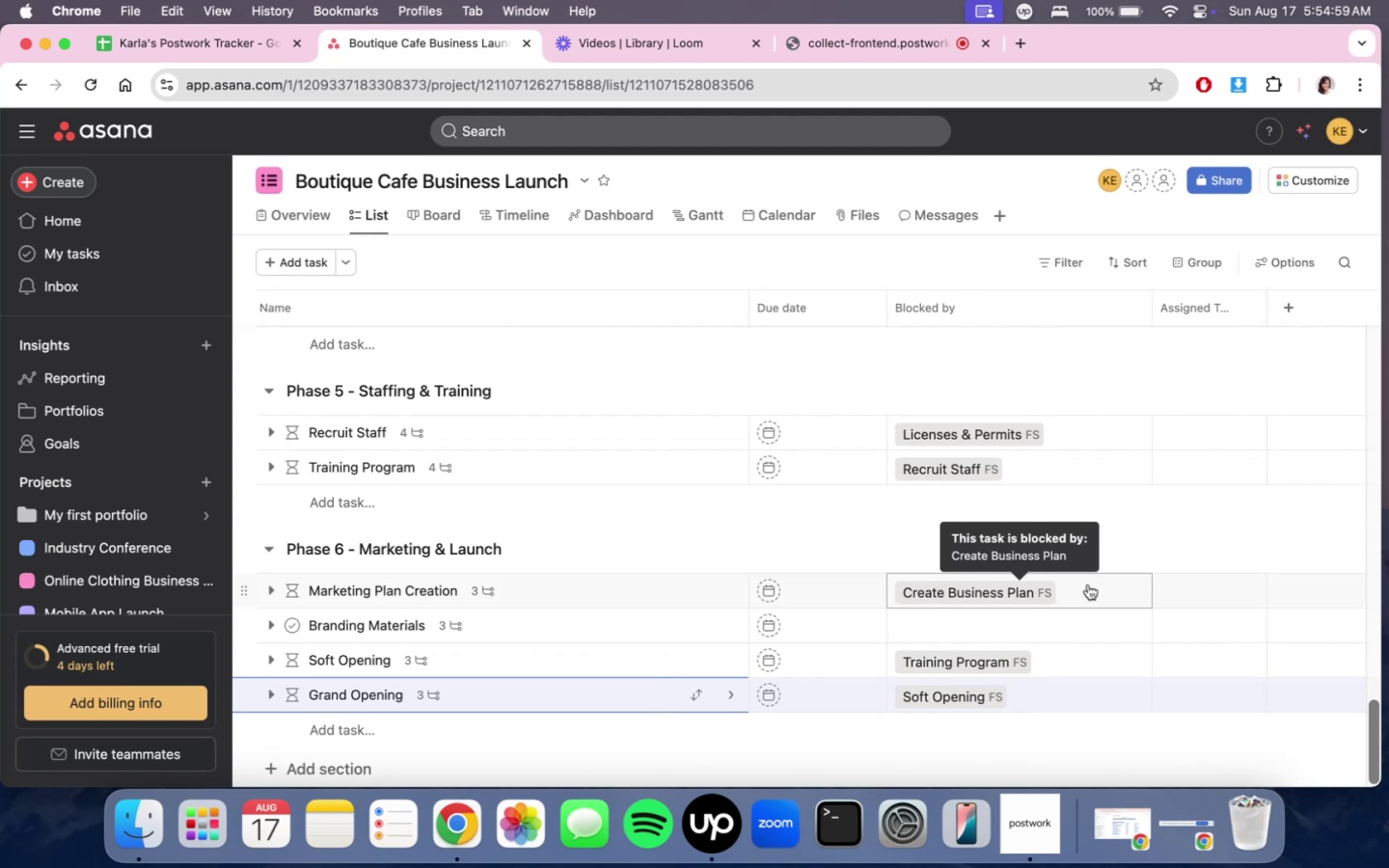 
scroll: coordinate [1087, 582], scroll_direction: none, amount: 0.0
 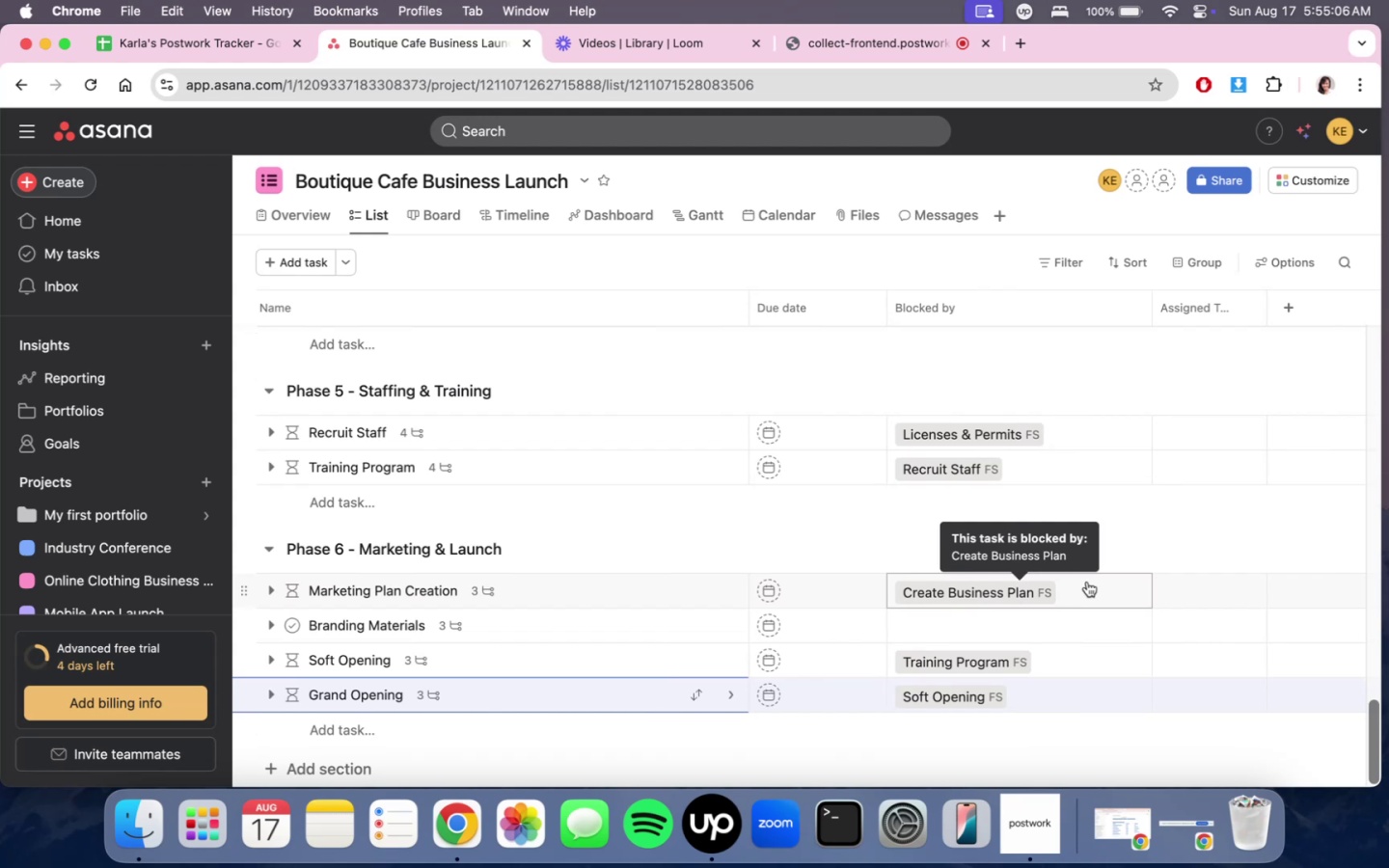 
wait(7.59)
 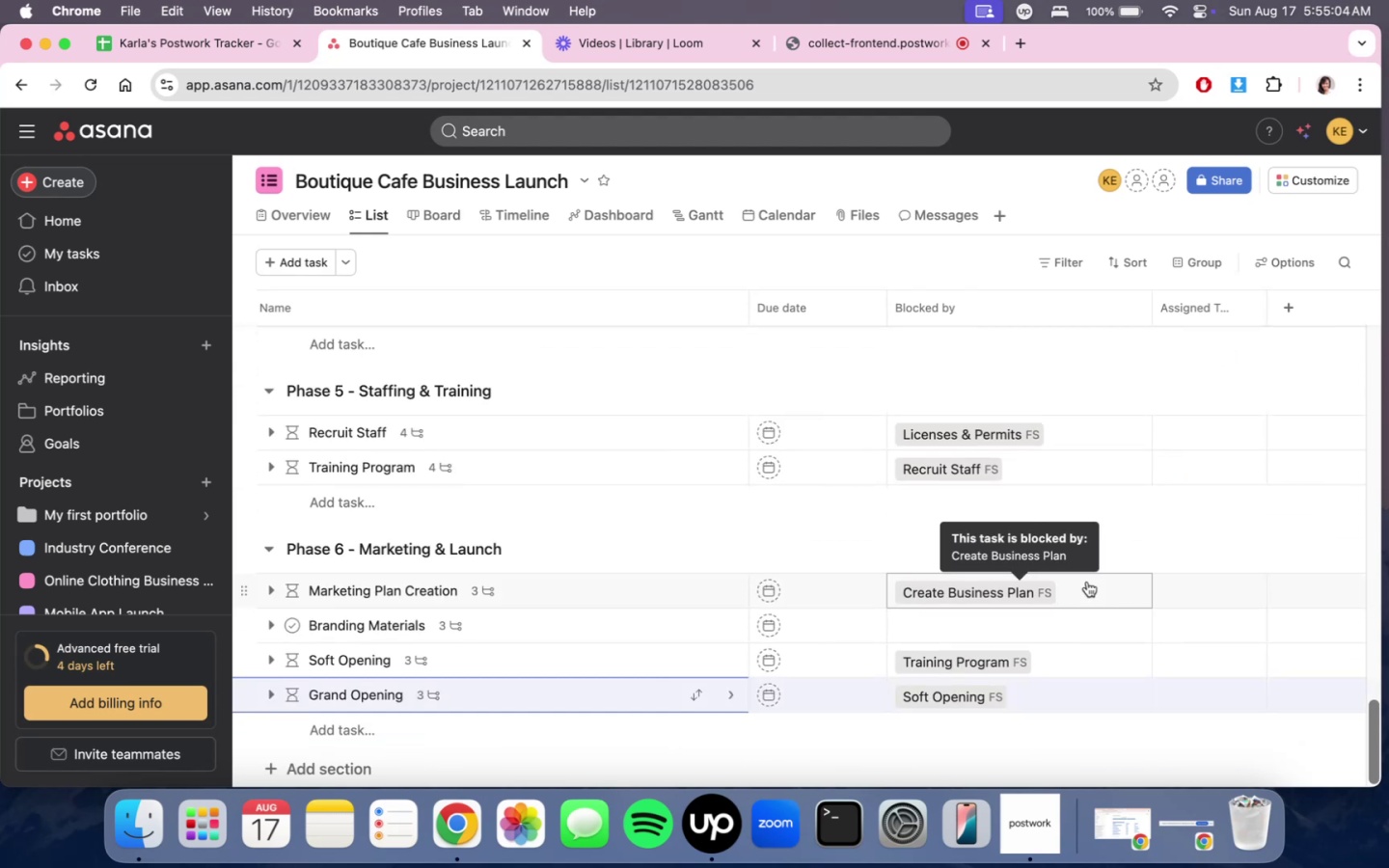 
scroll: coordinate [1087, 582], scroll_direction: none, amount: 0.0
 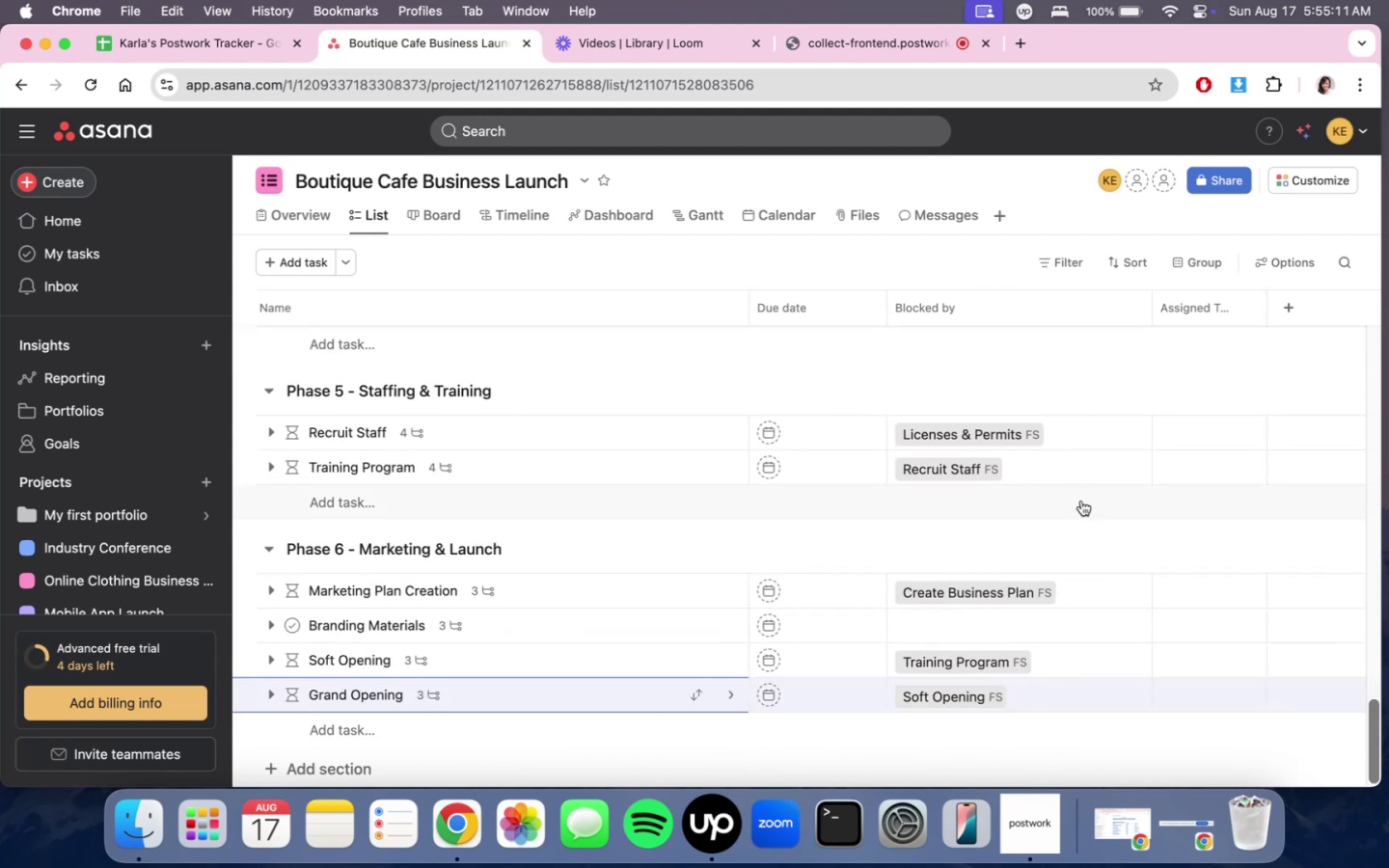 
scroll: coordinate [1122, 538], scroll_direction: up, amount: 59.0
 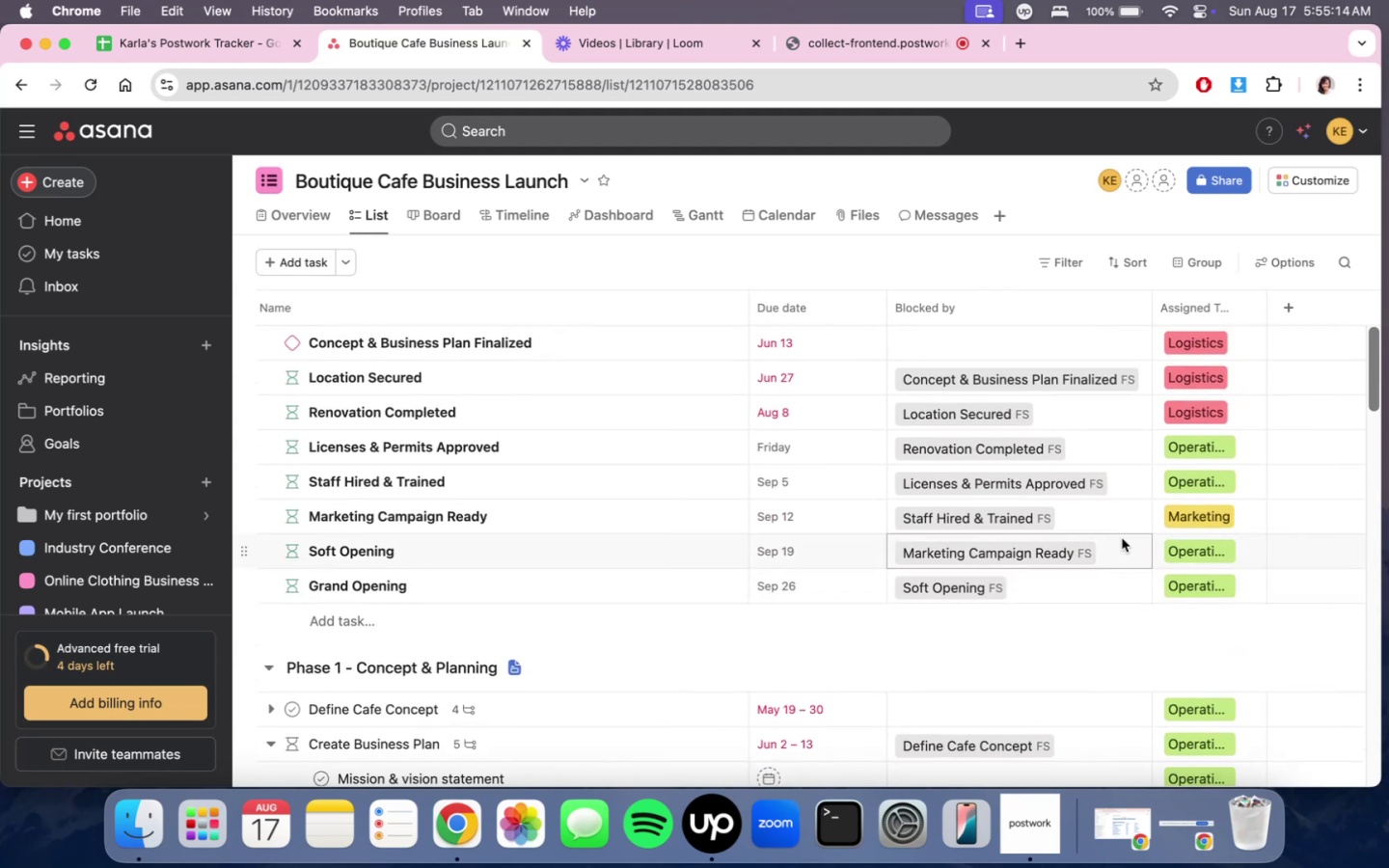 
scroll: coordinate [1065, 605], scroll_direction: down, amount: 42.0
 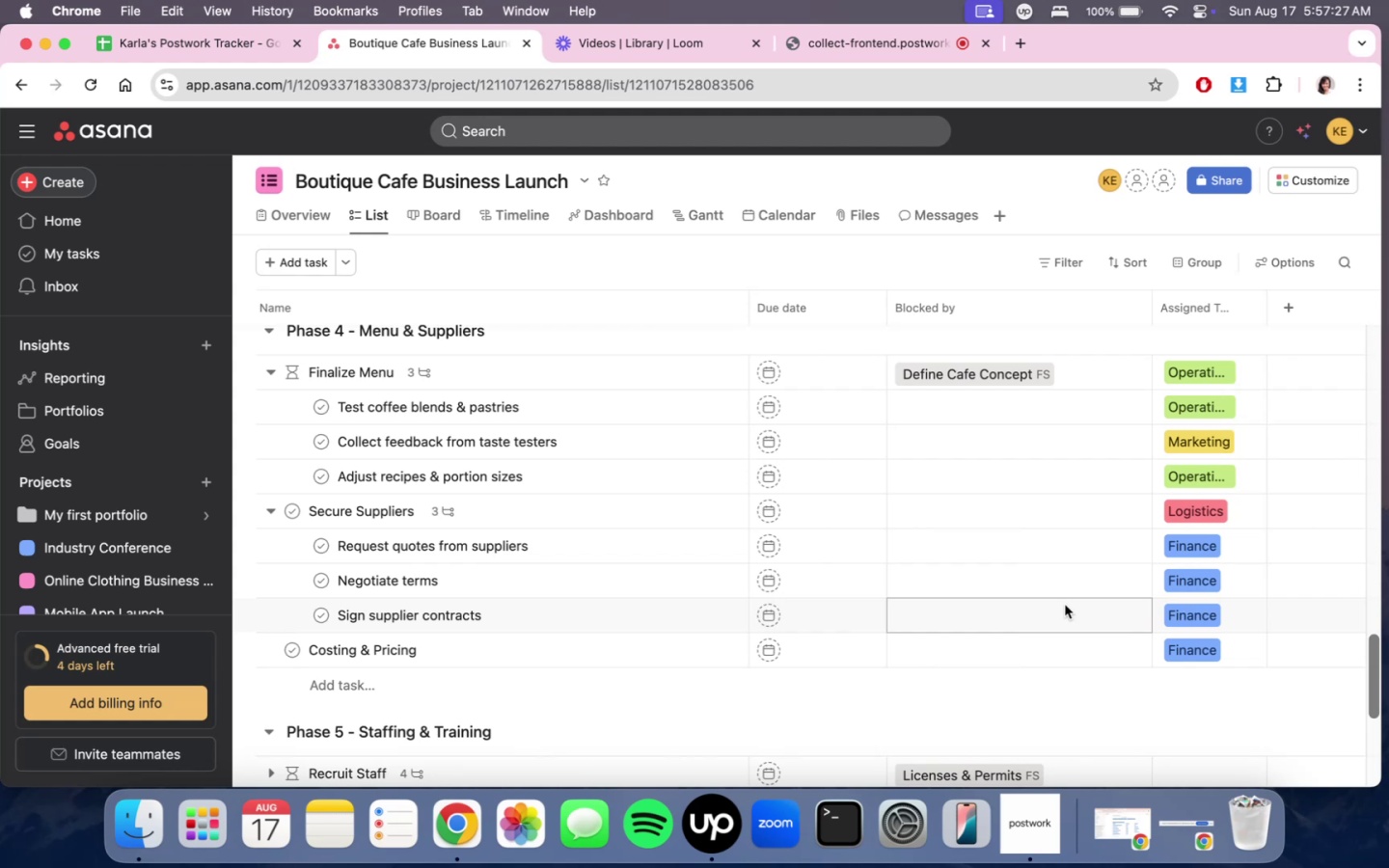 
wait(134.7)
 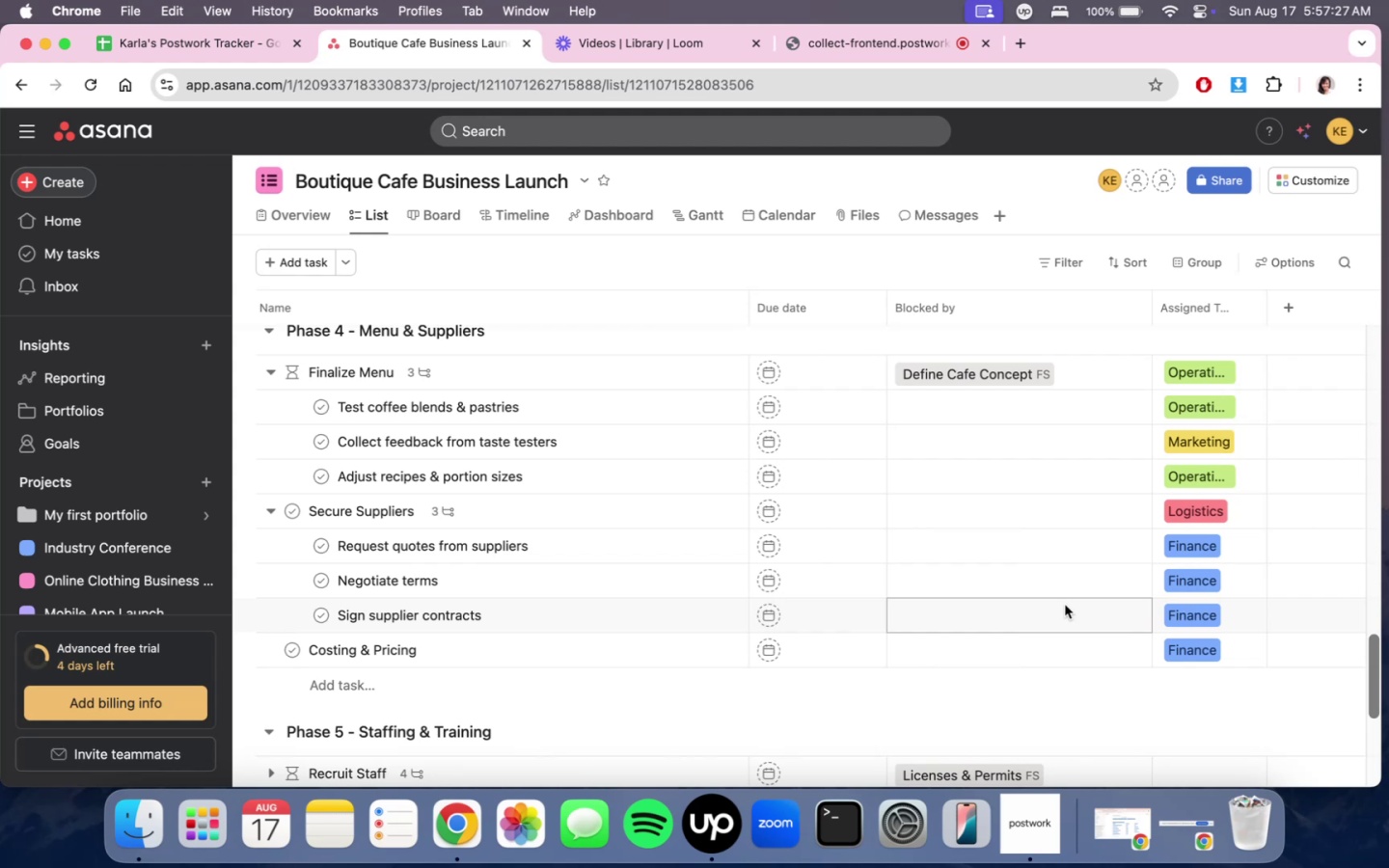 
scroll: coordinate [1087, 562], scroll_direction: down, amount: 19.0
 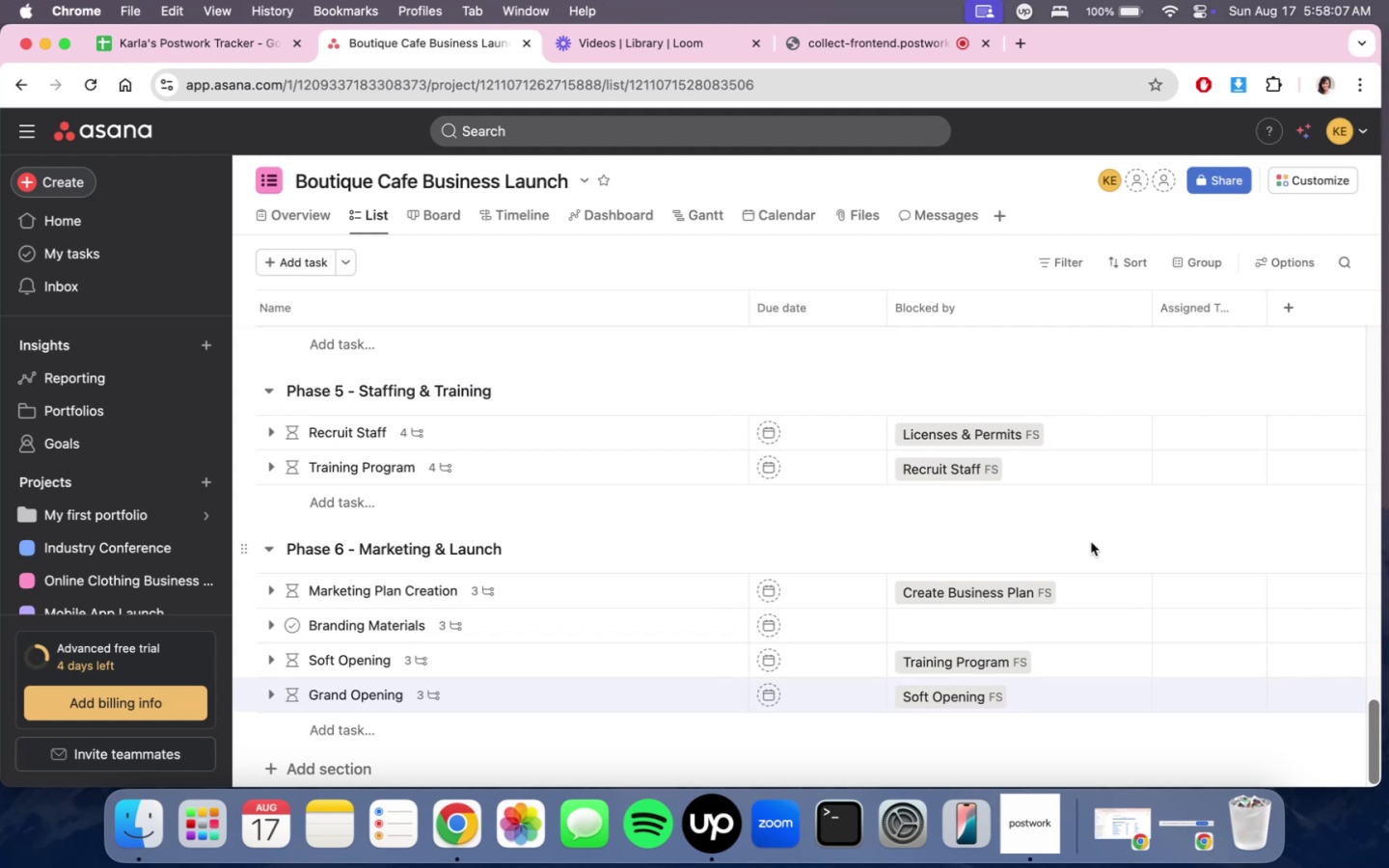 
wait(39.61)
 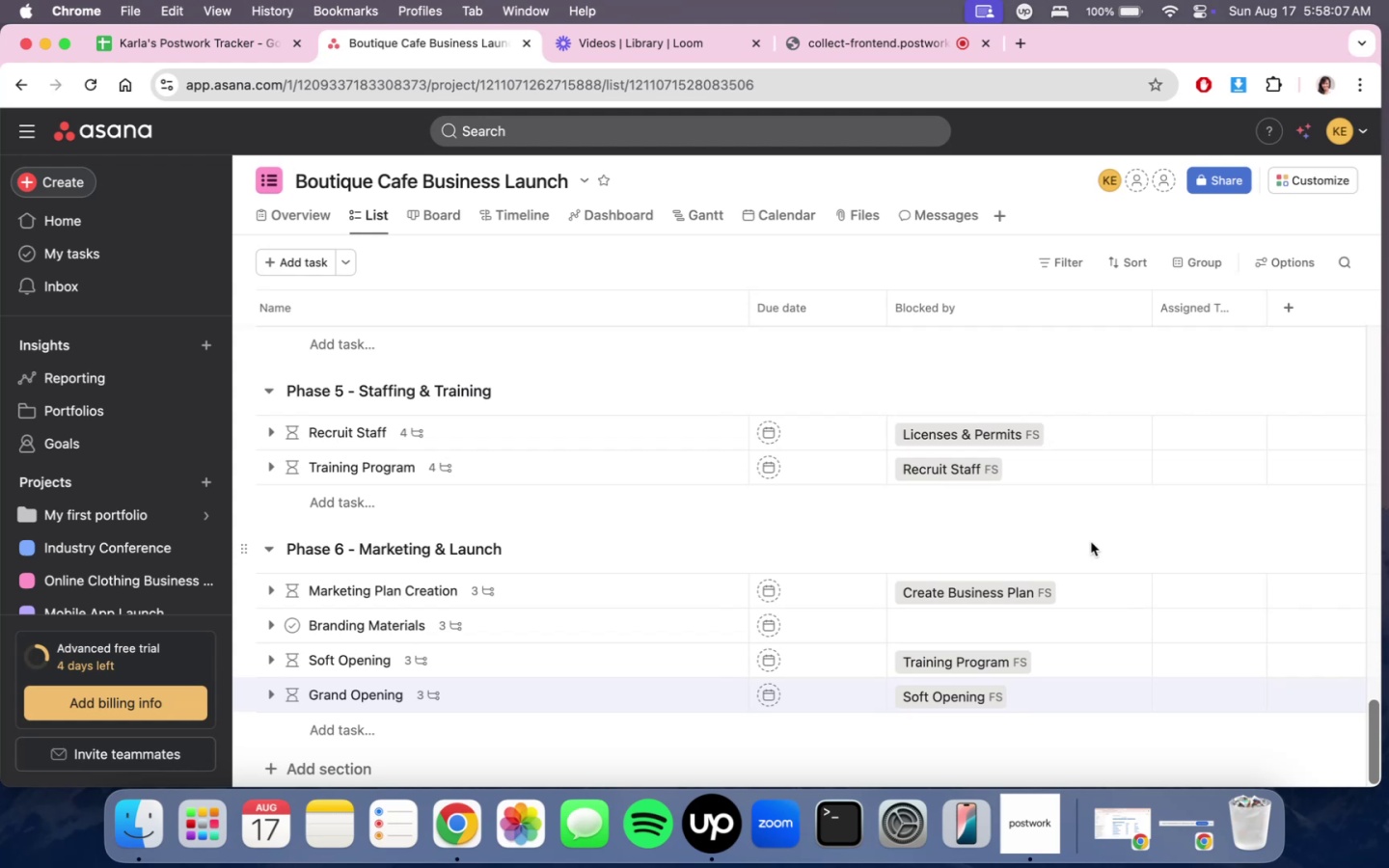 
scroll: coordinate [1033, 510], scroll_direction: down, amount: 3.0
 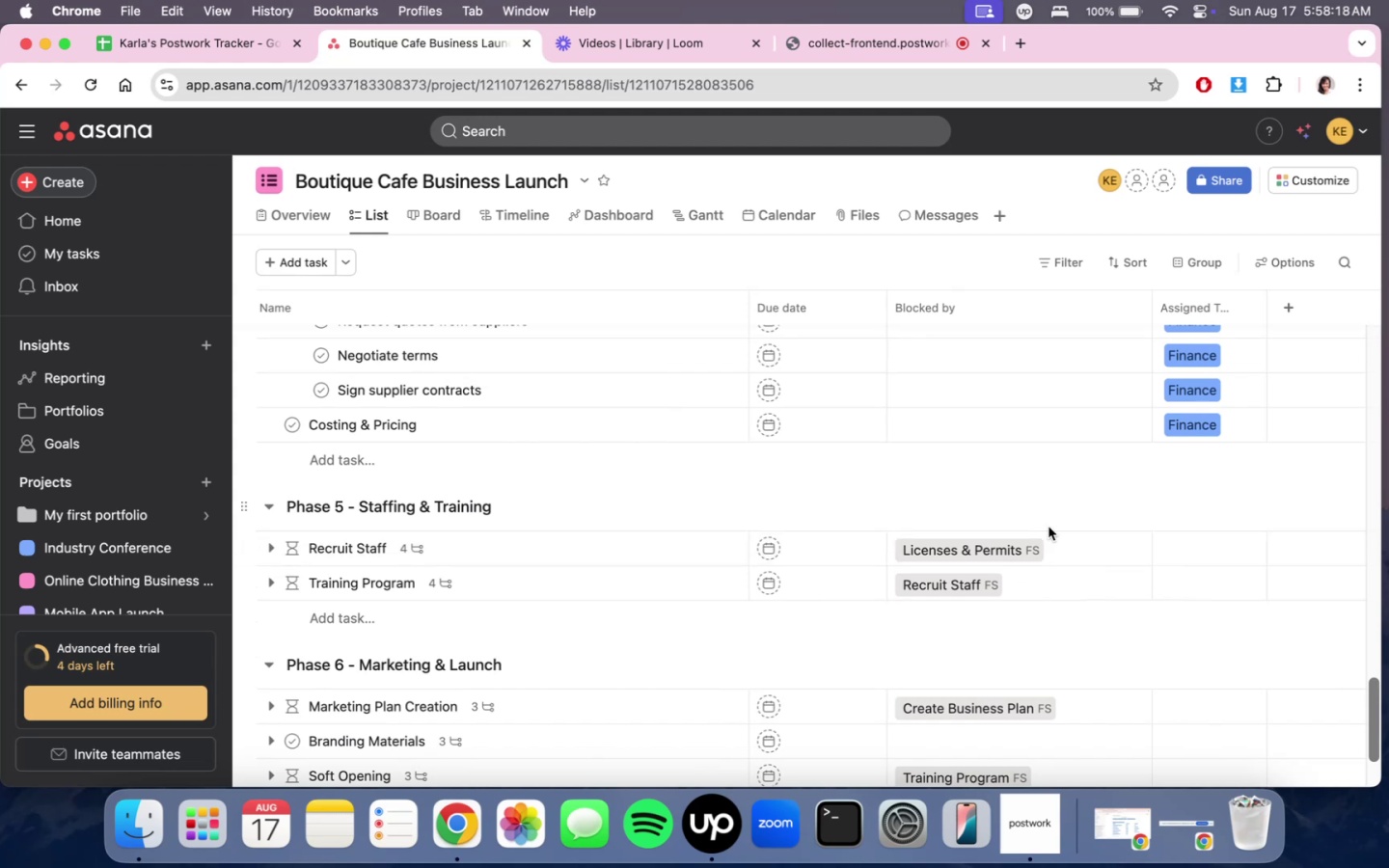 
wait(6.17)
 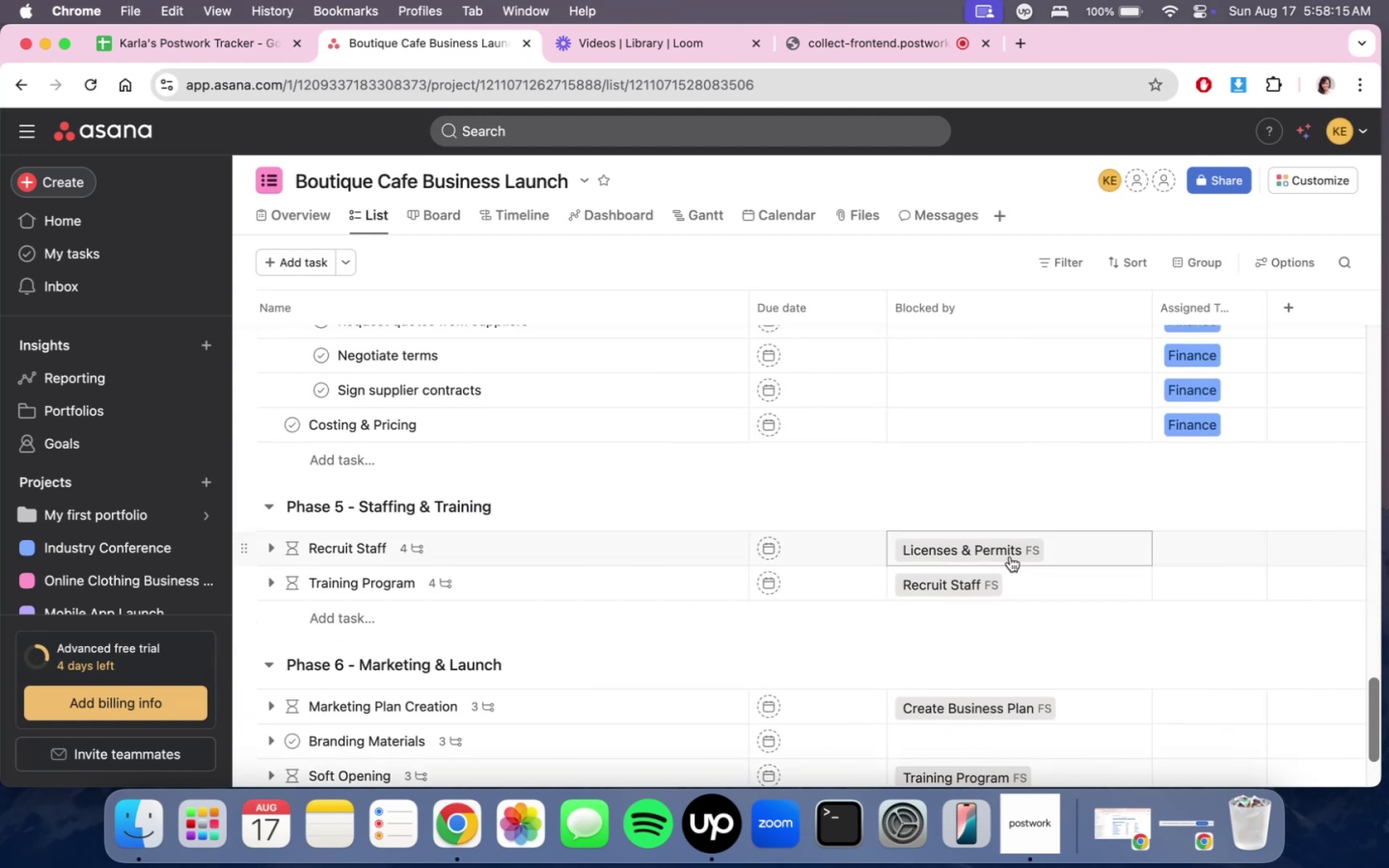 
scroll: coordinate [910, 542], scroll_direction: down, amount: 3.0
 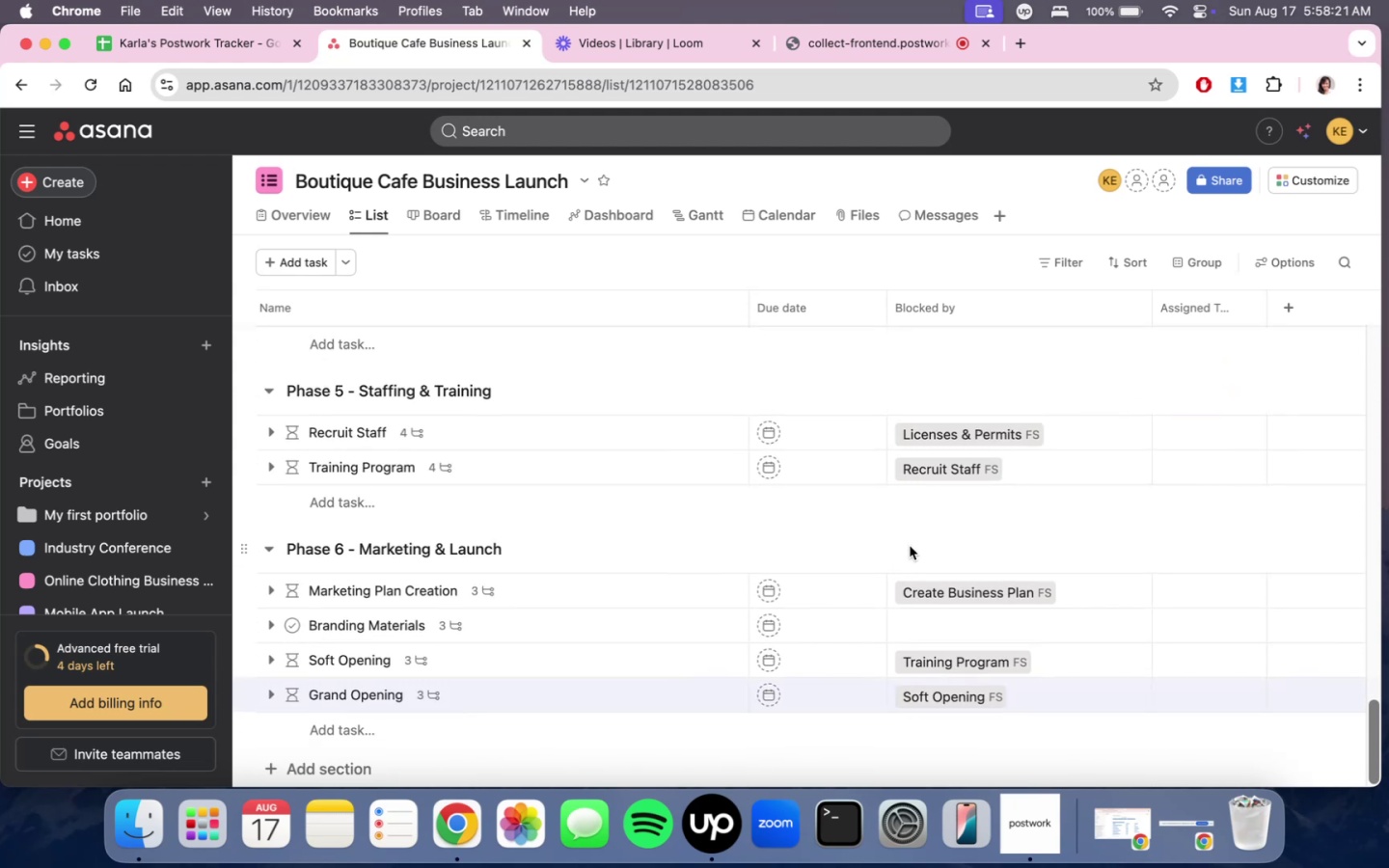 
scroll: coordinate [953, 563], scroll_direction: none, amount: 0.0
 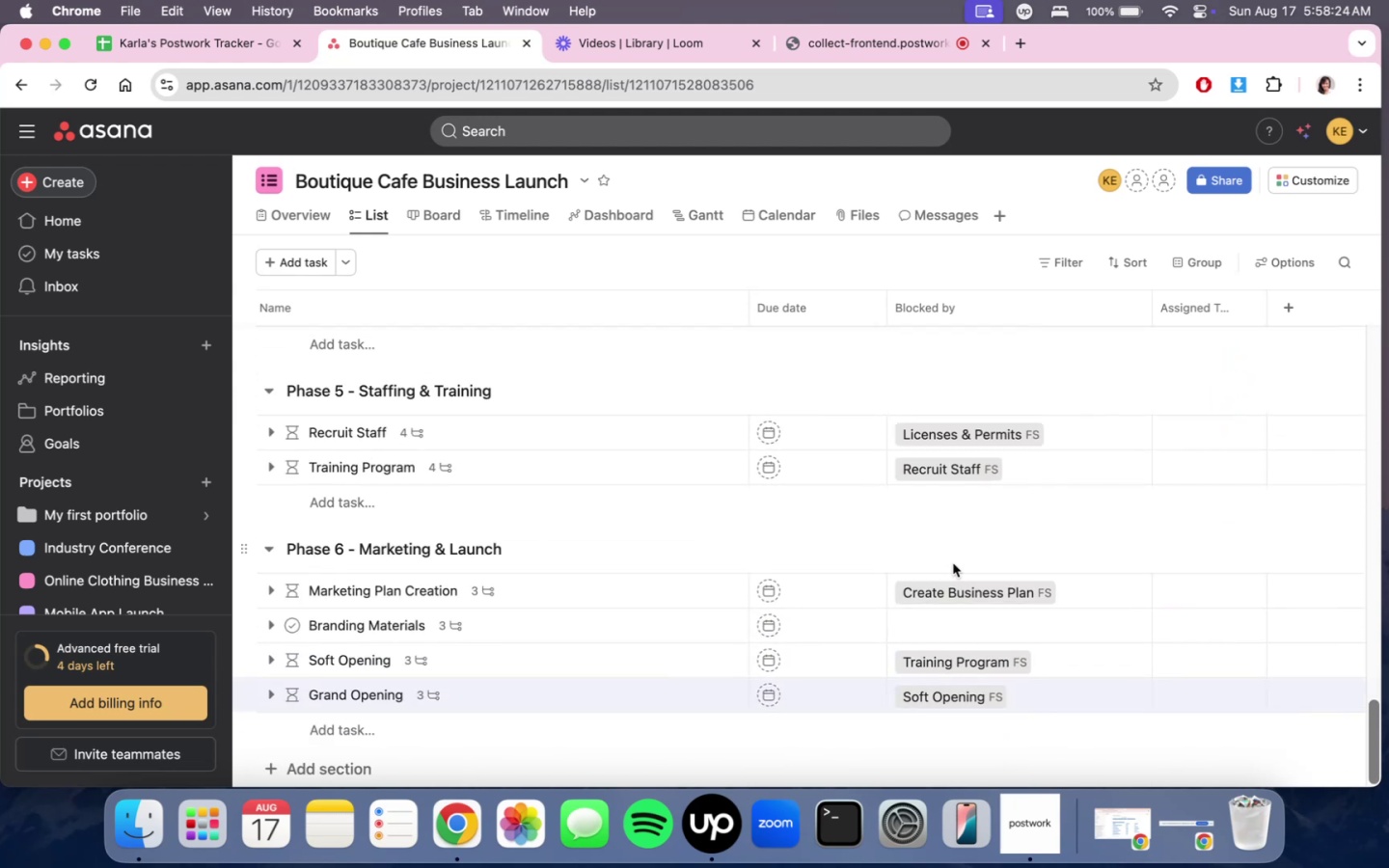 
scroll: coordinate [953, 563], scroll_direction: up, amount: 3.0
 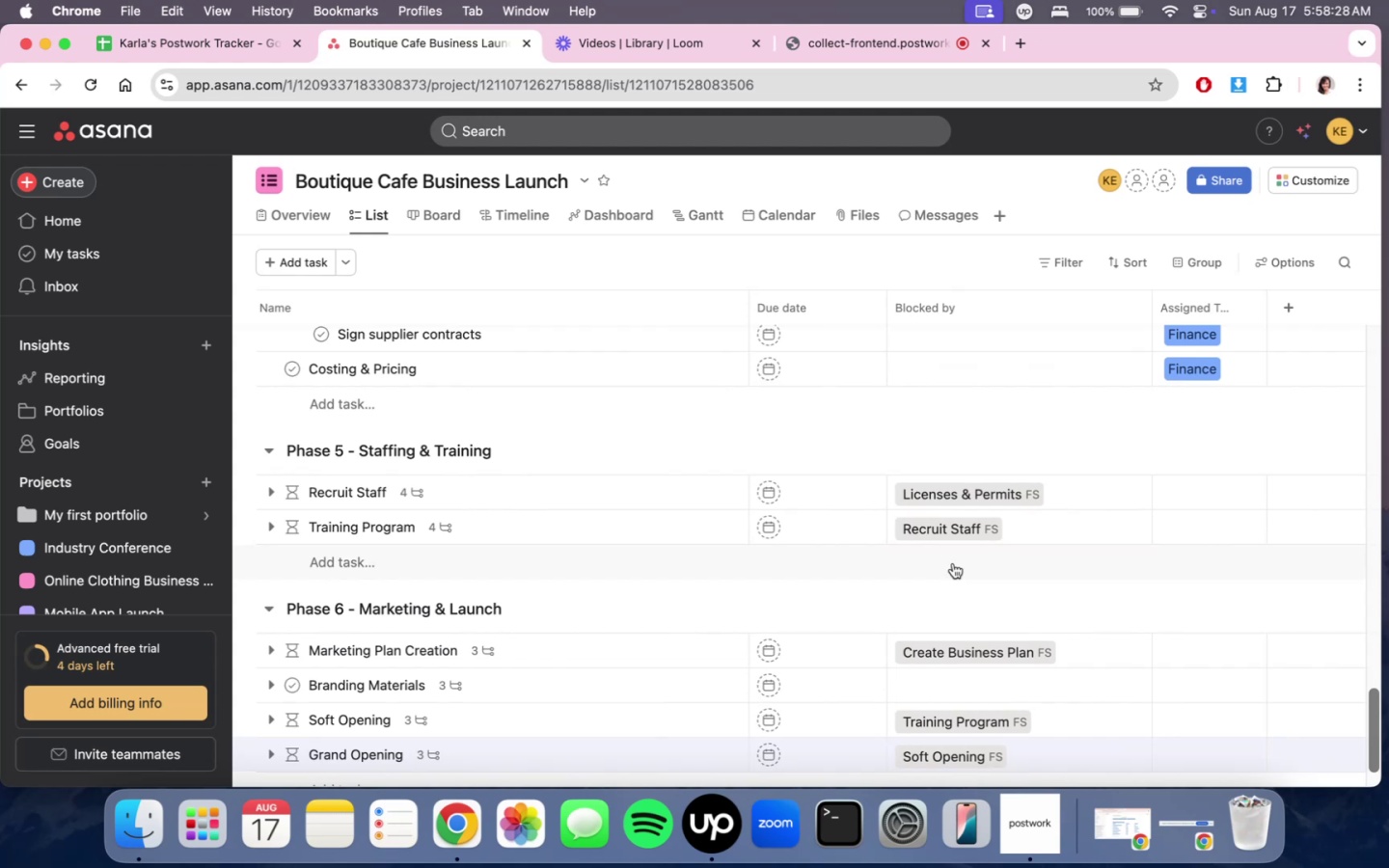 
wait(6.23)
 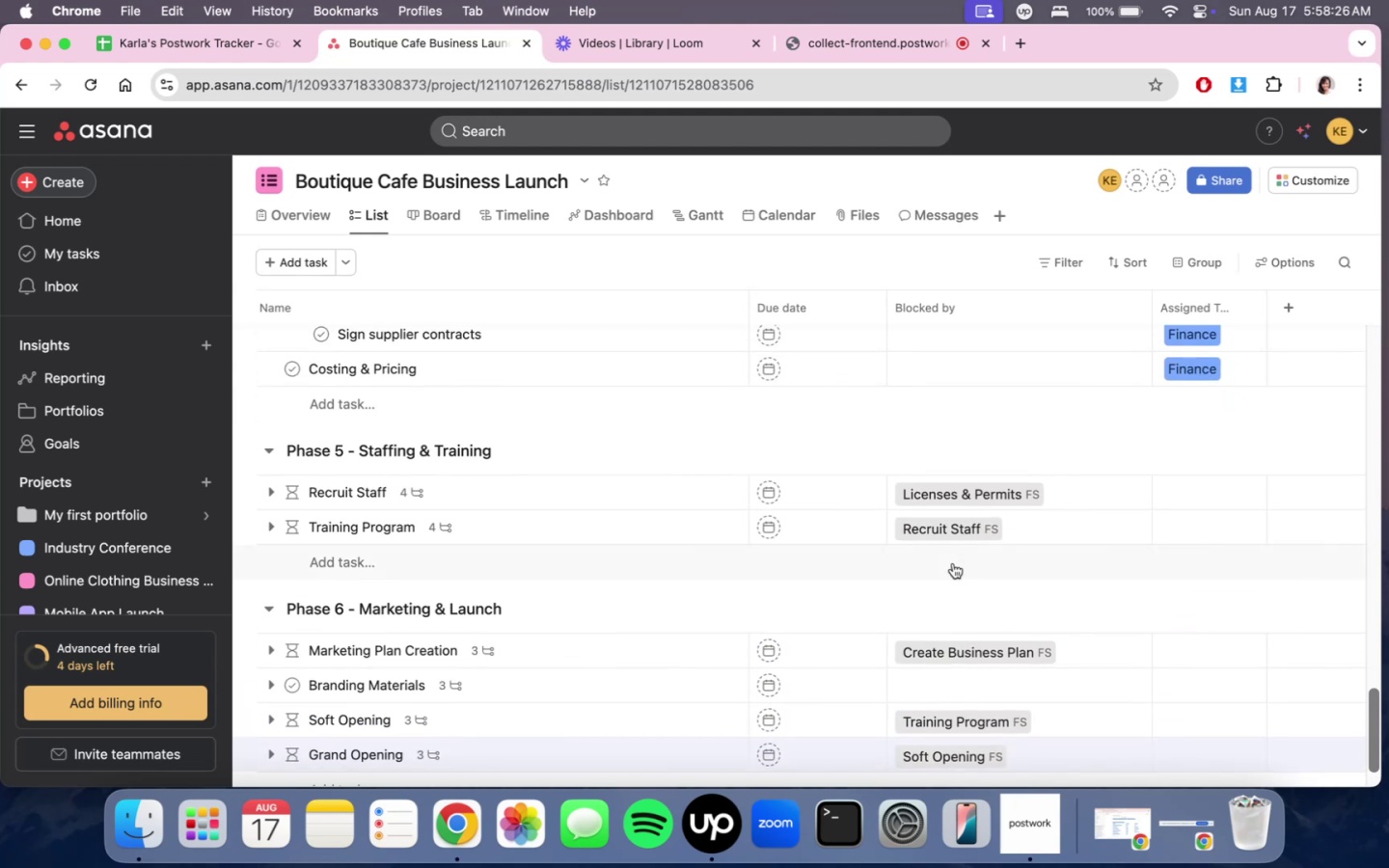 
scroll: coordinate [953, 563], scroll_direction: up, amount: 2.0
 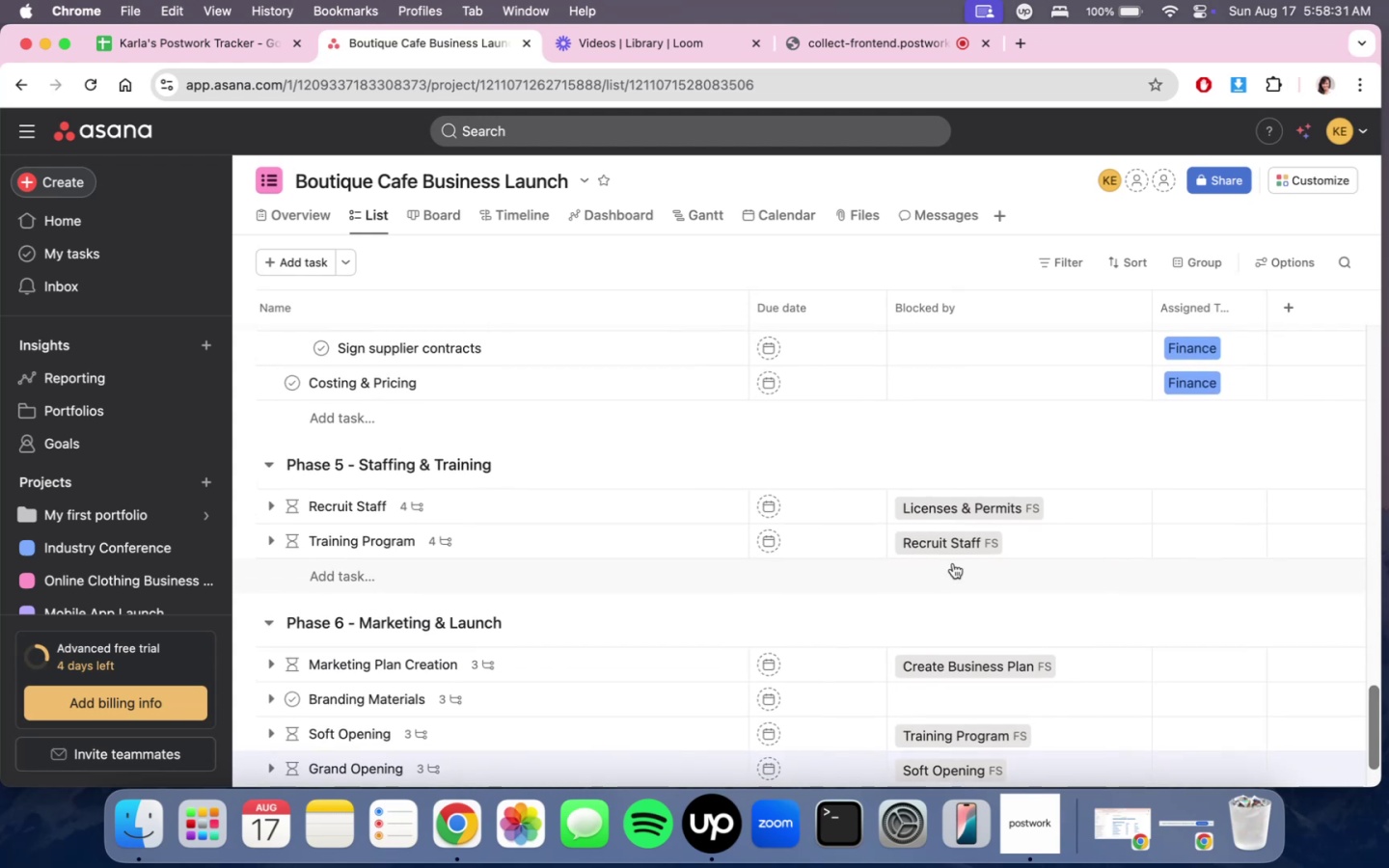 
scroll: coordinate [953, 563], scroll_direction: down, amount: 5.0
 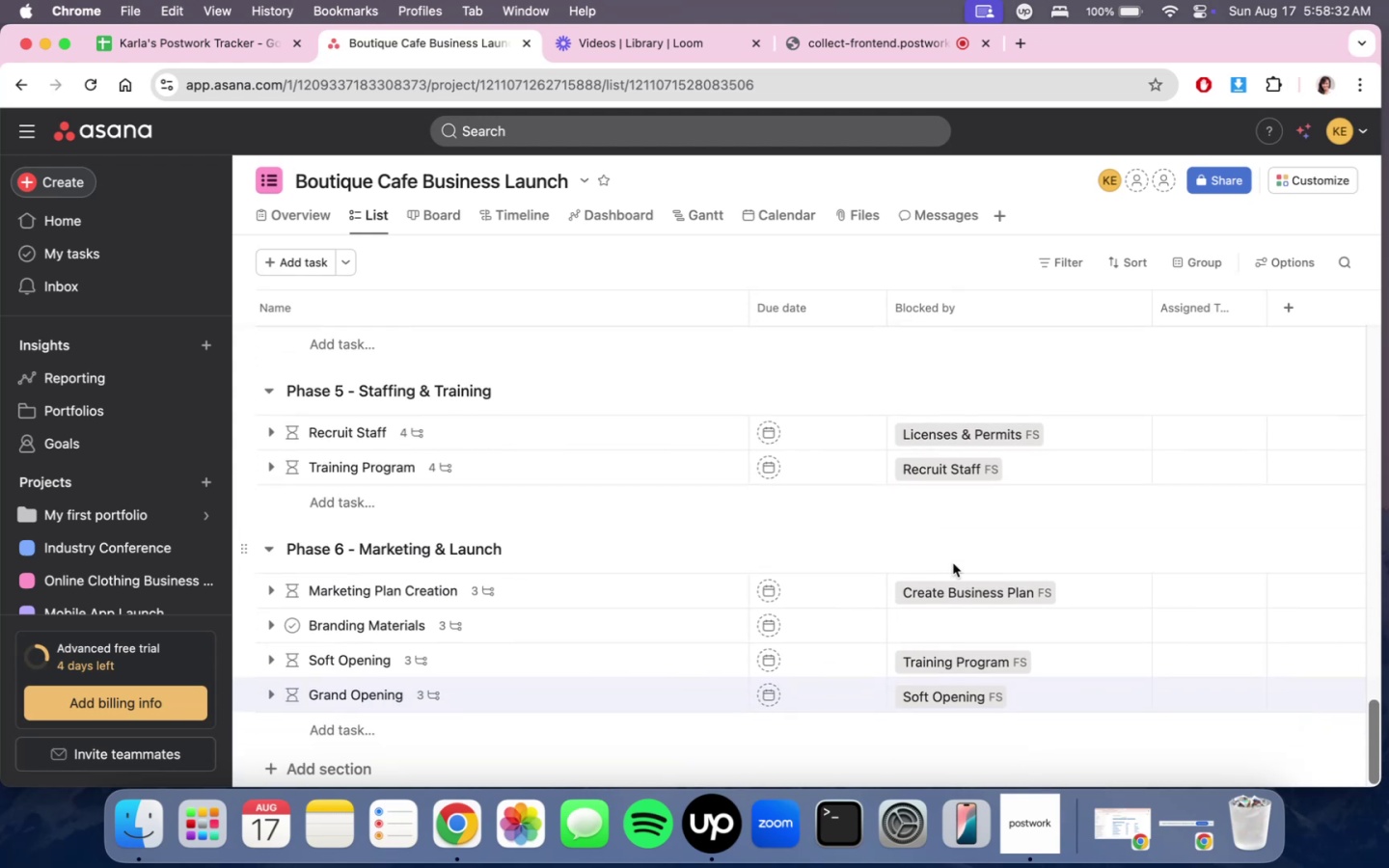 
scroll: coordinate [953, 563], scroll_direction: up, amount: 3.0
 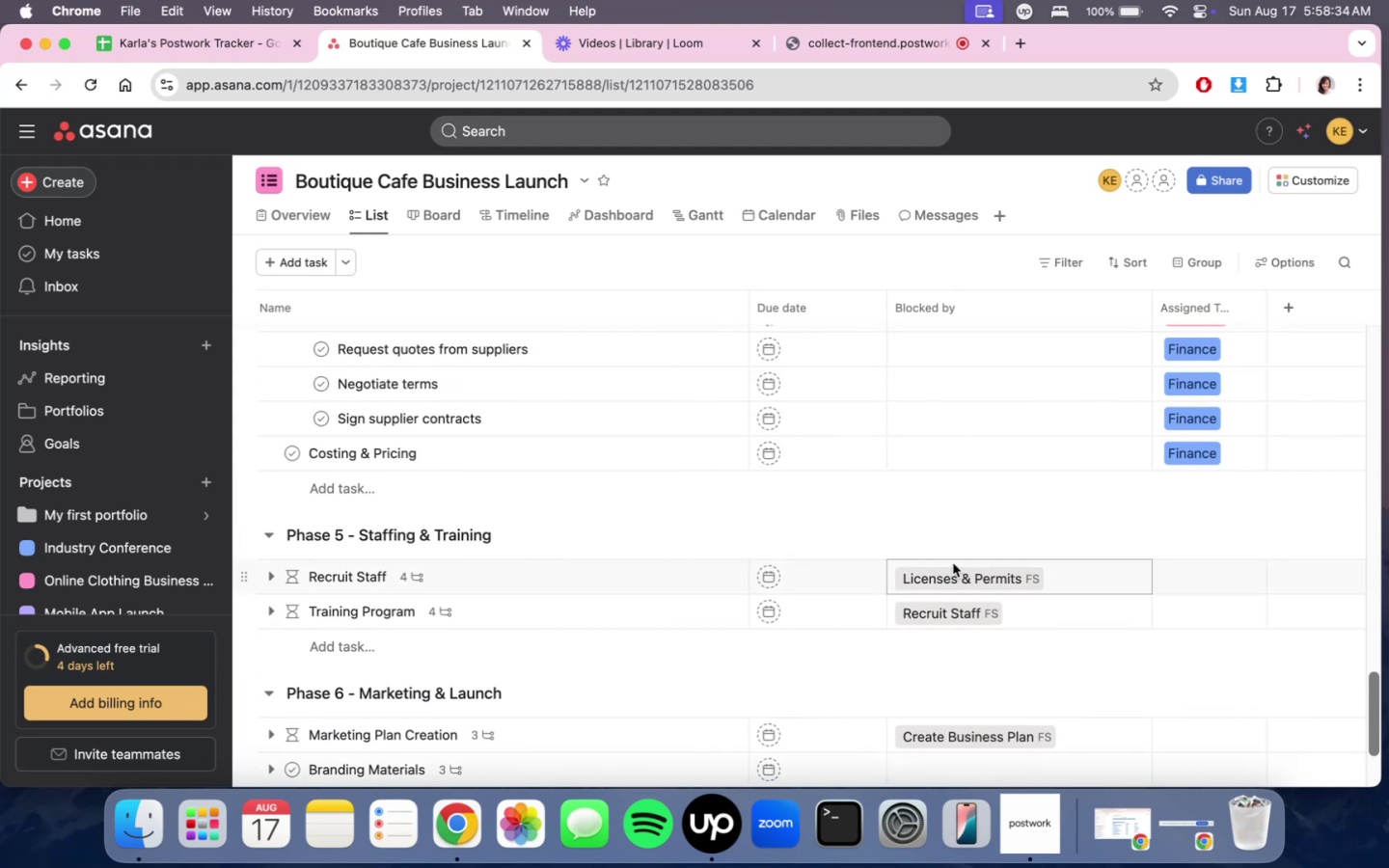 
scroll: coordinate [954, 564], scroll_direction: down, amount: 5.0
 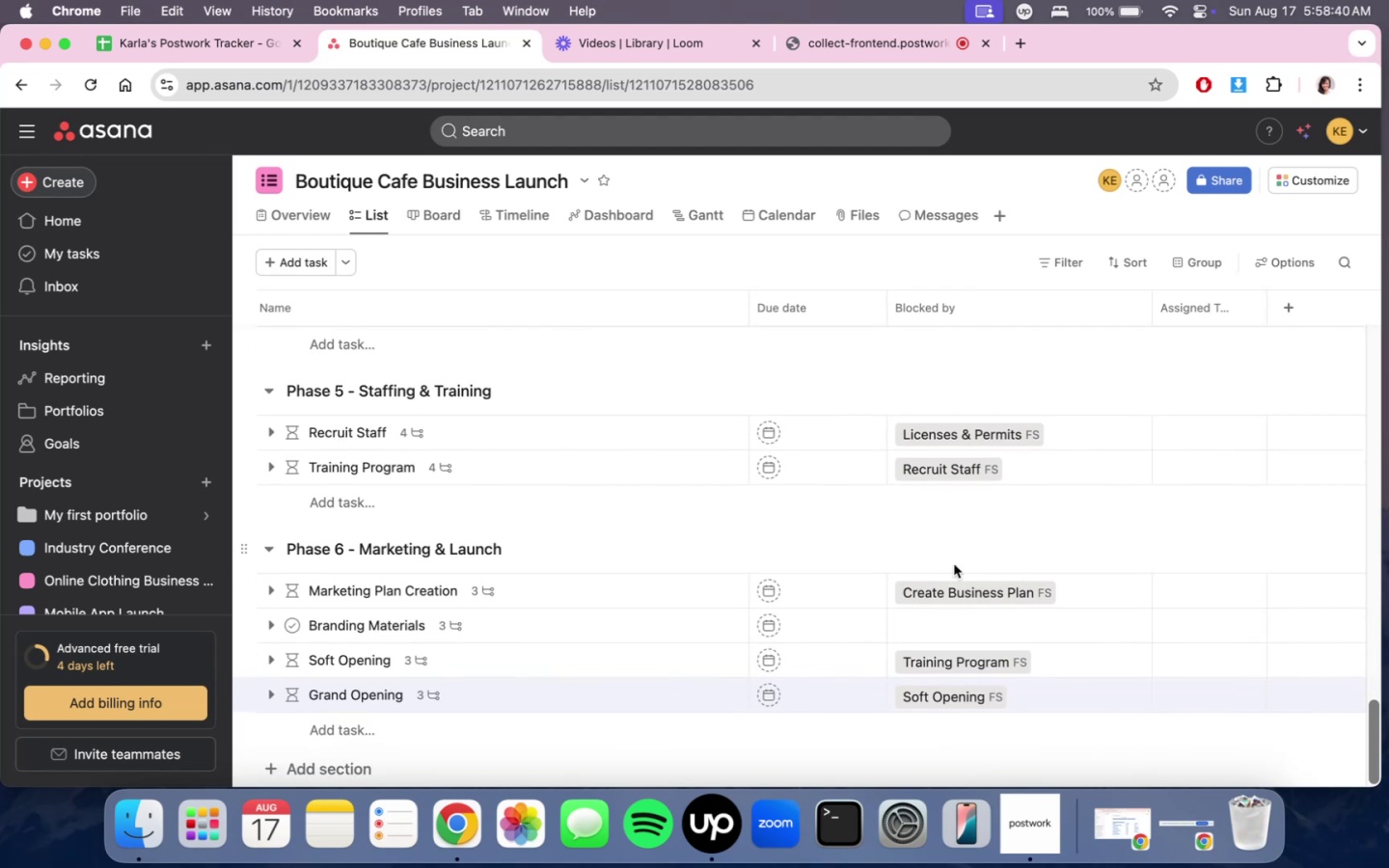 
scroll: coordinate [883, 573], scroll_direction: none, amount: 0.0
 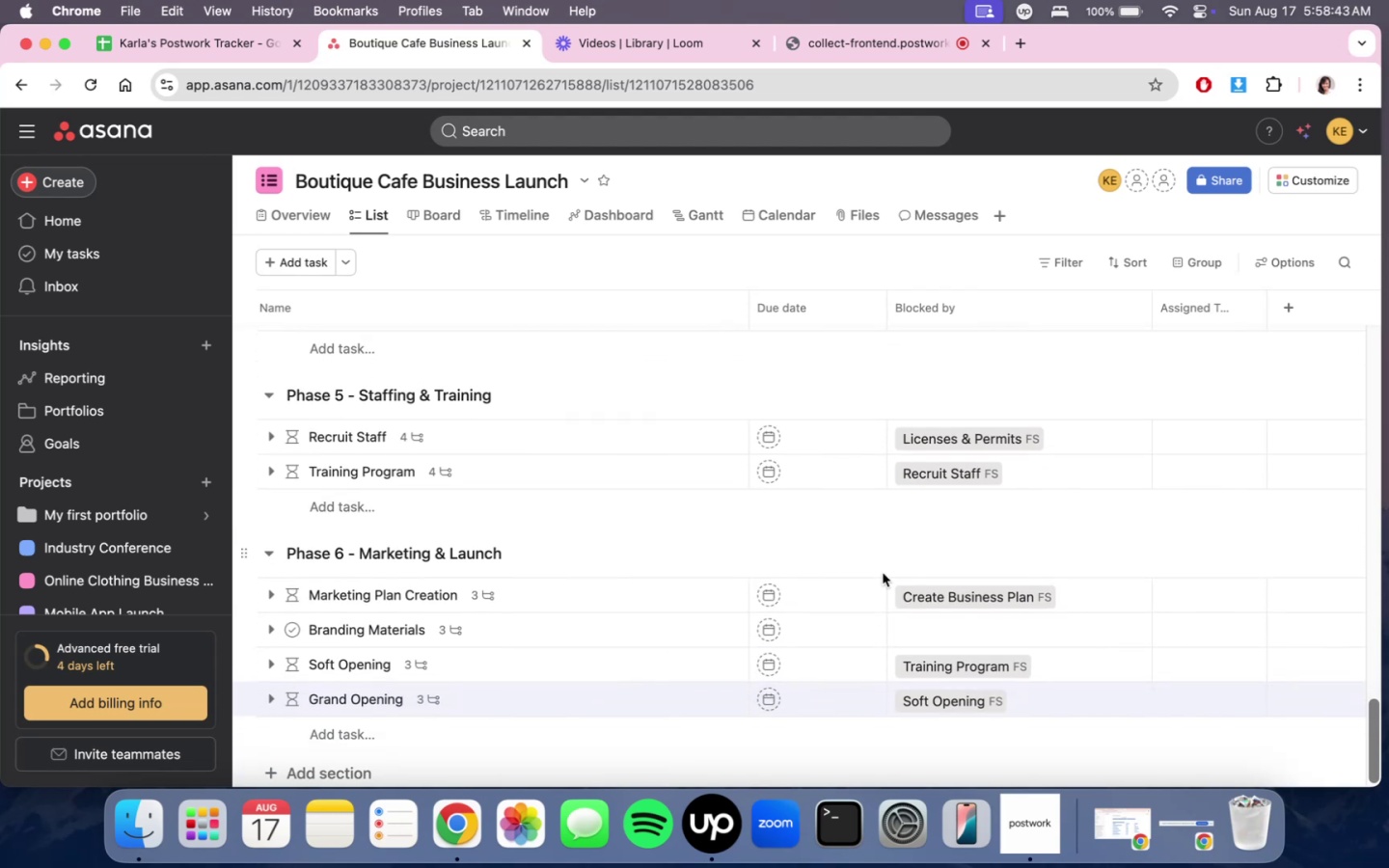 
scroll: coordinate [883, 573], scroll_direction: down, amount: 2.0
 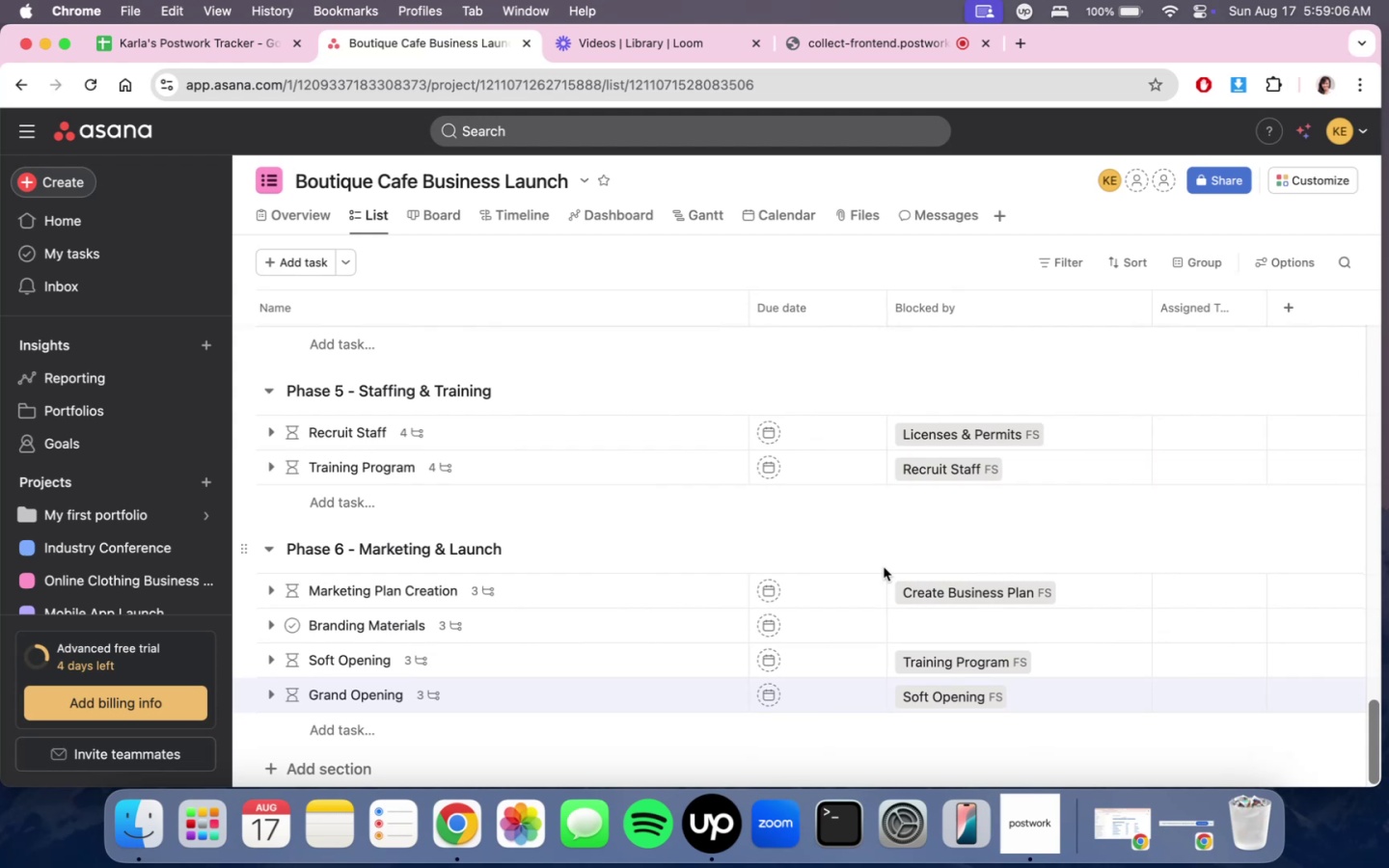 
wait(25.85)
 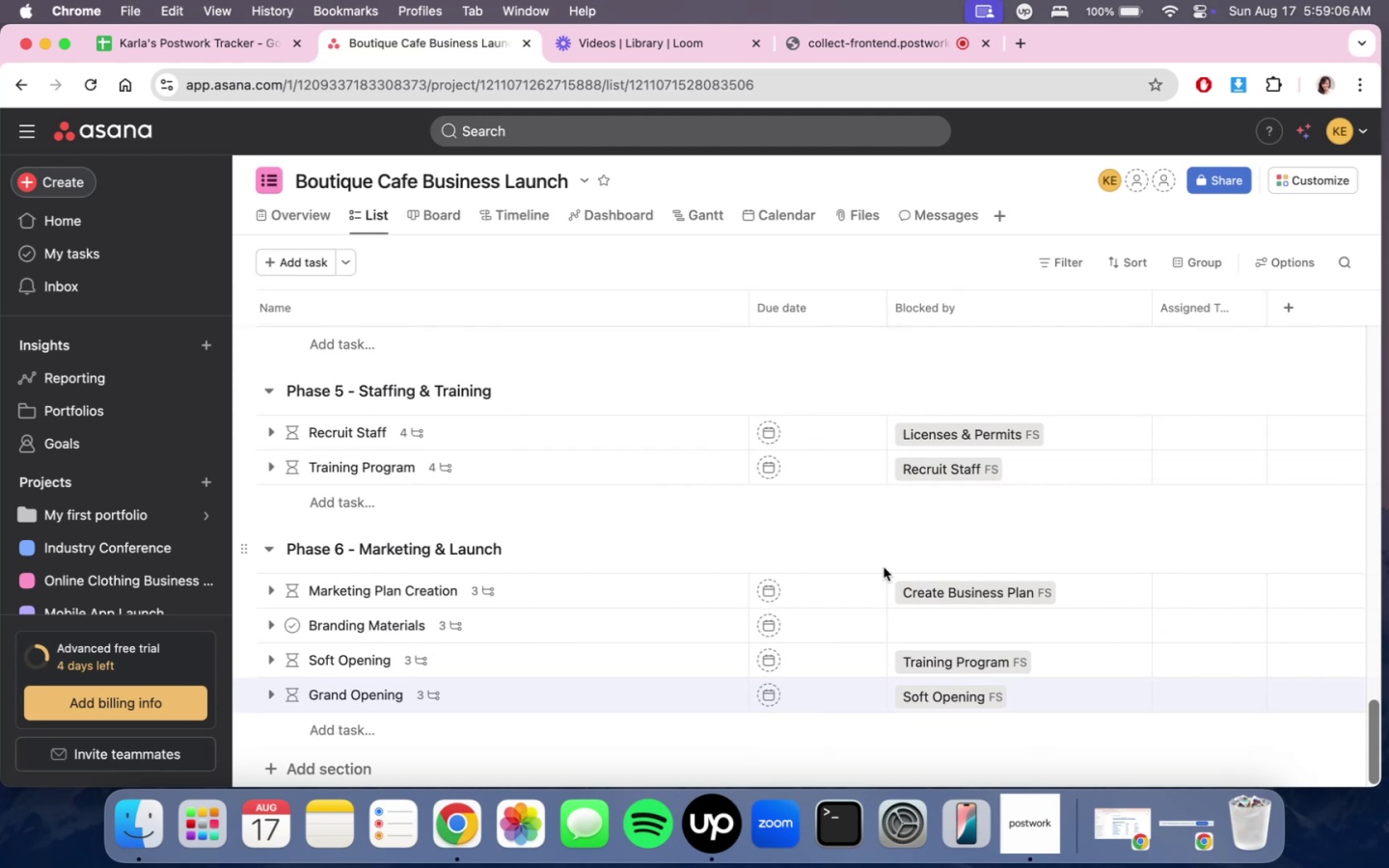 
scroll: coordinate [884, 567], scroll_direction: up, amount: 1.0
 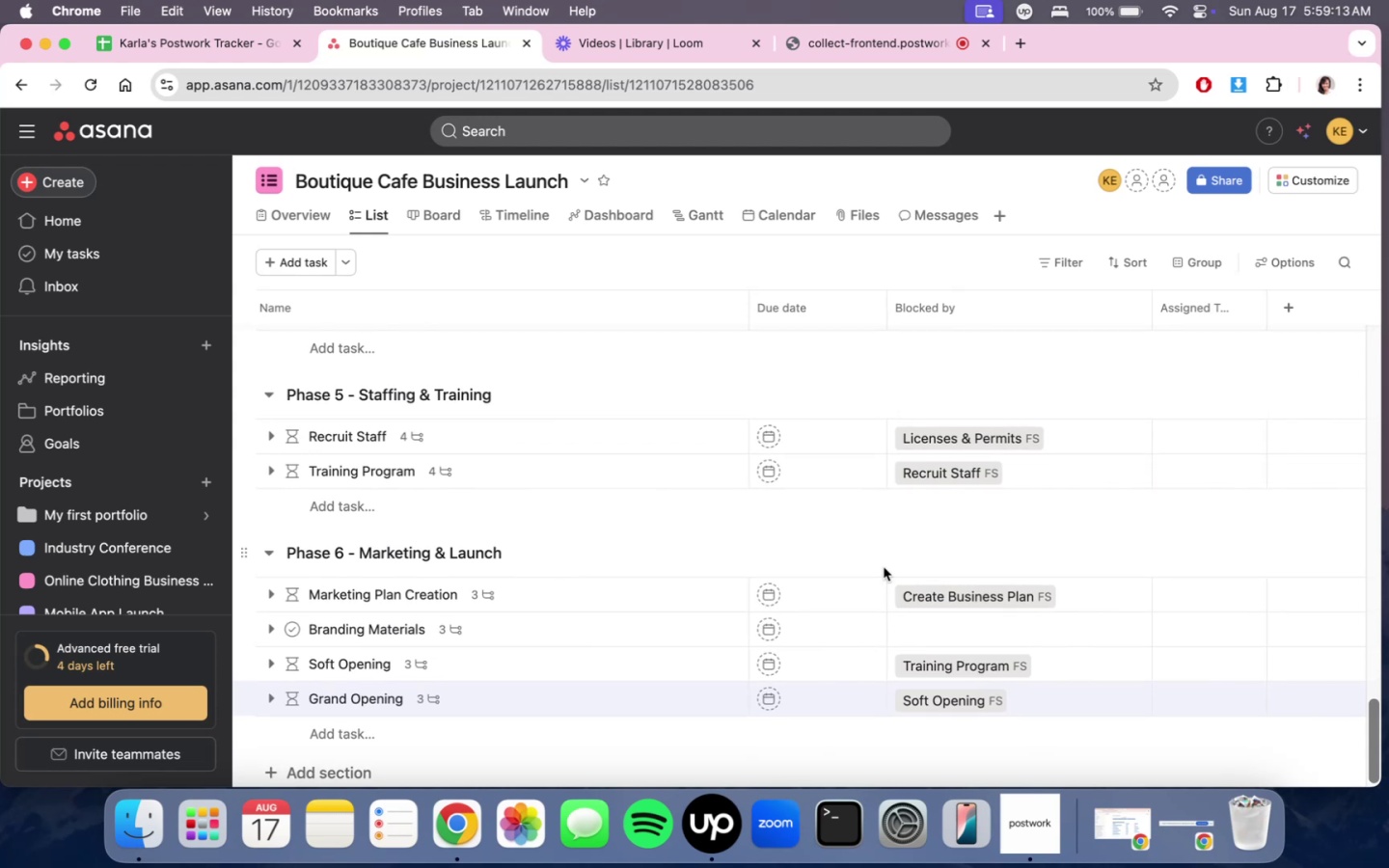 
scroll: coordinate [884, 567], scroll_direction: down, amount: 2.0
 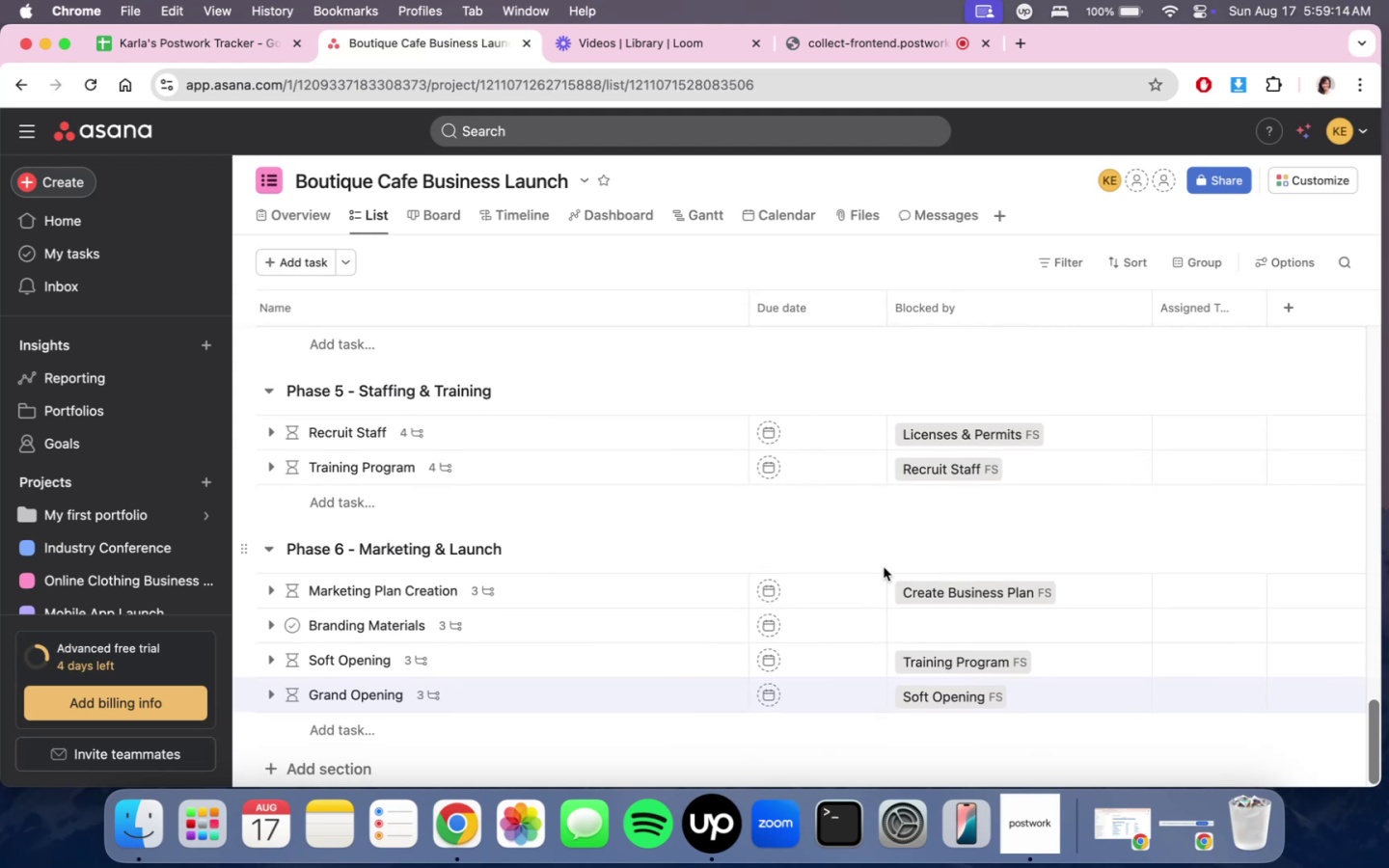 
scroll: coordinate [885, 575], scroll_direction: up, amount: 3.0
 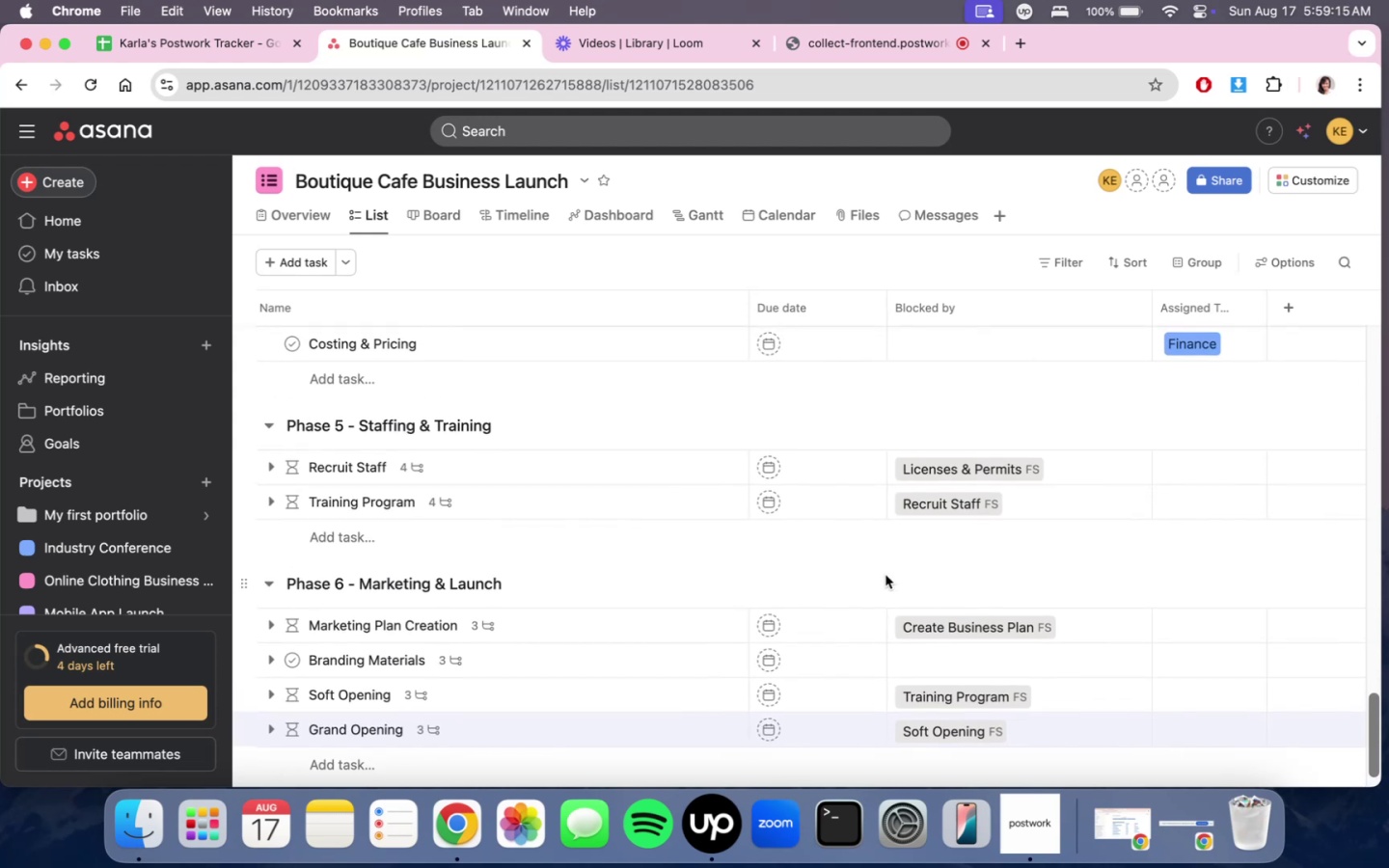 
scroll: coordinate [890, 577], scroll_direction: down, amount: 12.0
 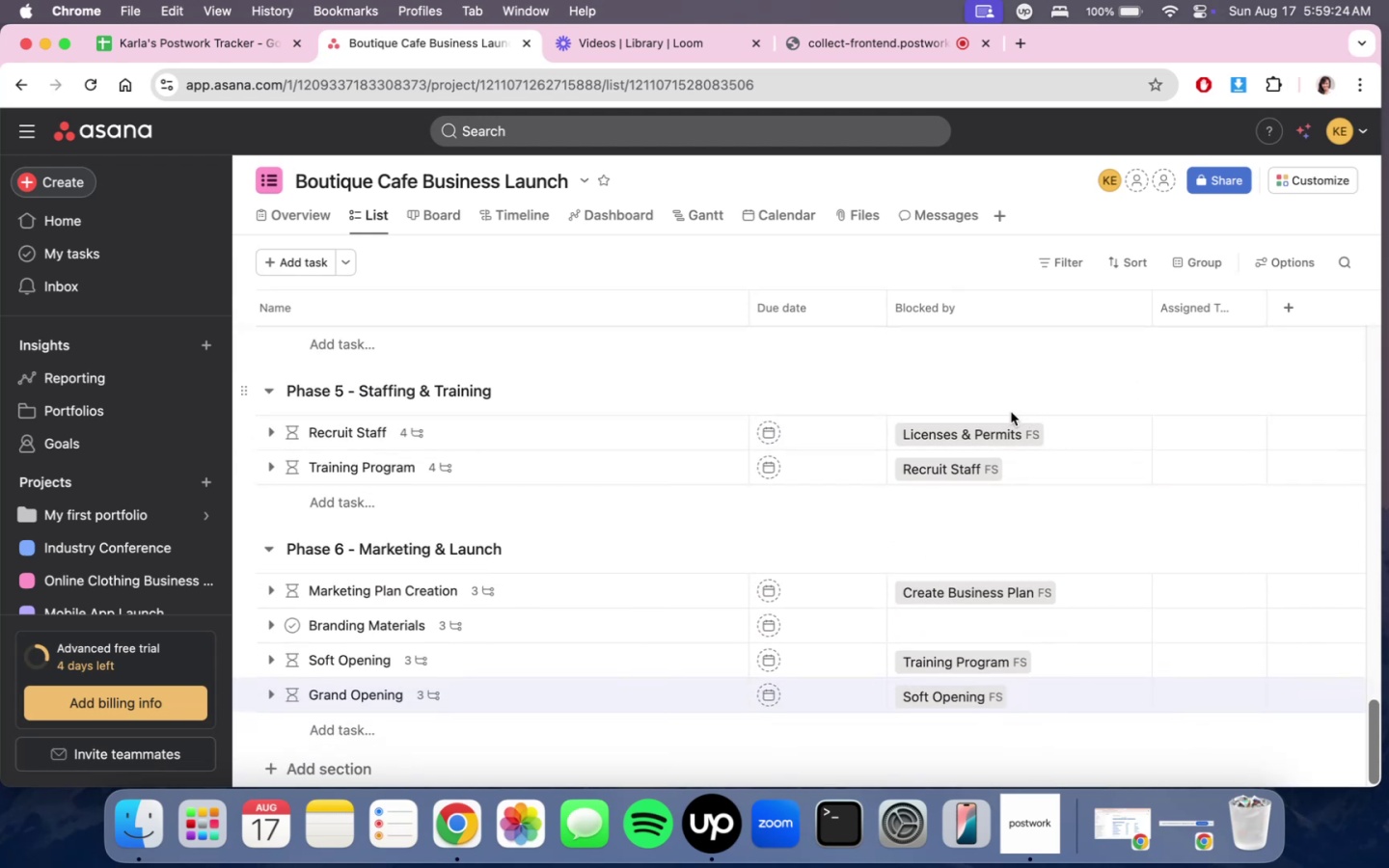 
wait(11.63)
 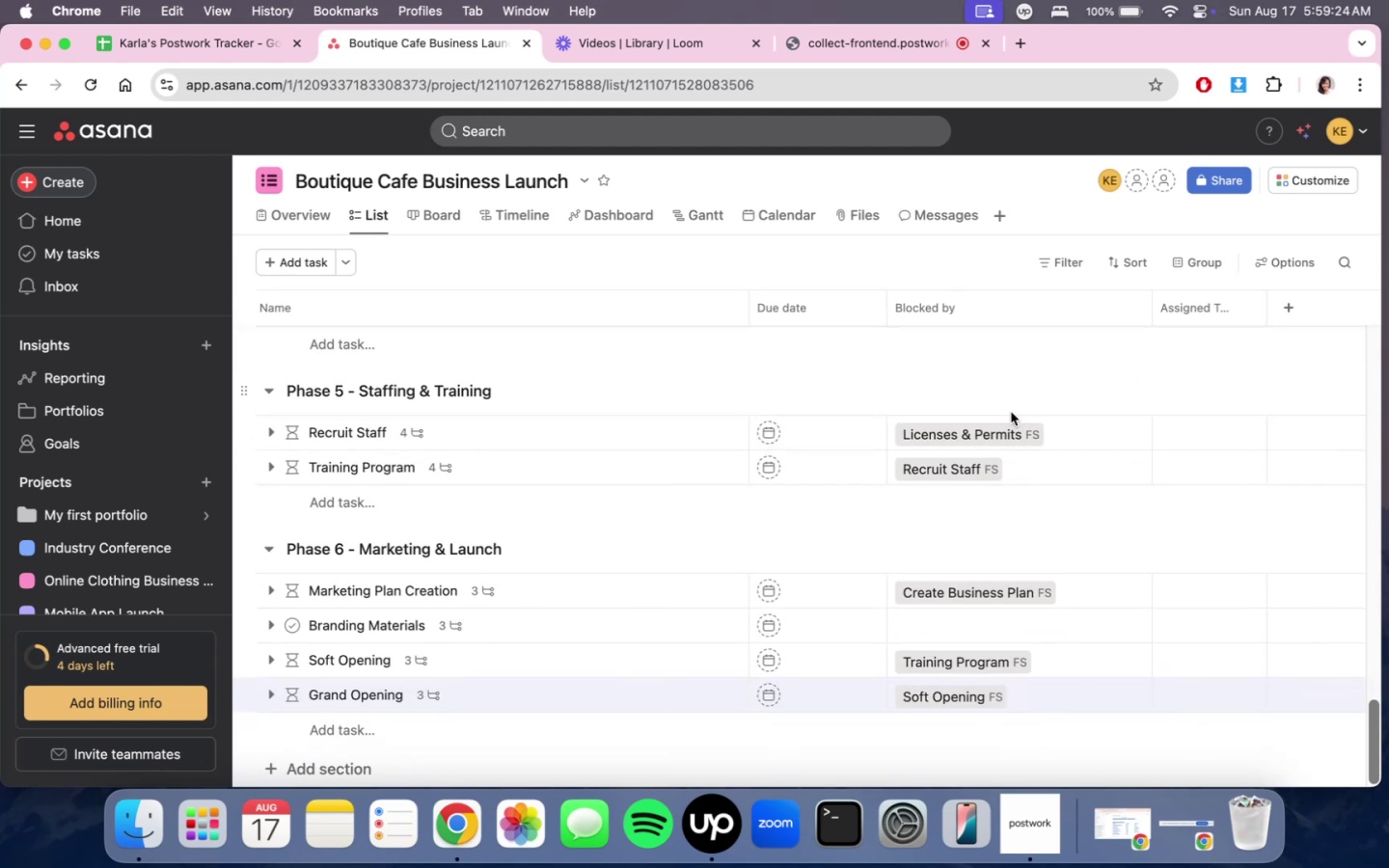 
left_click([1350, 56])
 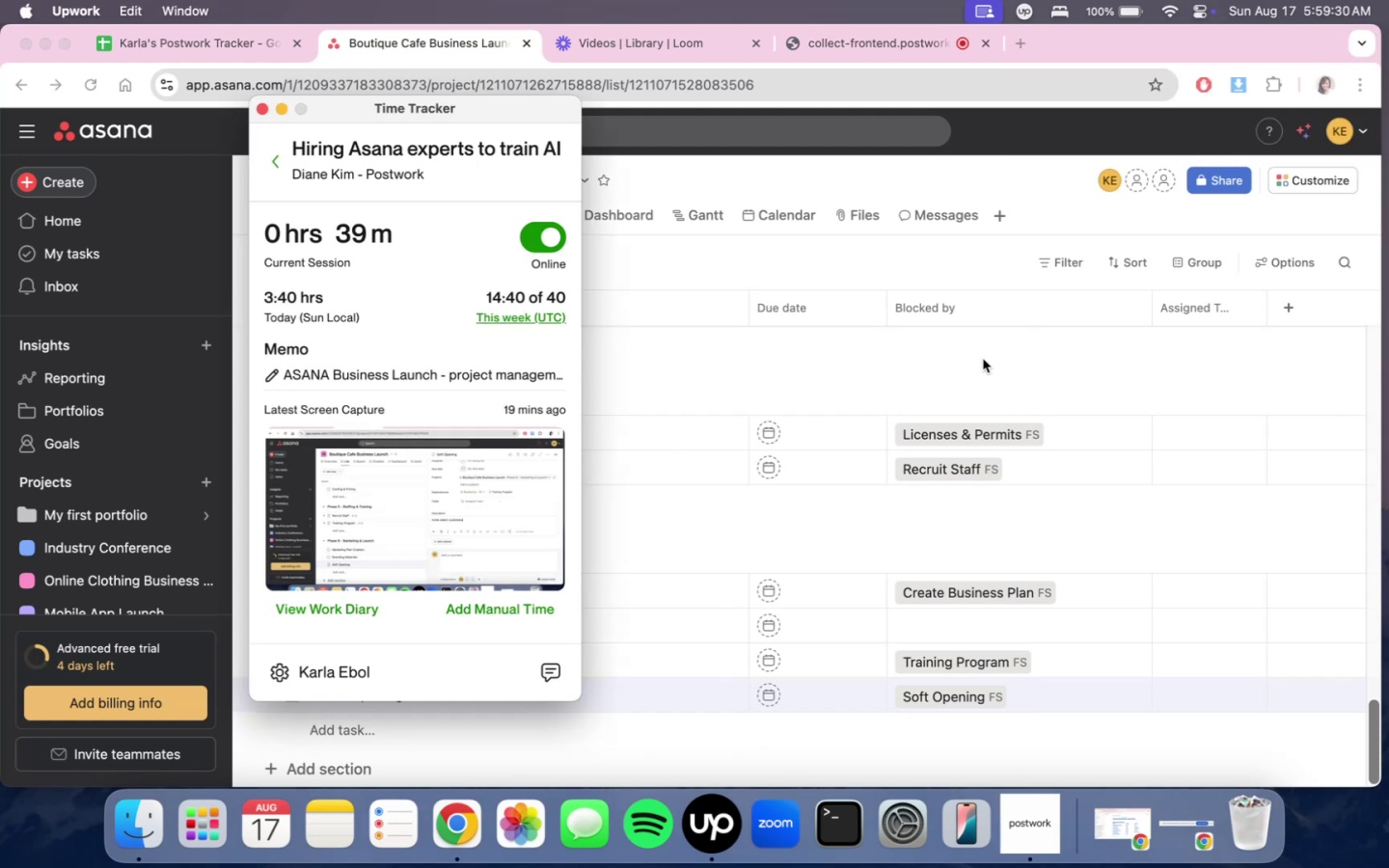 
left_click([983, 359])
 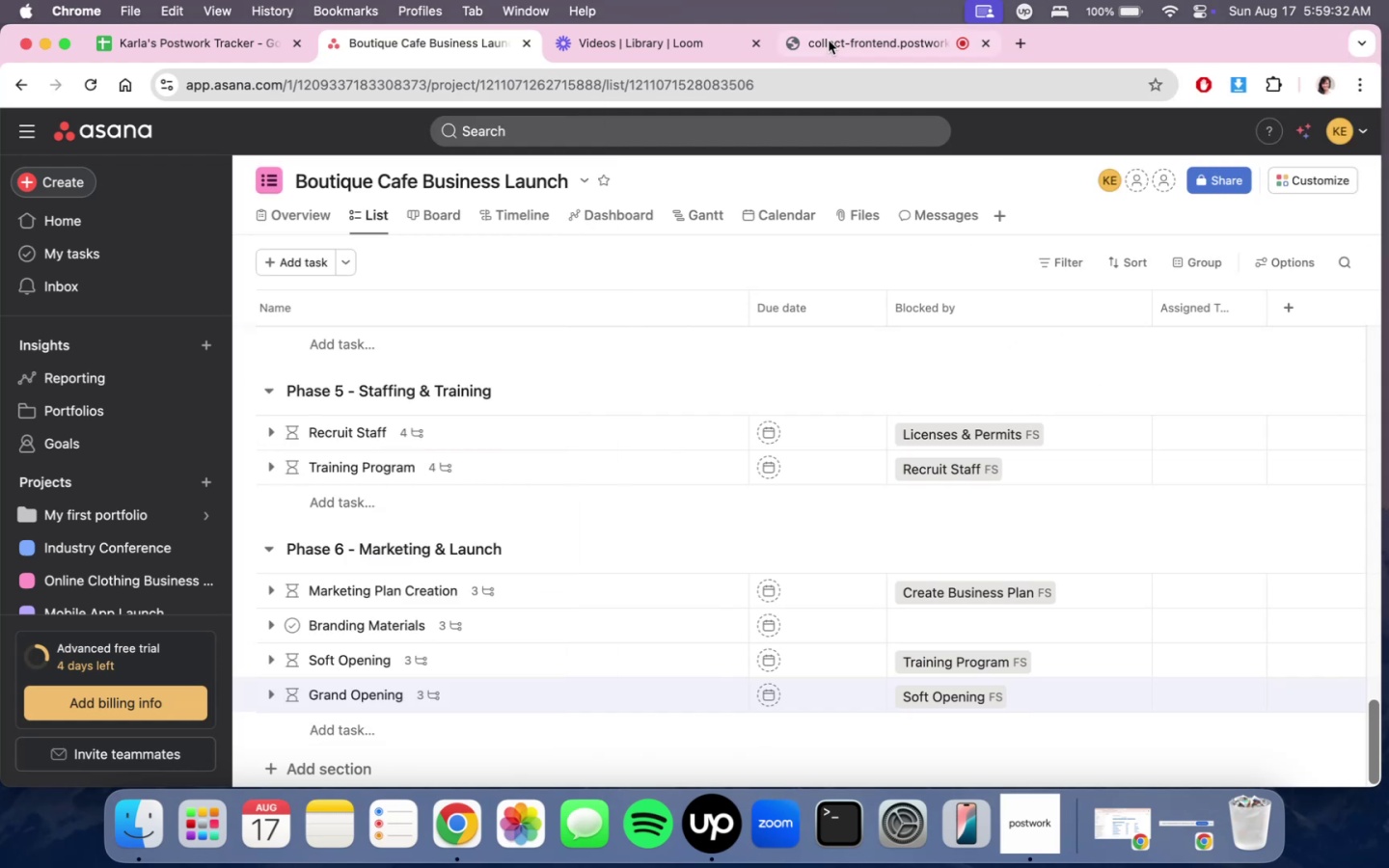 
left_click([829, 41])
 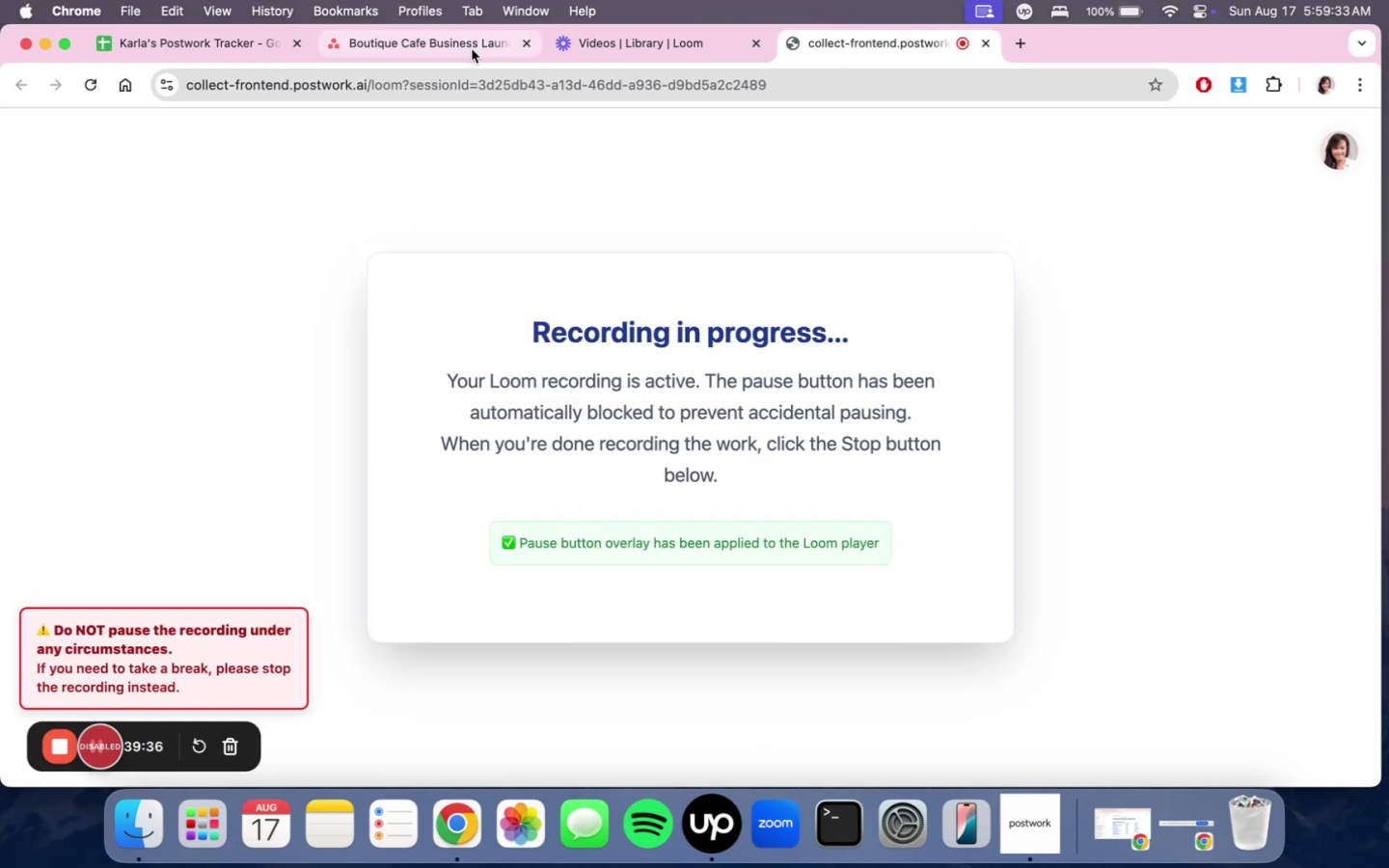 
left_click([472, 49])
 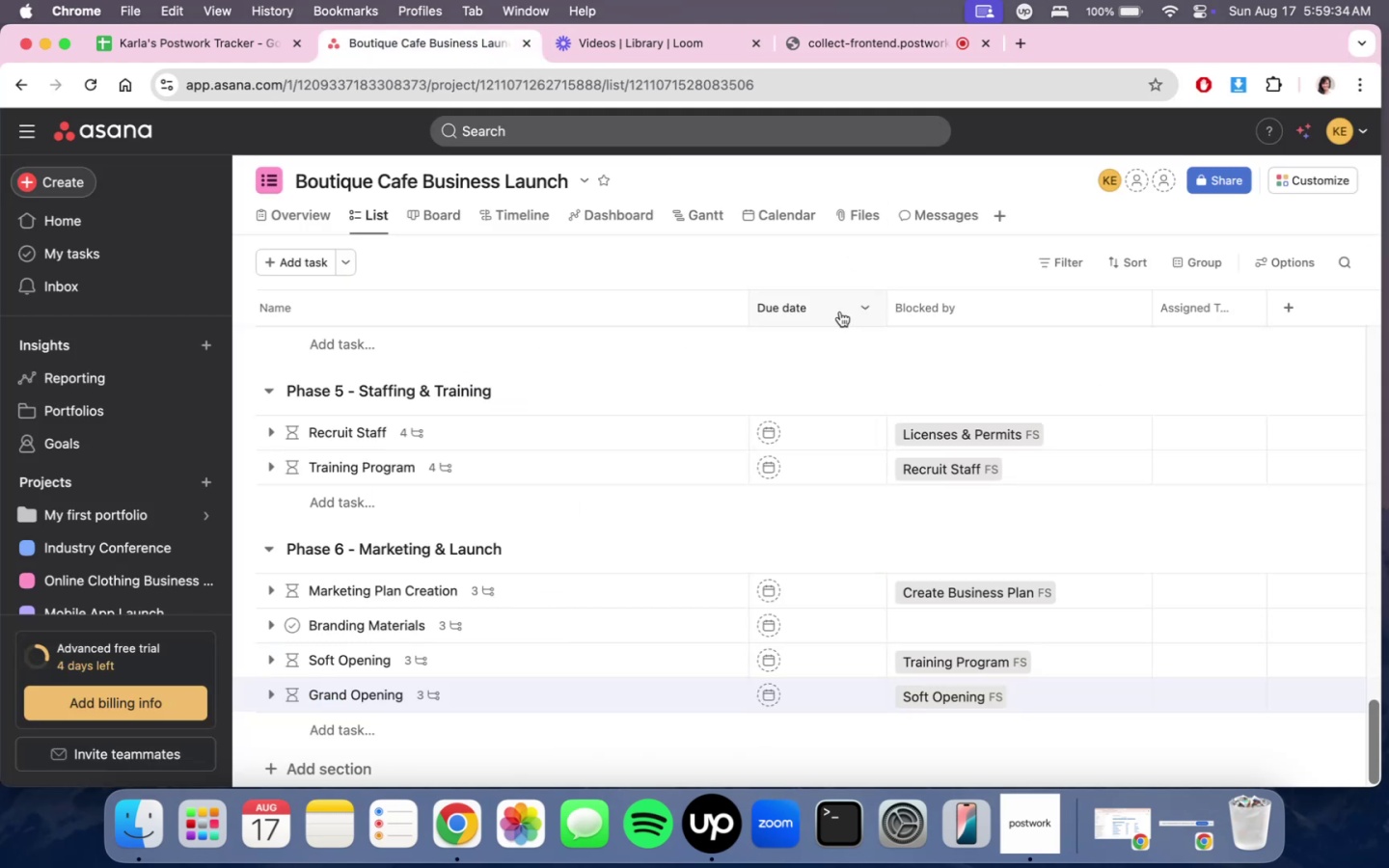 
mouse_move([836, 330])
 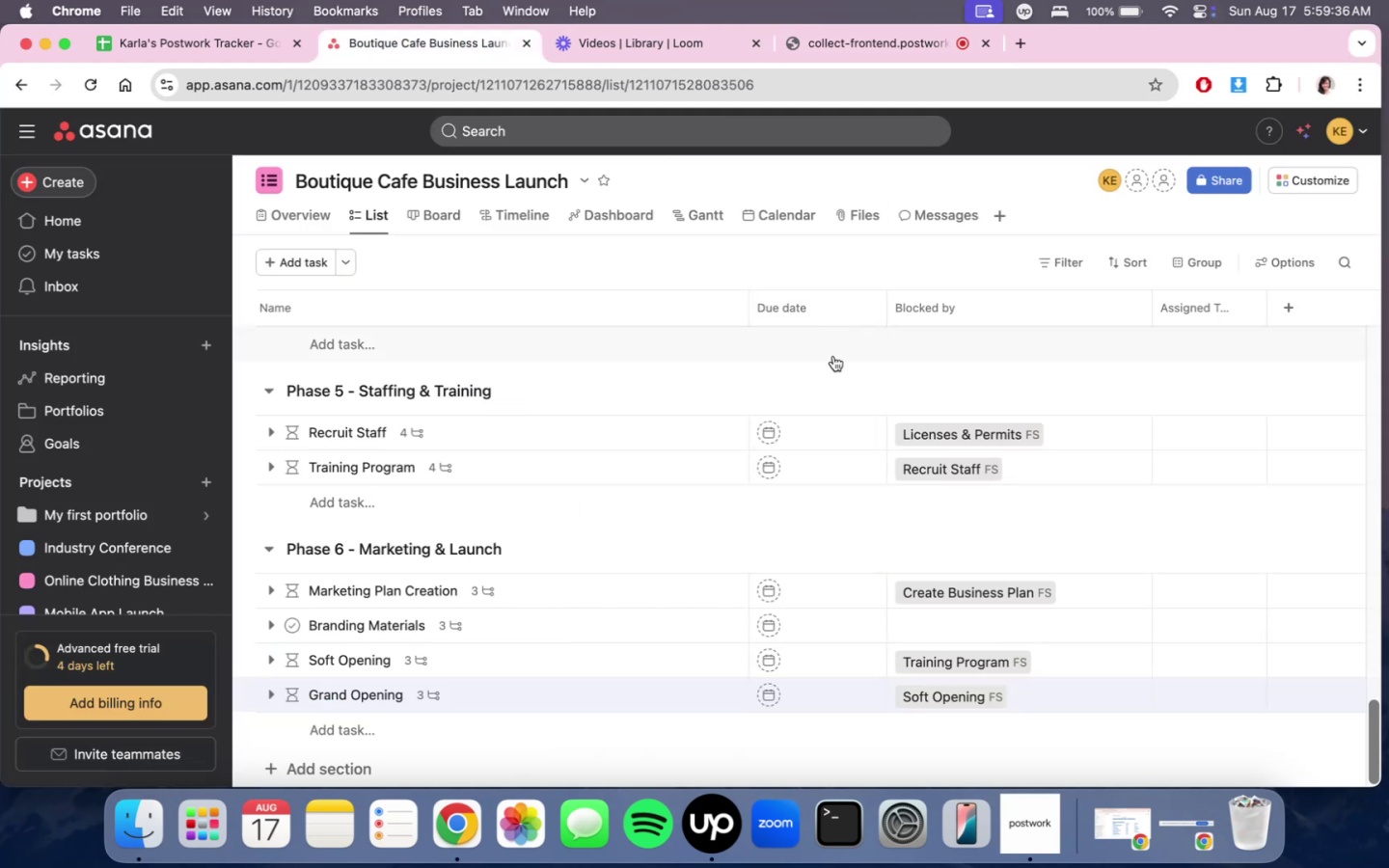 
scroll: coordinate [833, 356], scroll_direction: down, amount: 4.0
 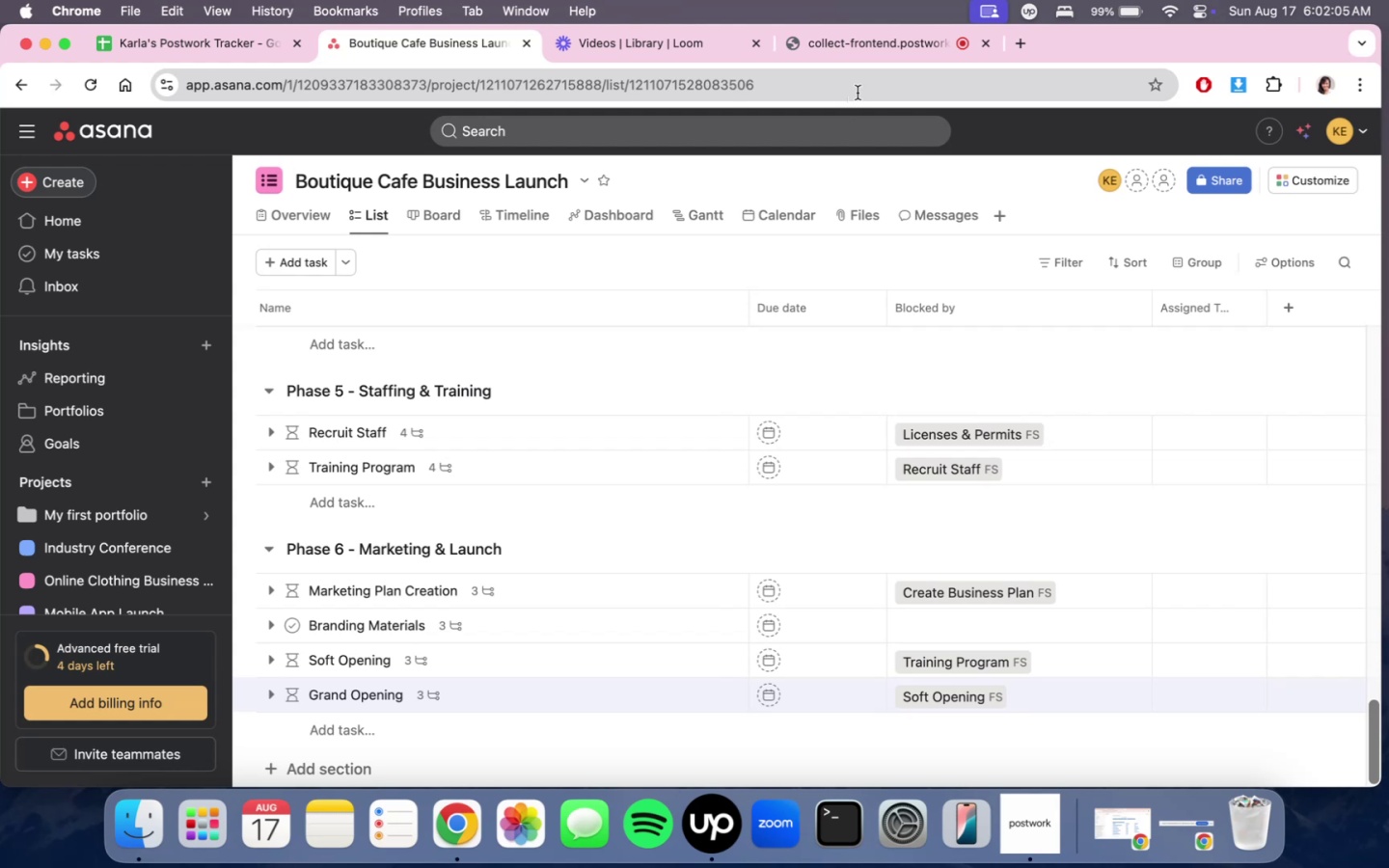 
wait(153.49)
 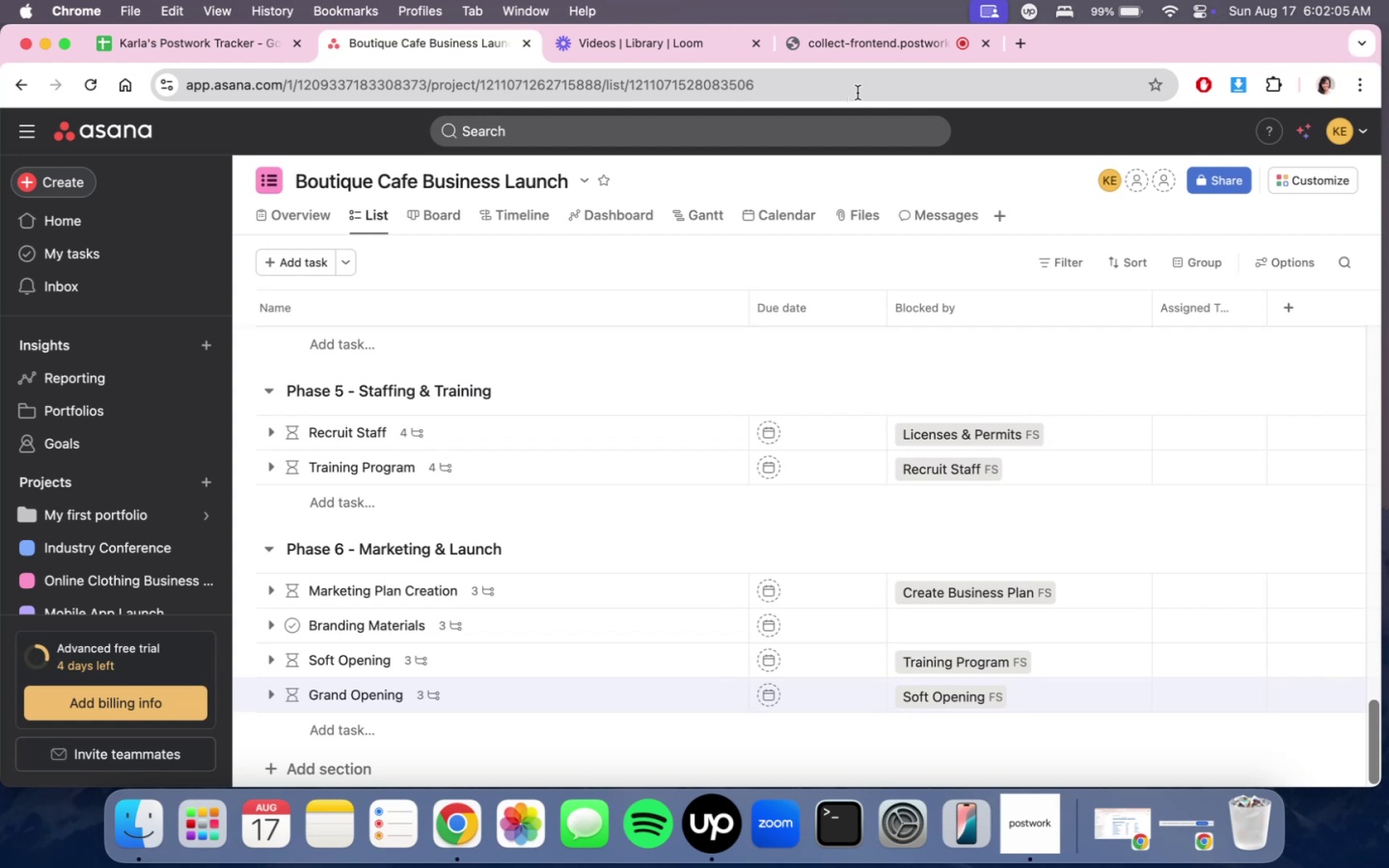 
scroll: coordinate [1014, 446], scroll_direction: up, amount: 22.0
 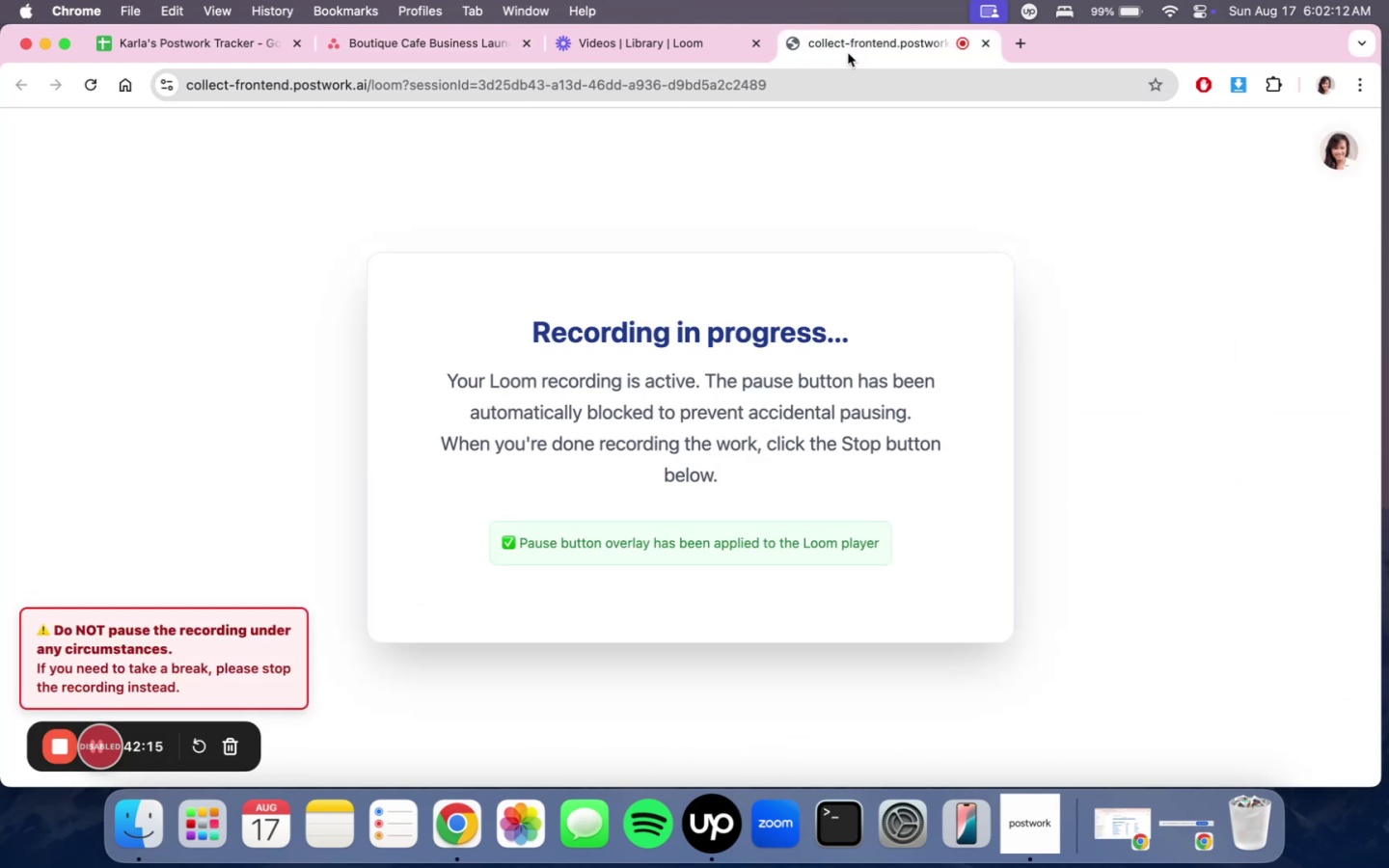 
left_click([850, 52])
 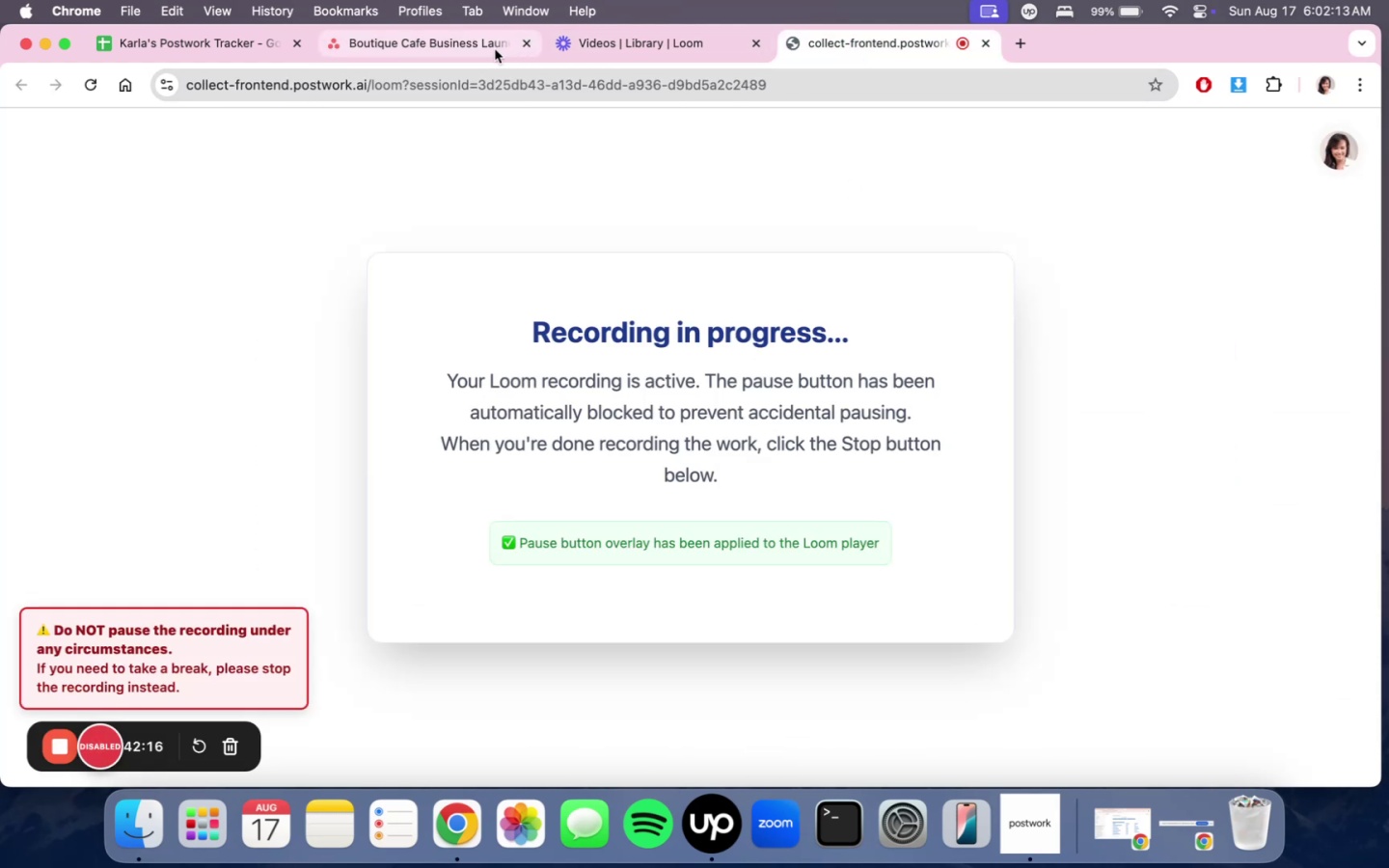 
left_click([455, 49])
 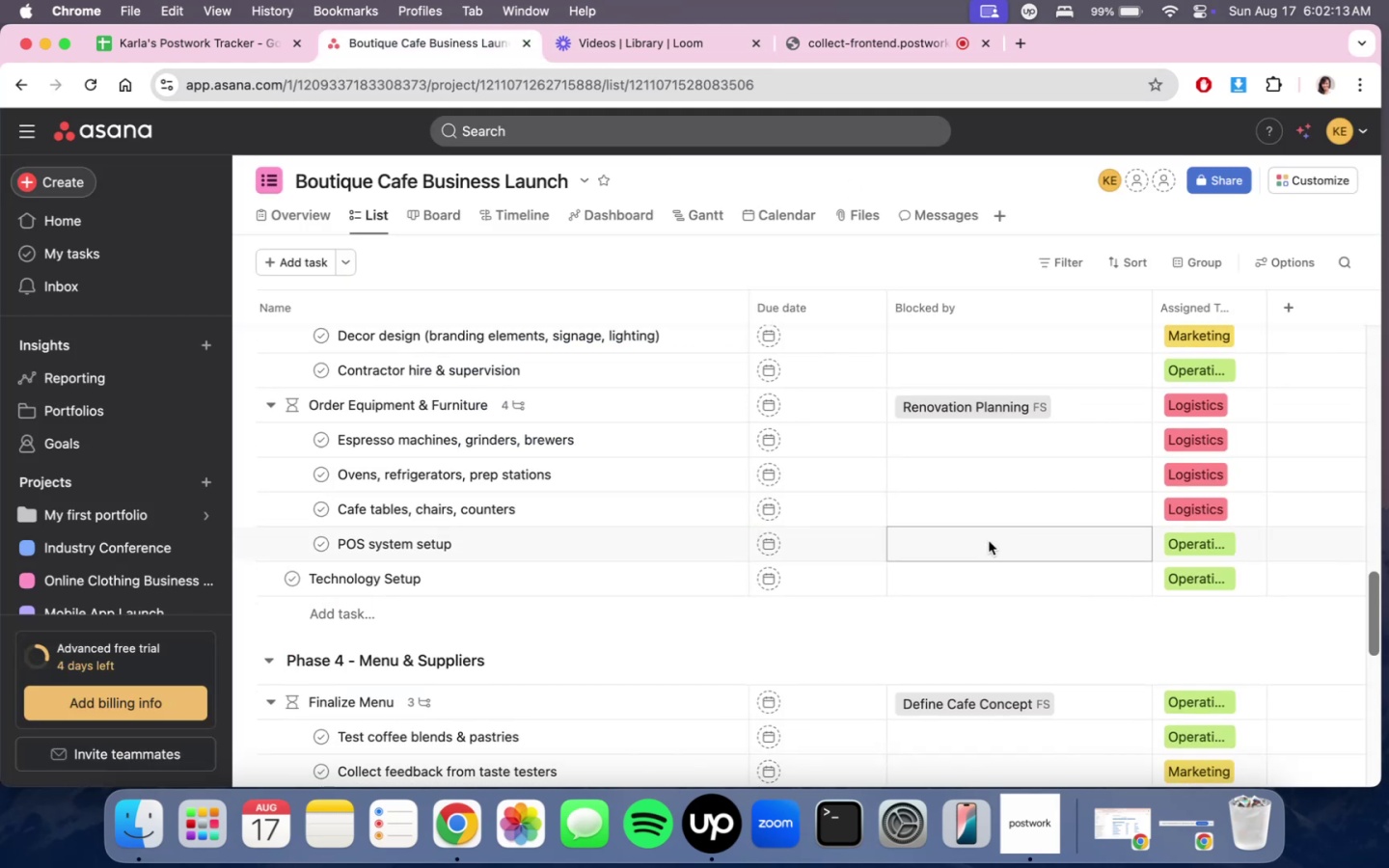 
scroll: coordinate [998, 532], scroll_direction: down, amount: 35.0
 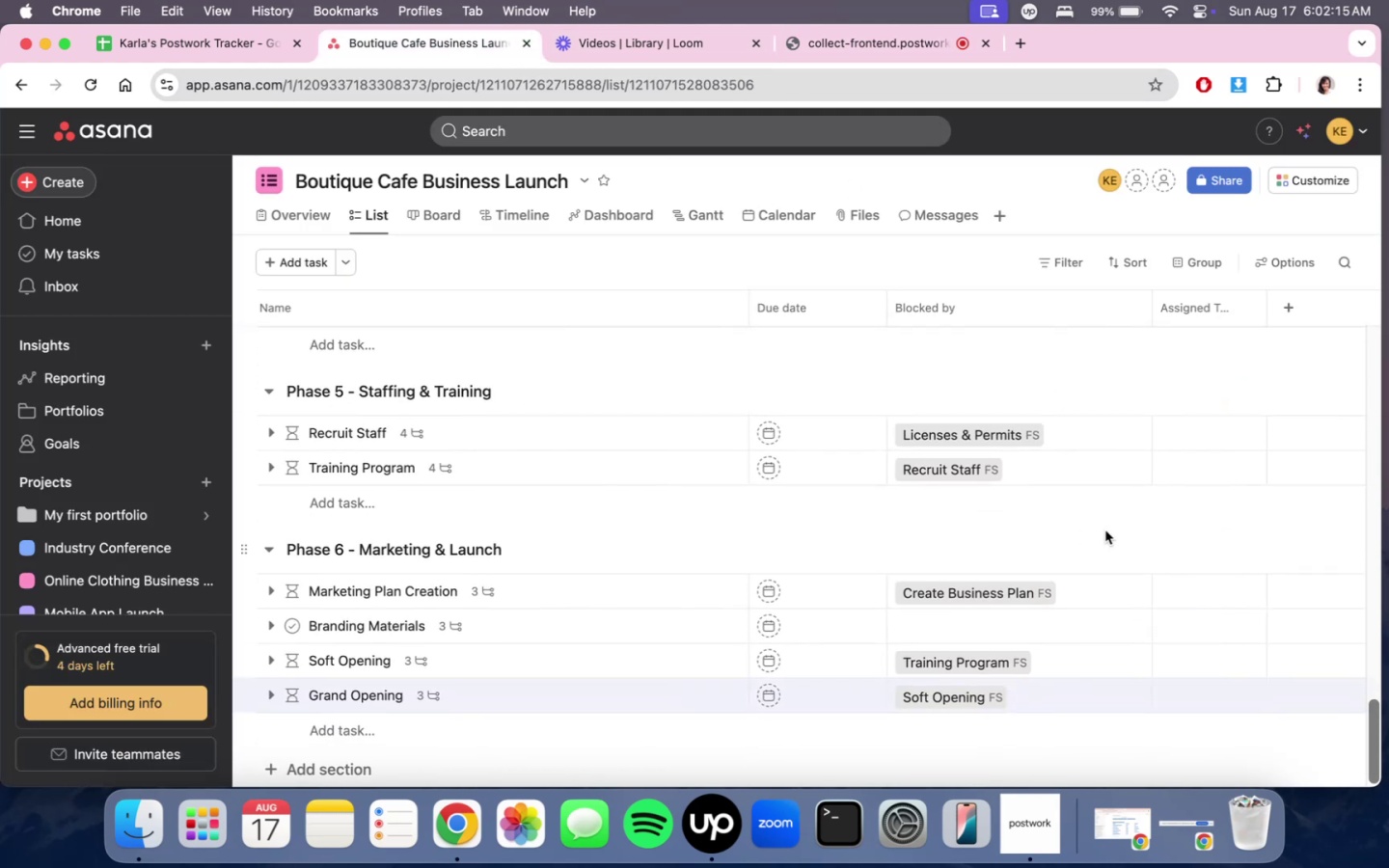 
scroll: coordinate [1098, 538], scroll_direction: up, amount: 9.0
 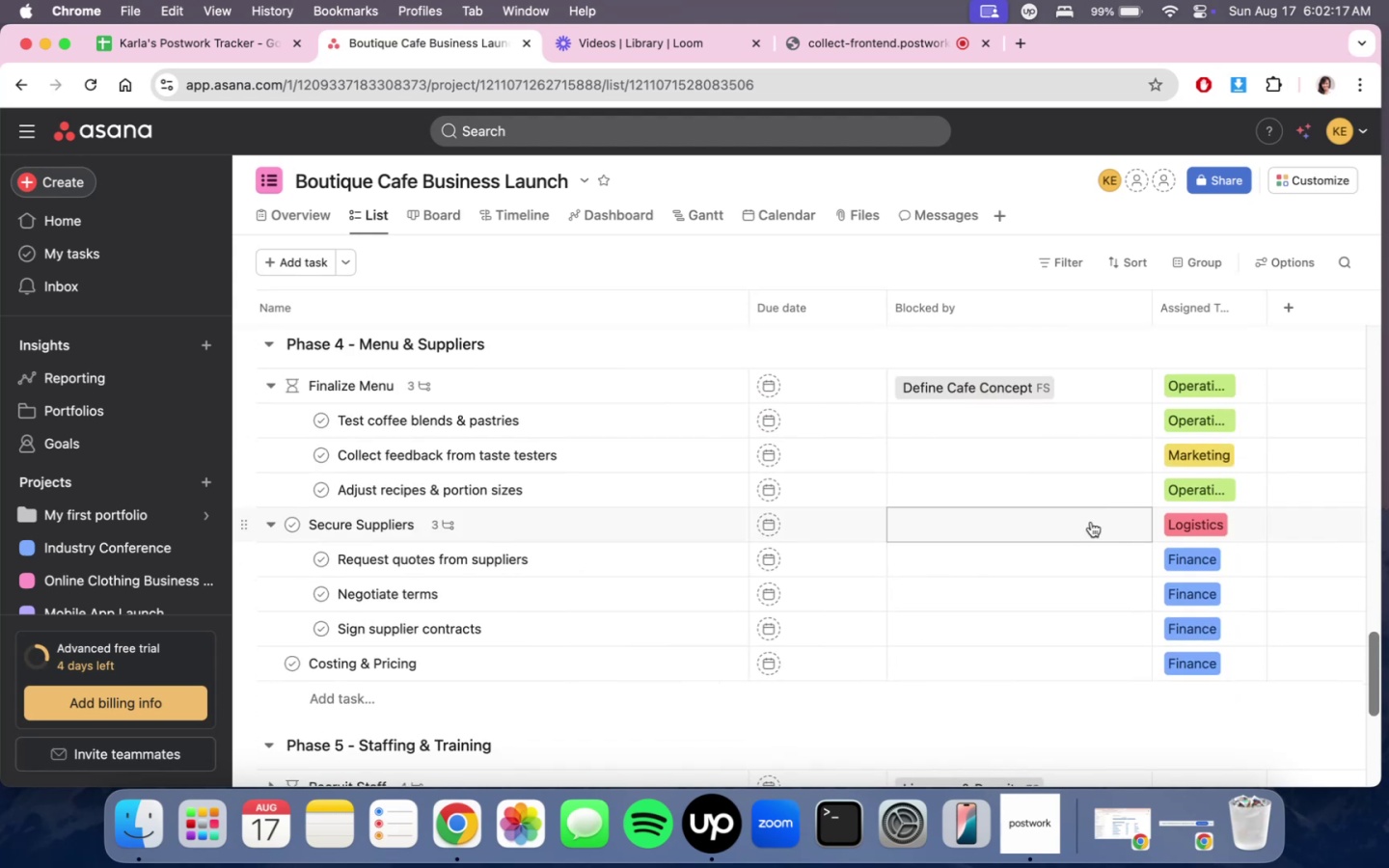 
scroll: coordinate [1086, 517], scroll_direction: down, amount: 30.0
 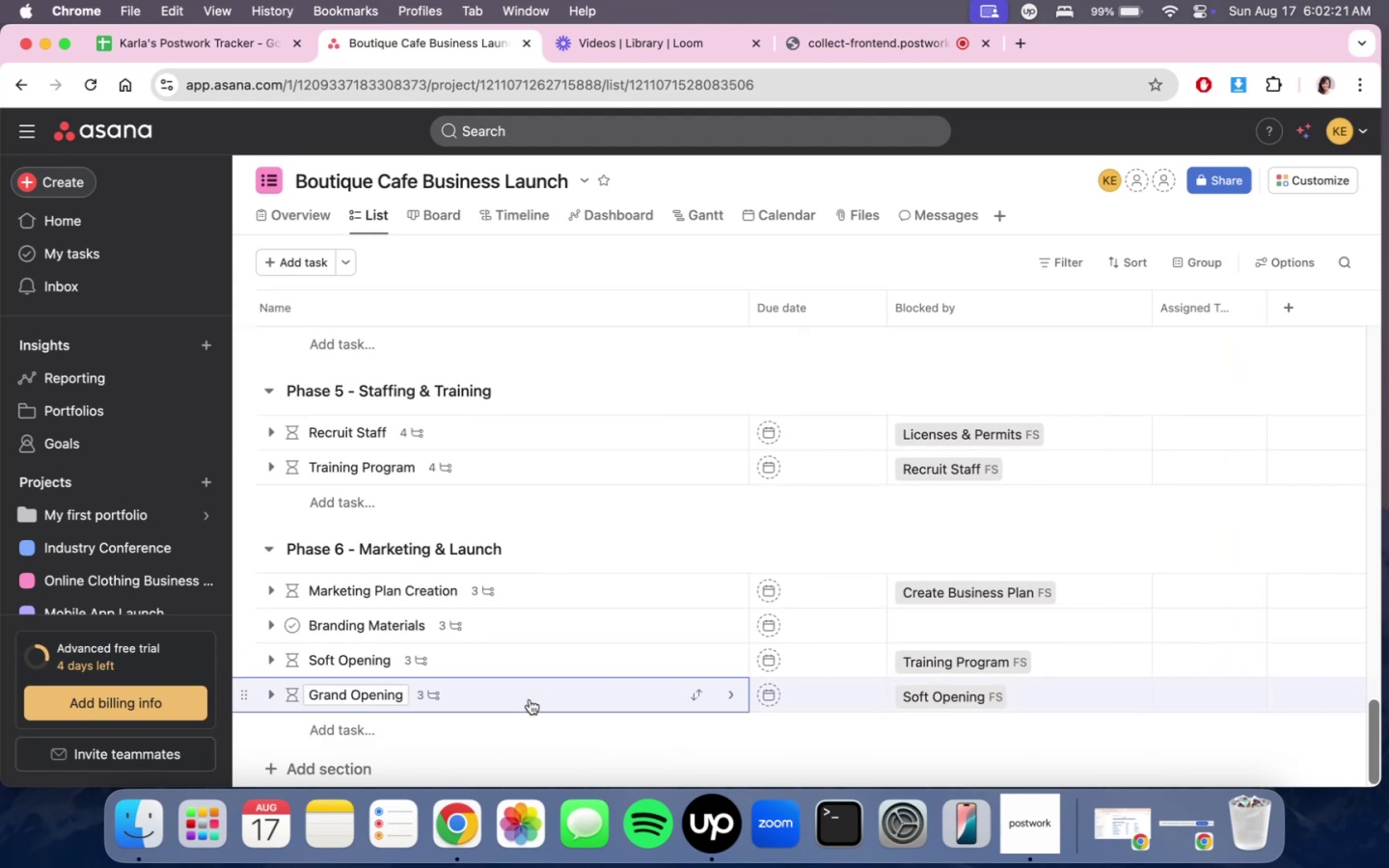 
left_click([530, 699])
 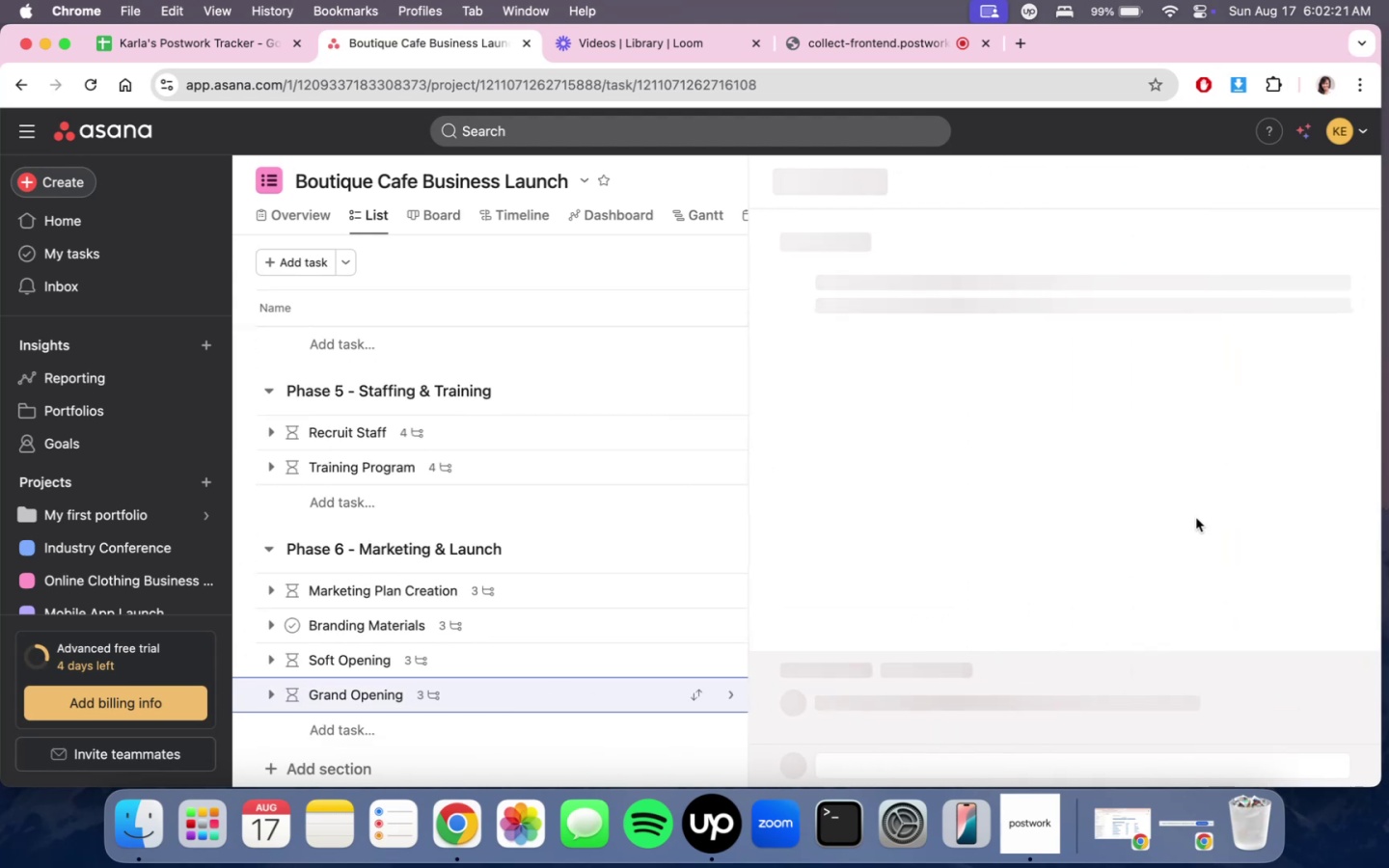 
scroll: coordinate [1085, 535], scroll_direction: down, amount: 30.0
 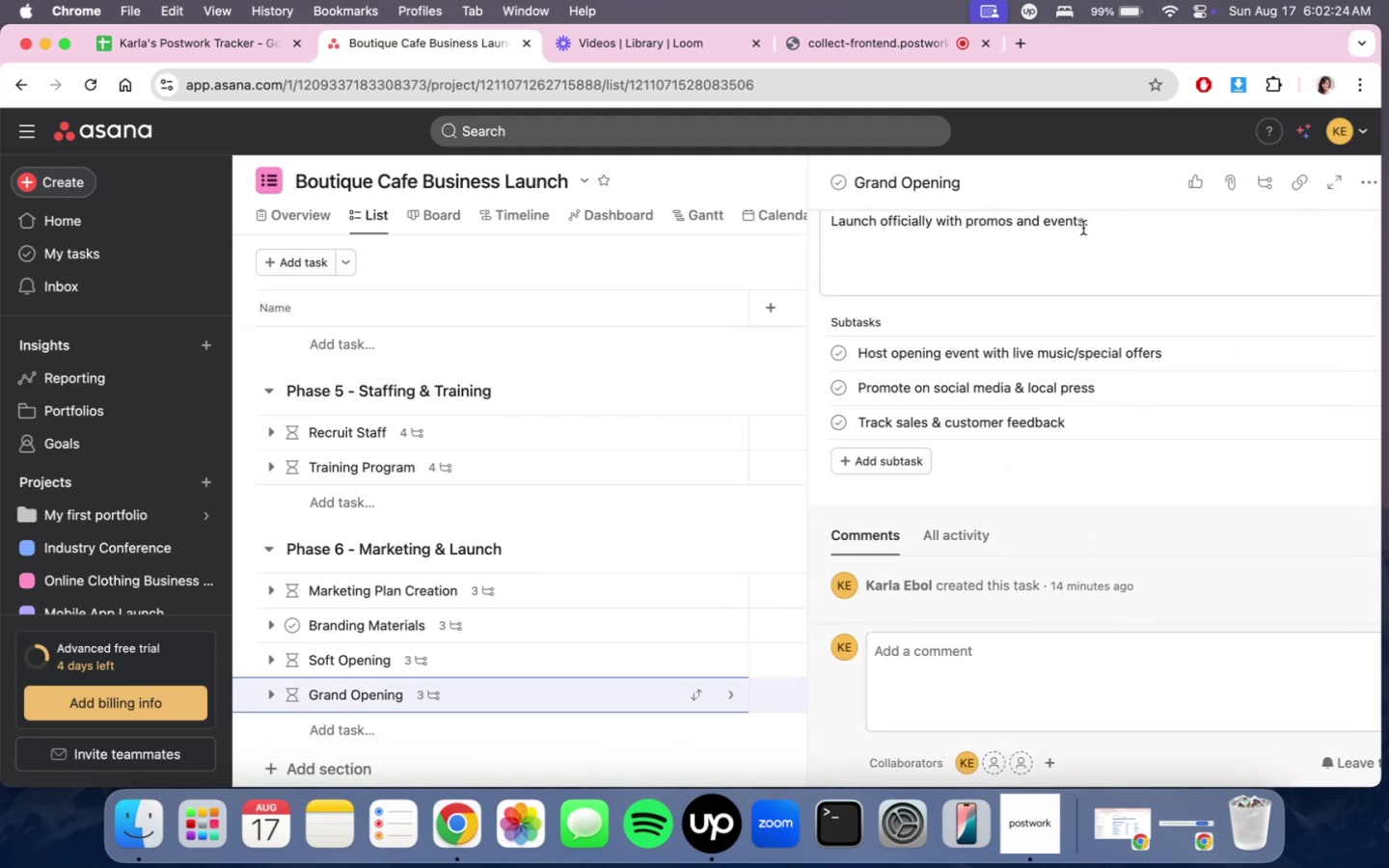 
scroll: coordinate [1020, 530], scroll_direction: up, amount: 39.0
 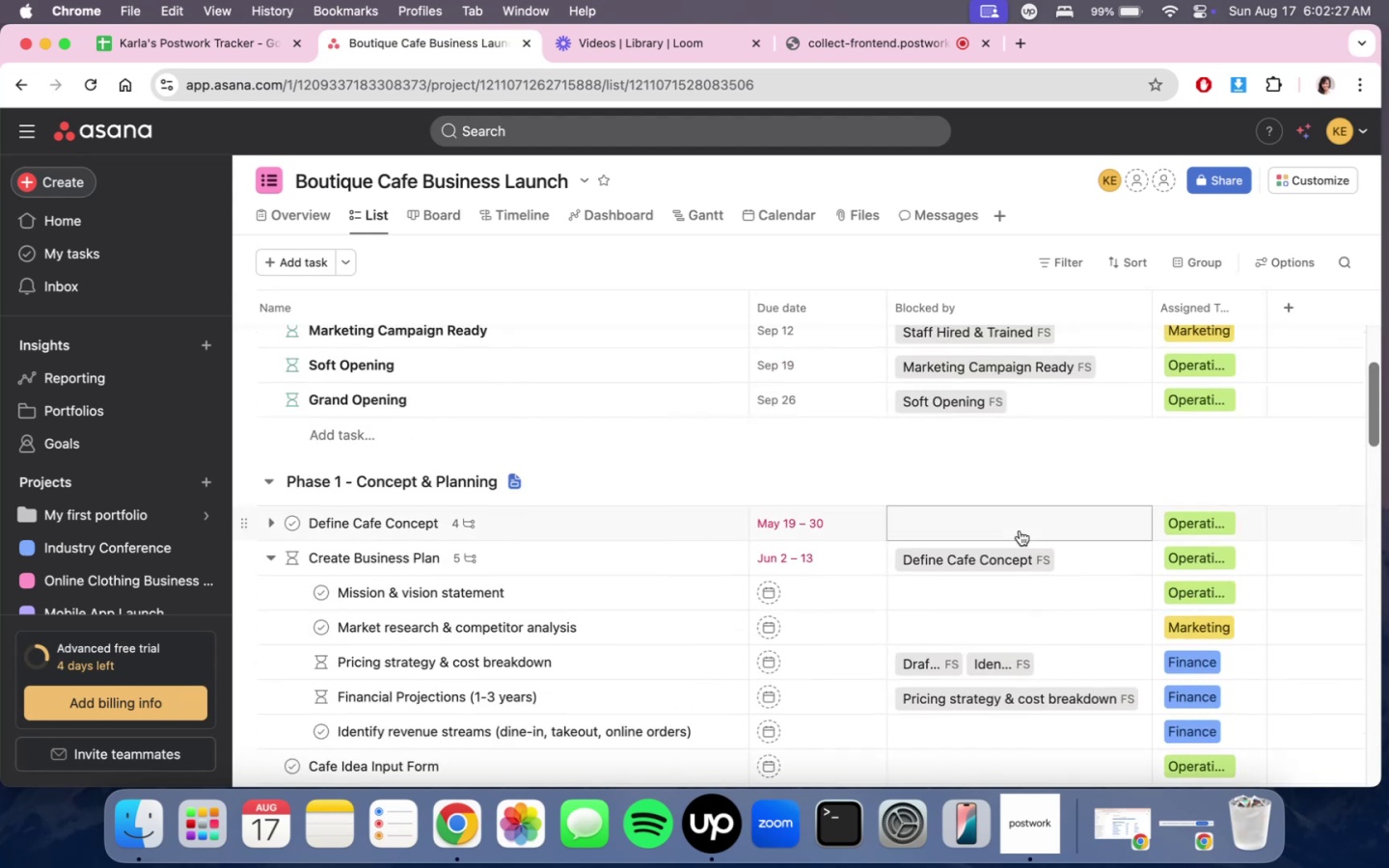 
scroll: coordinate [1020, 530], scroll_direction: down, amount: 7.0
 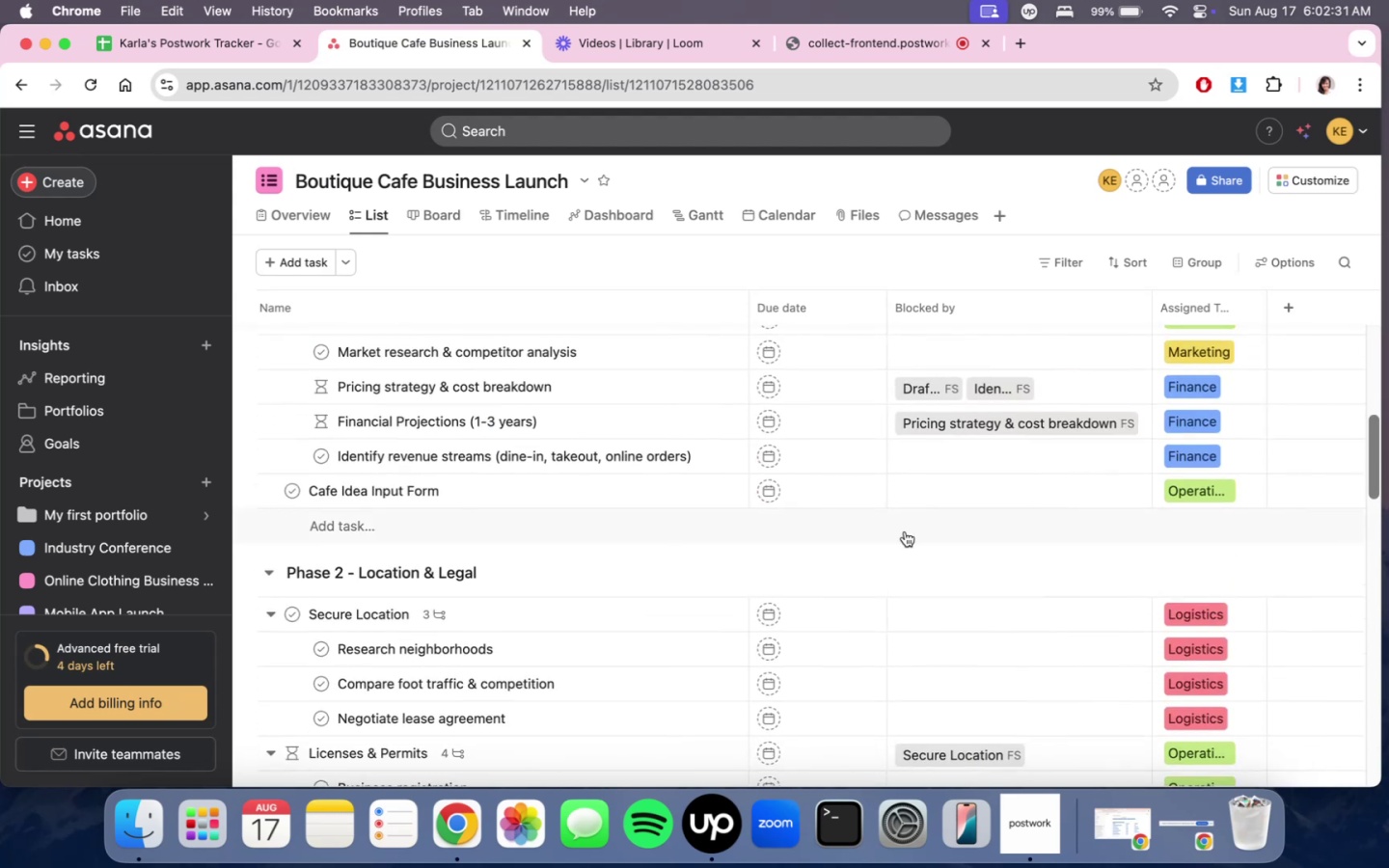 
wait(5.04)
 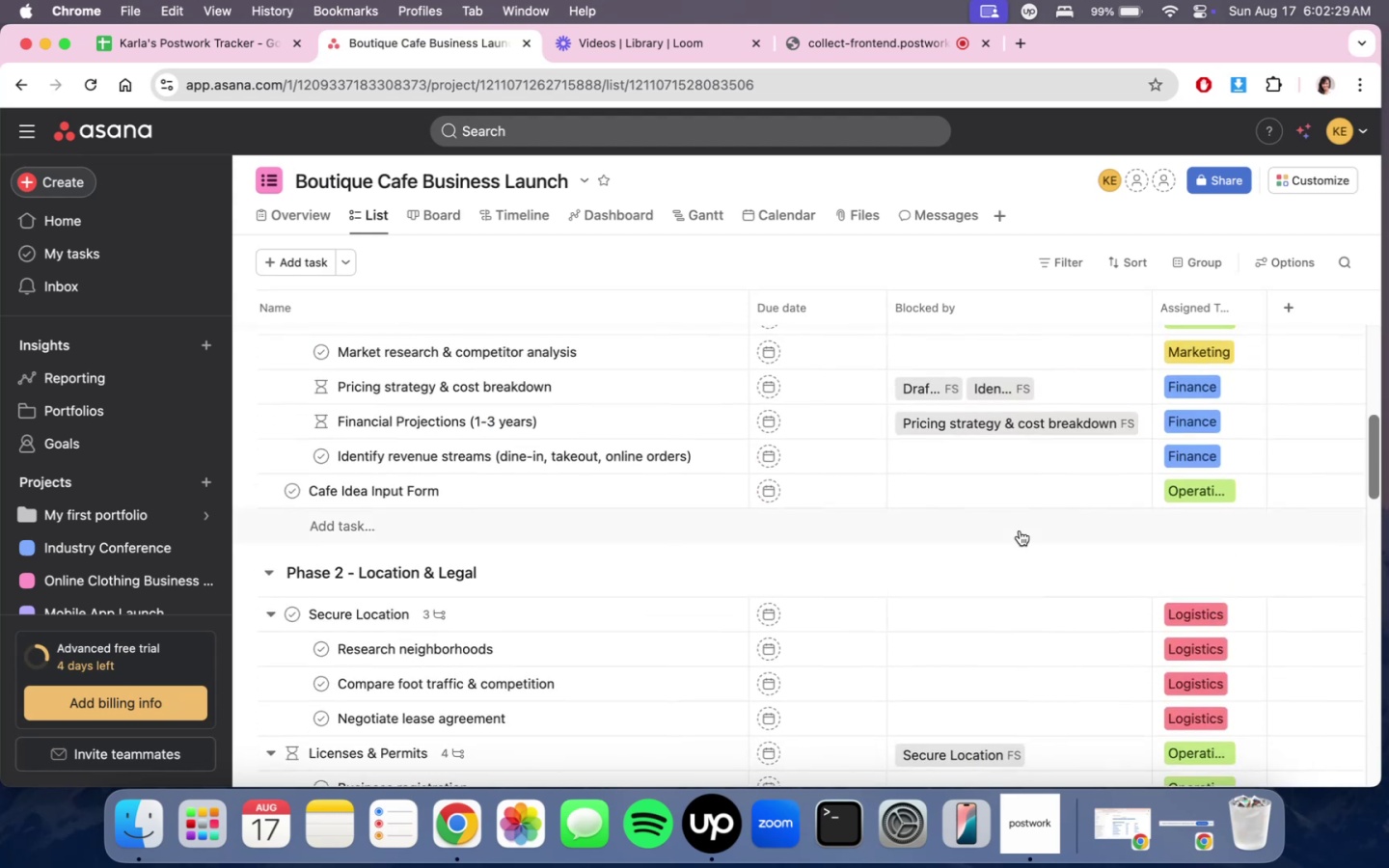 
scroll: coordinate [1103, 538], scroll_direction: down, amount: 1.0
 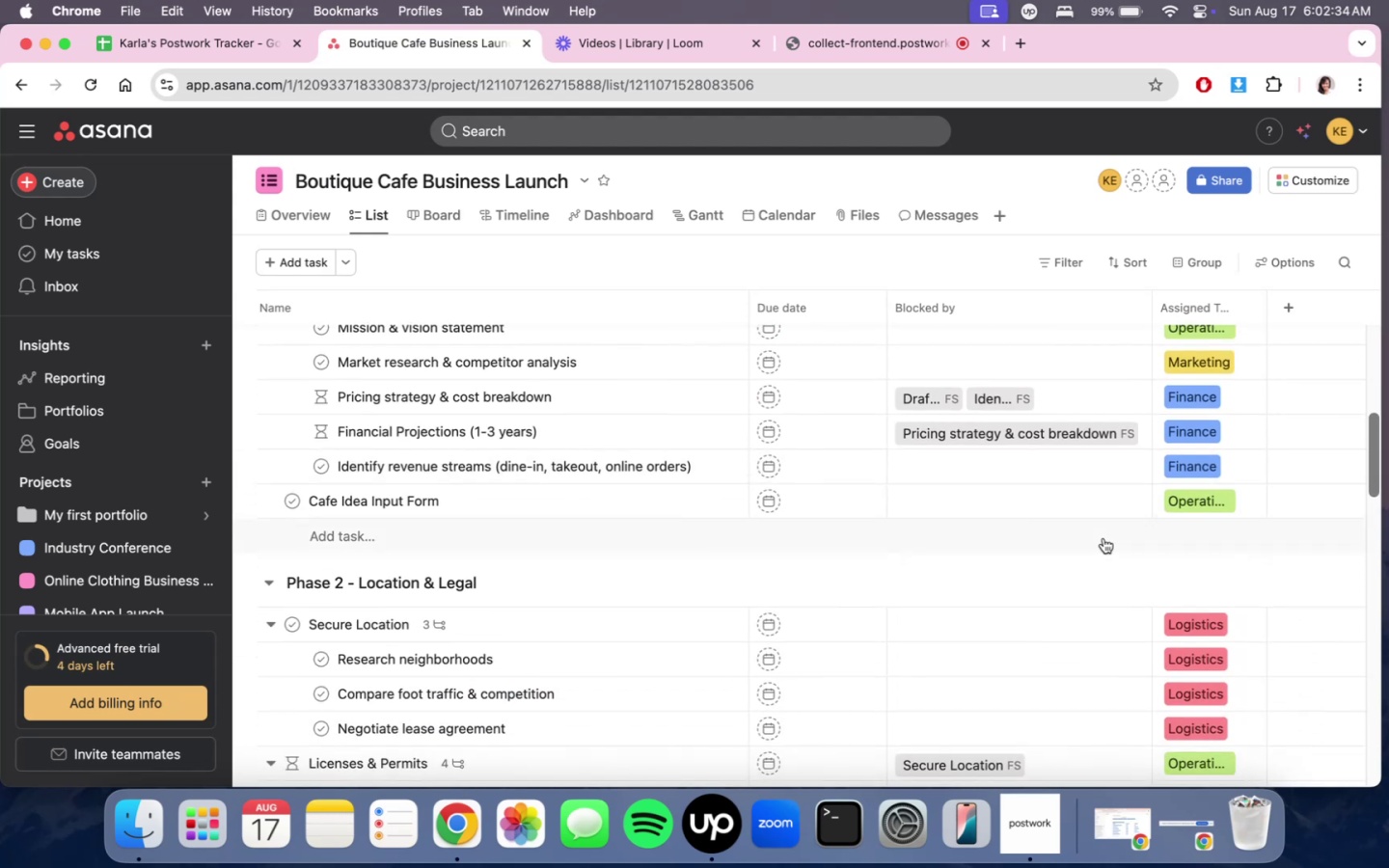 
scroll: coordinate [1103, 538], scroll_direction: up, amount: 4.0
 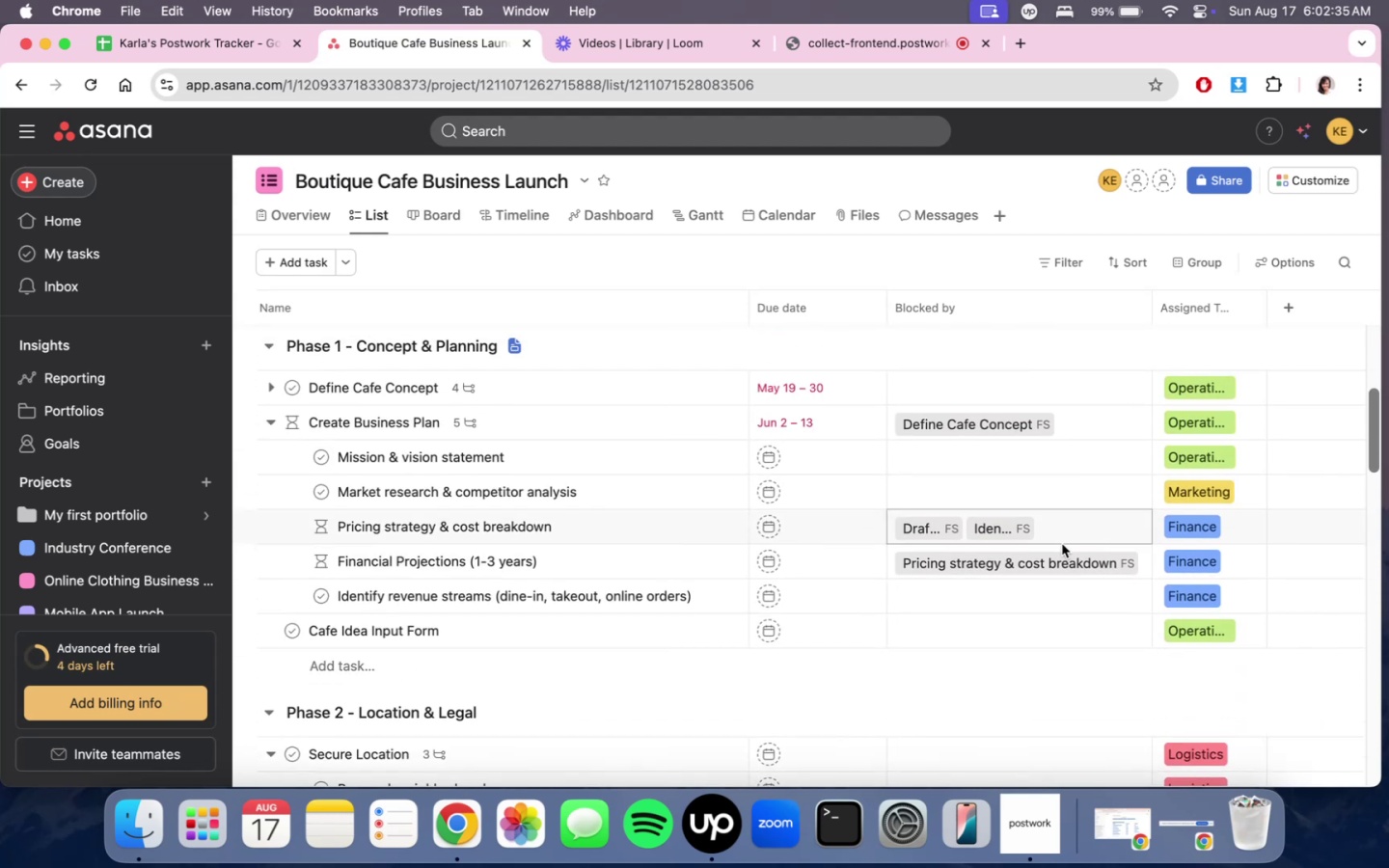 
scroll: coordinate [1062, 544], scroll_direction: down, amount: 4.0
 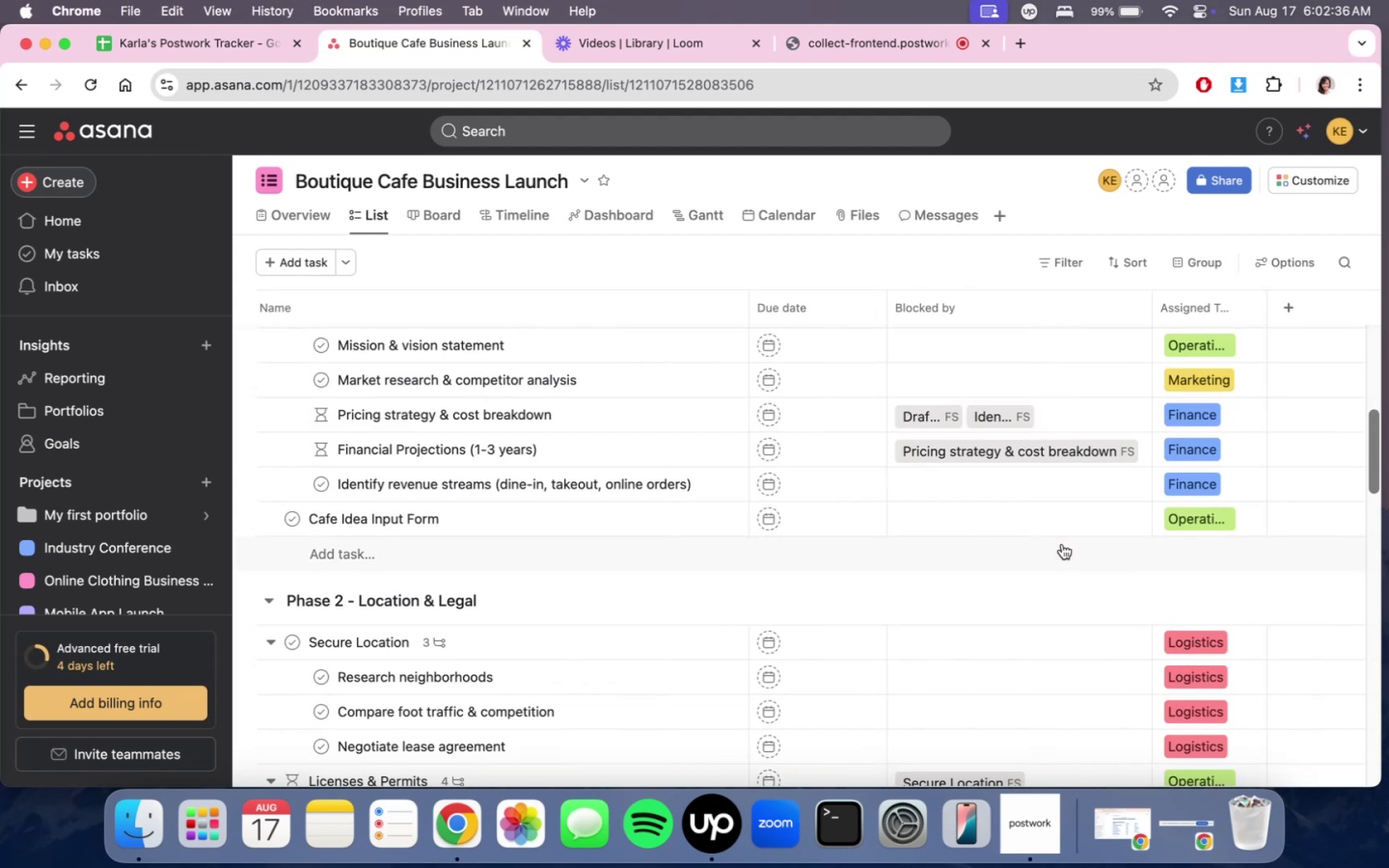 
scroll: coordinate [1058, 551], scroll_direction: up, amount: 4.0
 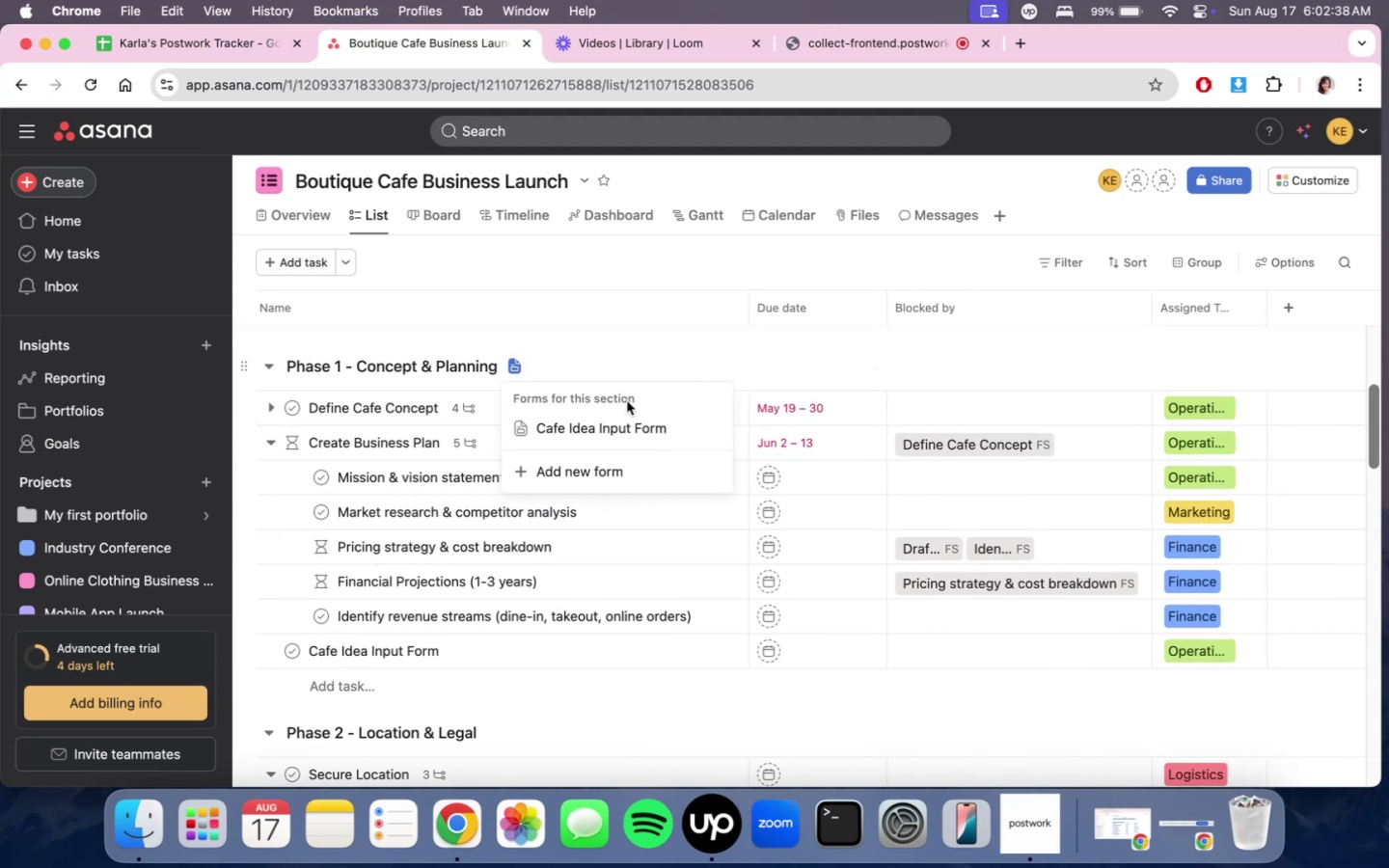 
left_click([595, 421])
 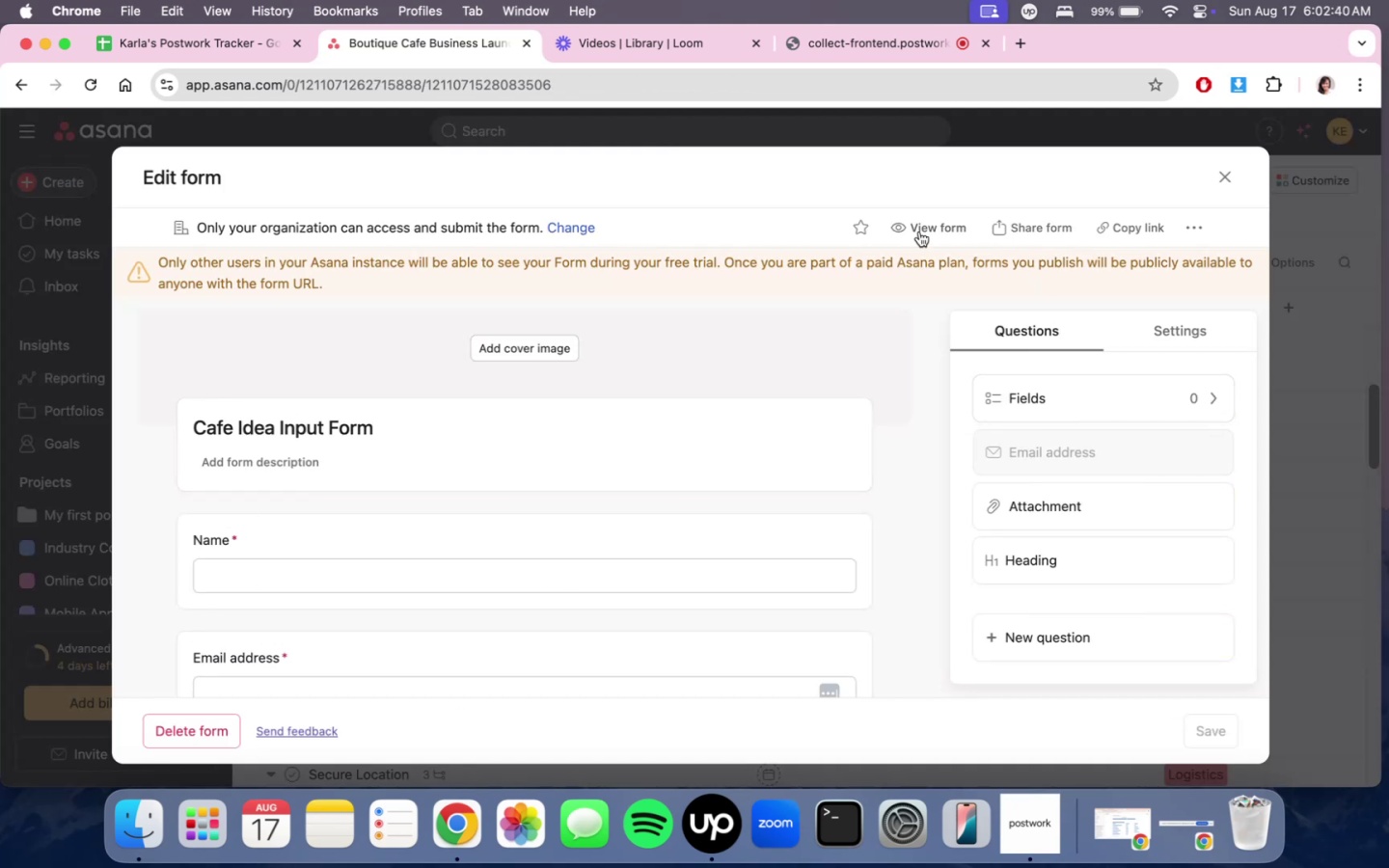 
left_click([919, 231])
 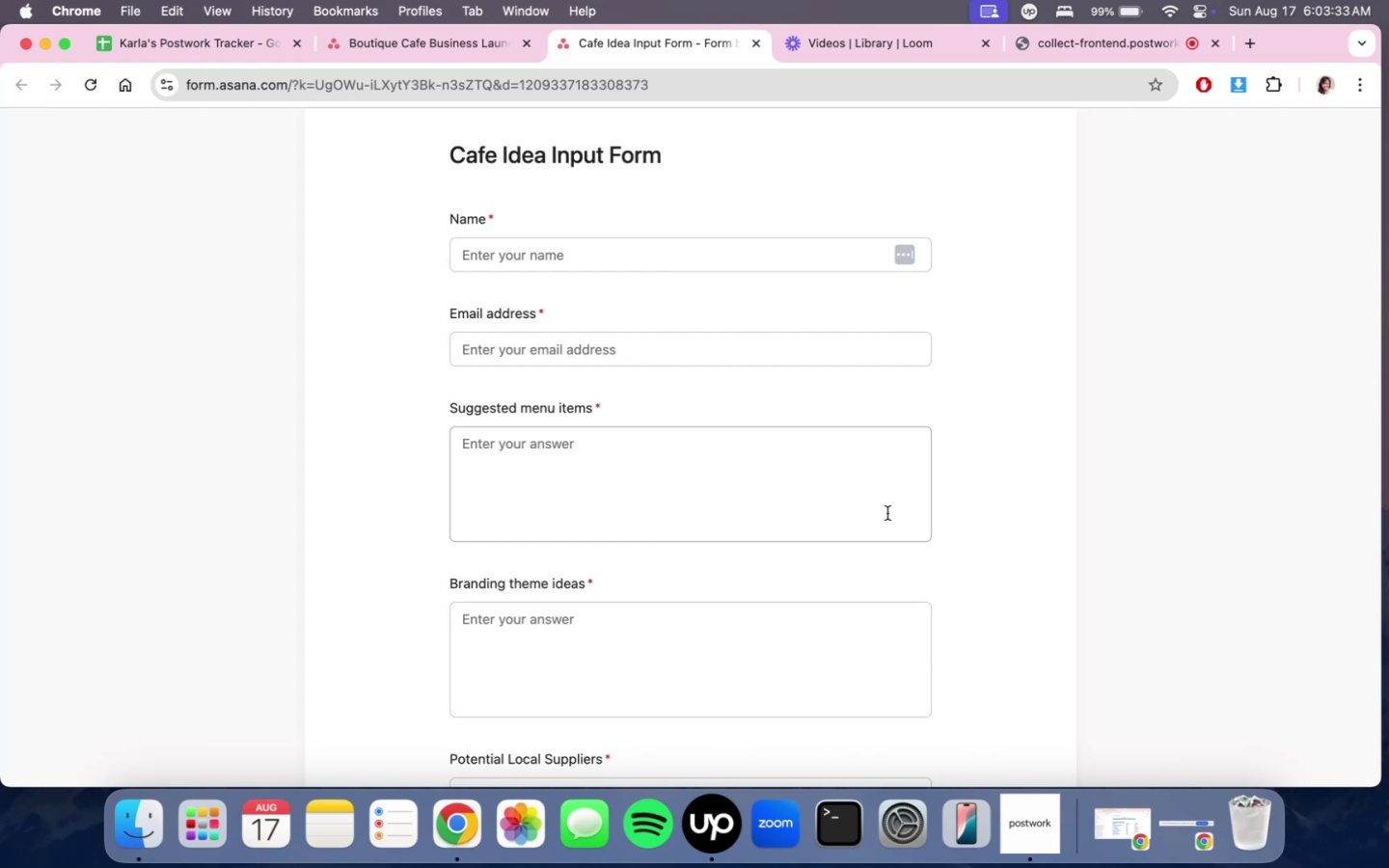 
wait(57.2)
 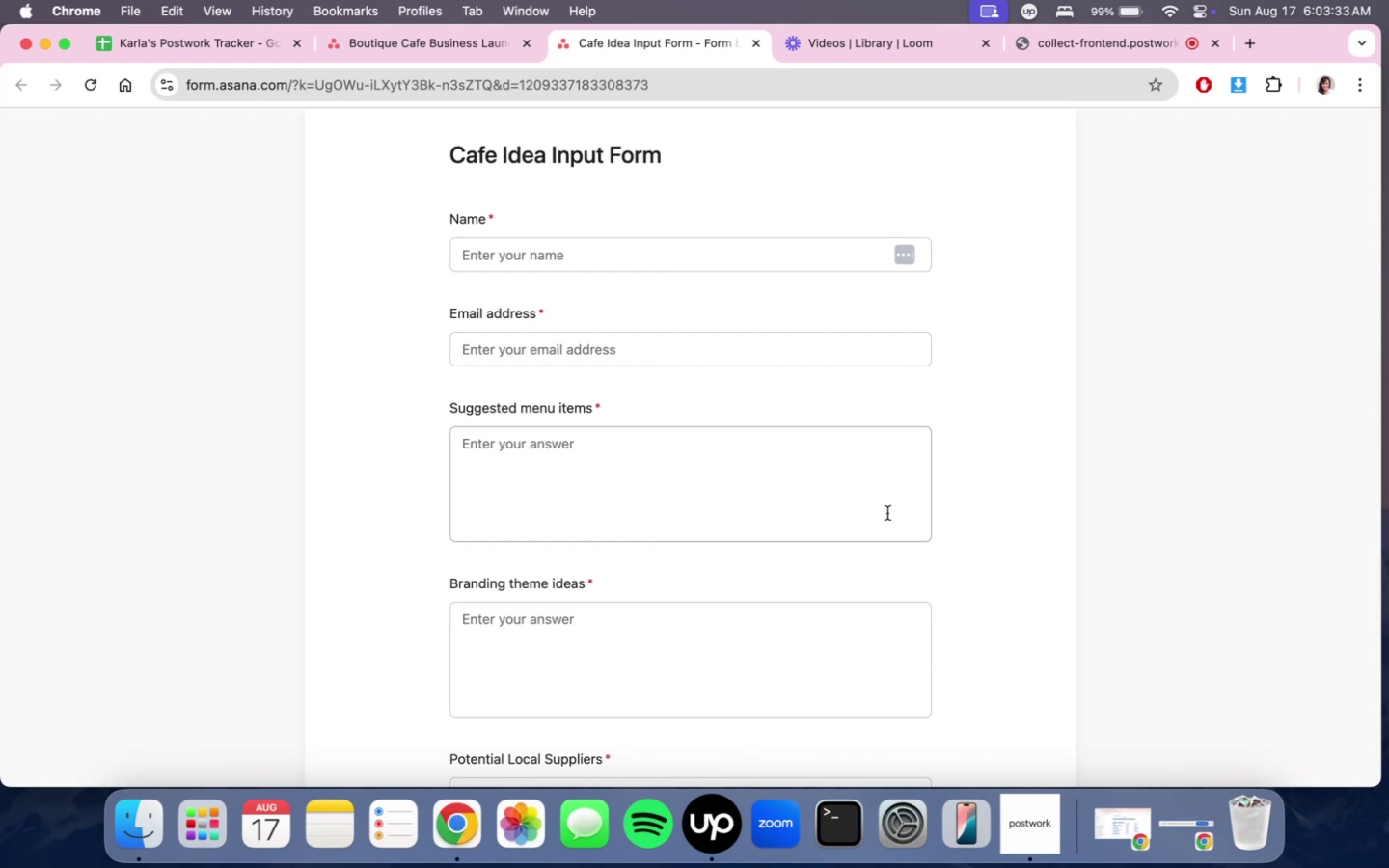 
scroll: coordinate [860, 644], scroll_direction: down, amount: 11.0
 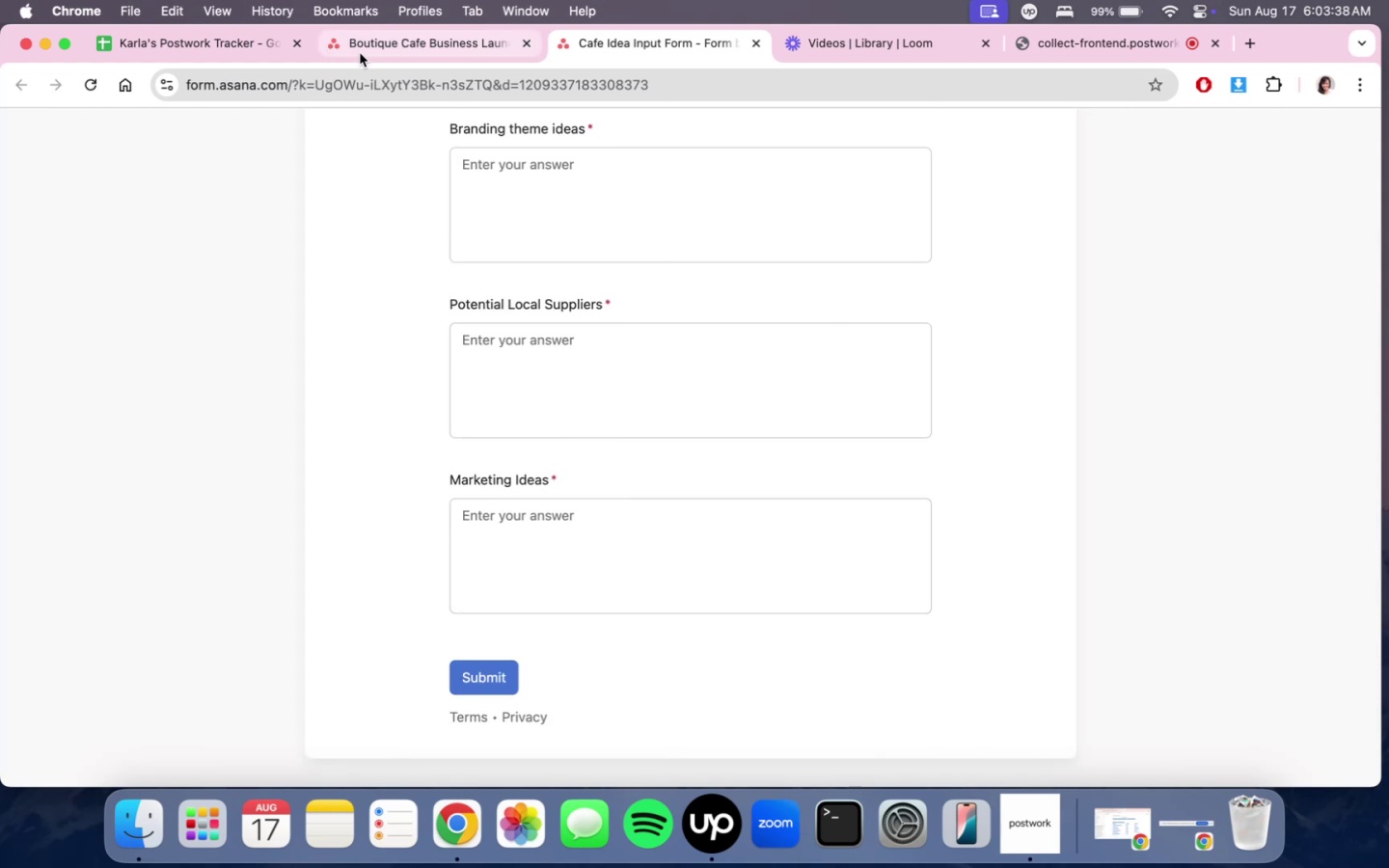 
left_click([360, 53])
 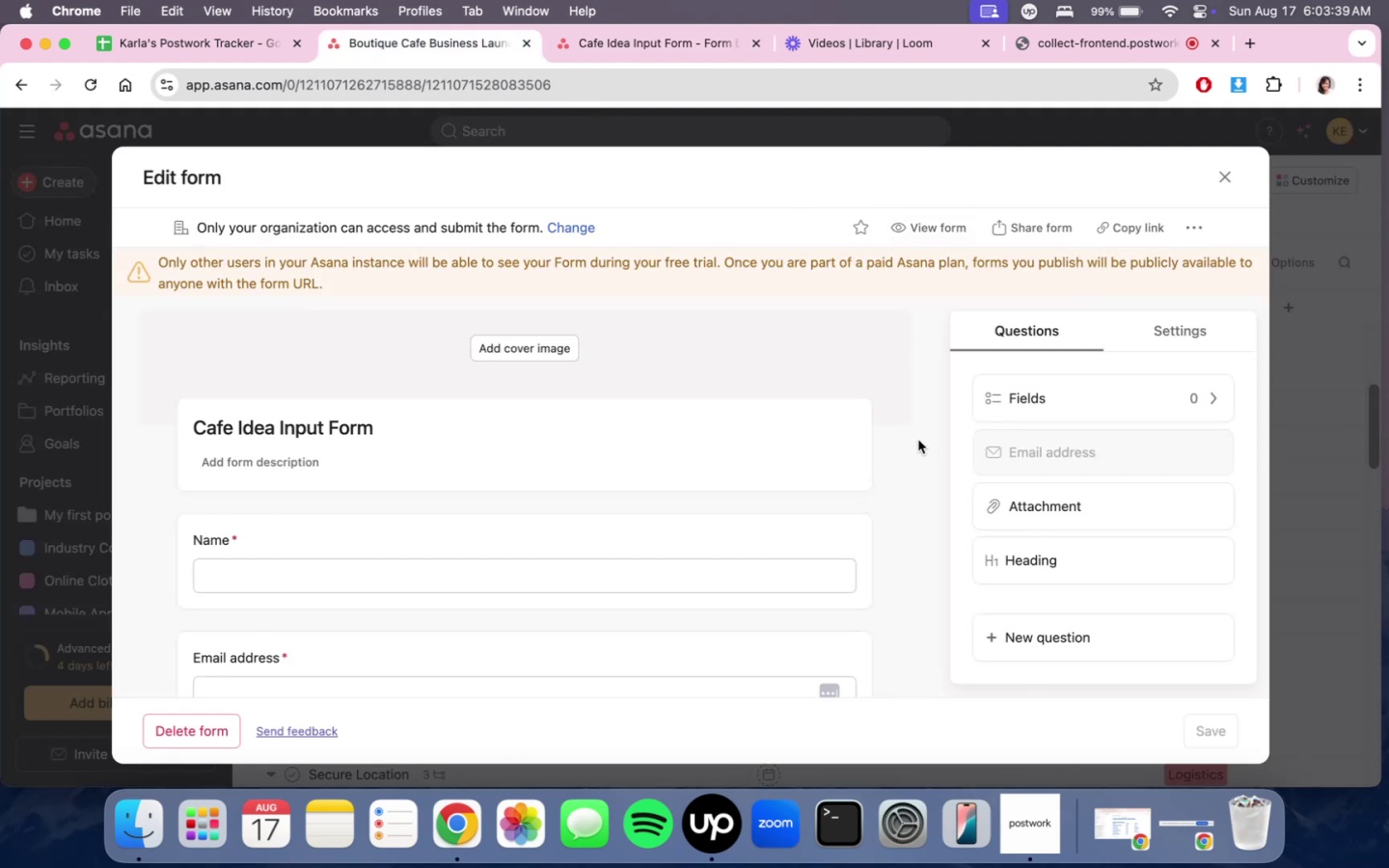 
scroll: coordinate [731, 542], scroll_direction: down, amount: 26.0
 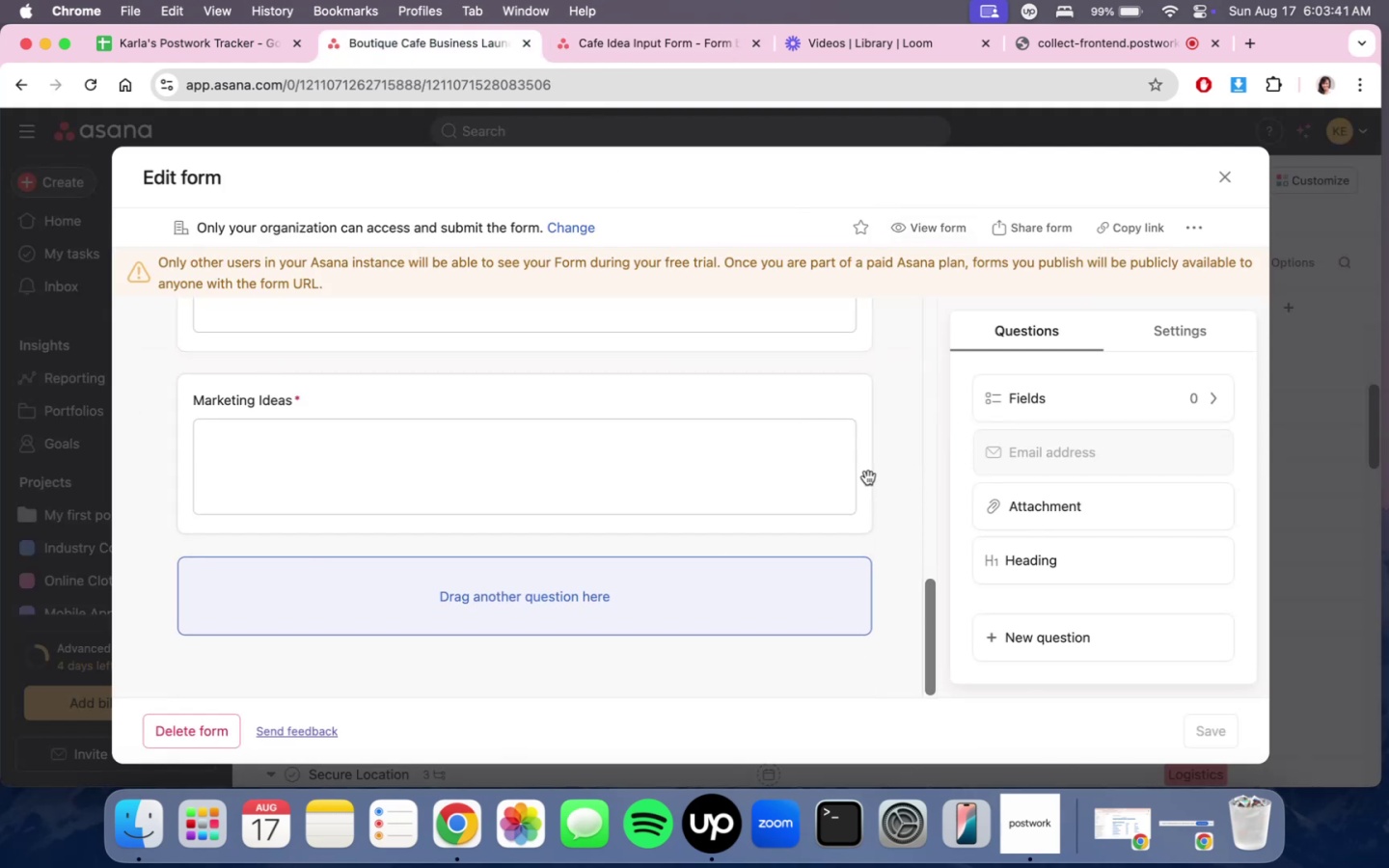 
scroll: coordinate [868, 477], scroll_direction: up, amount: 11.0
 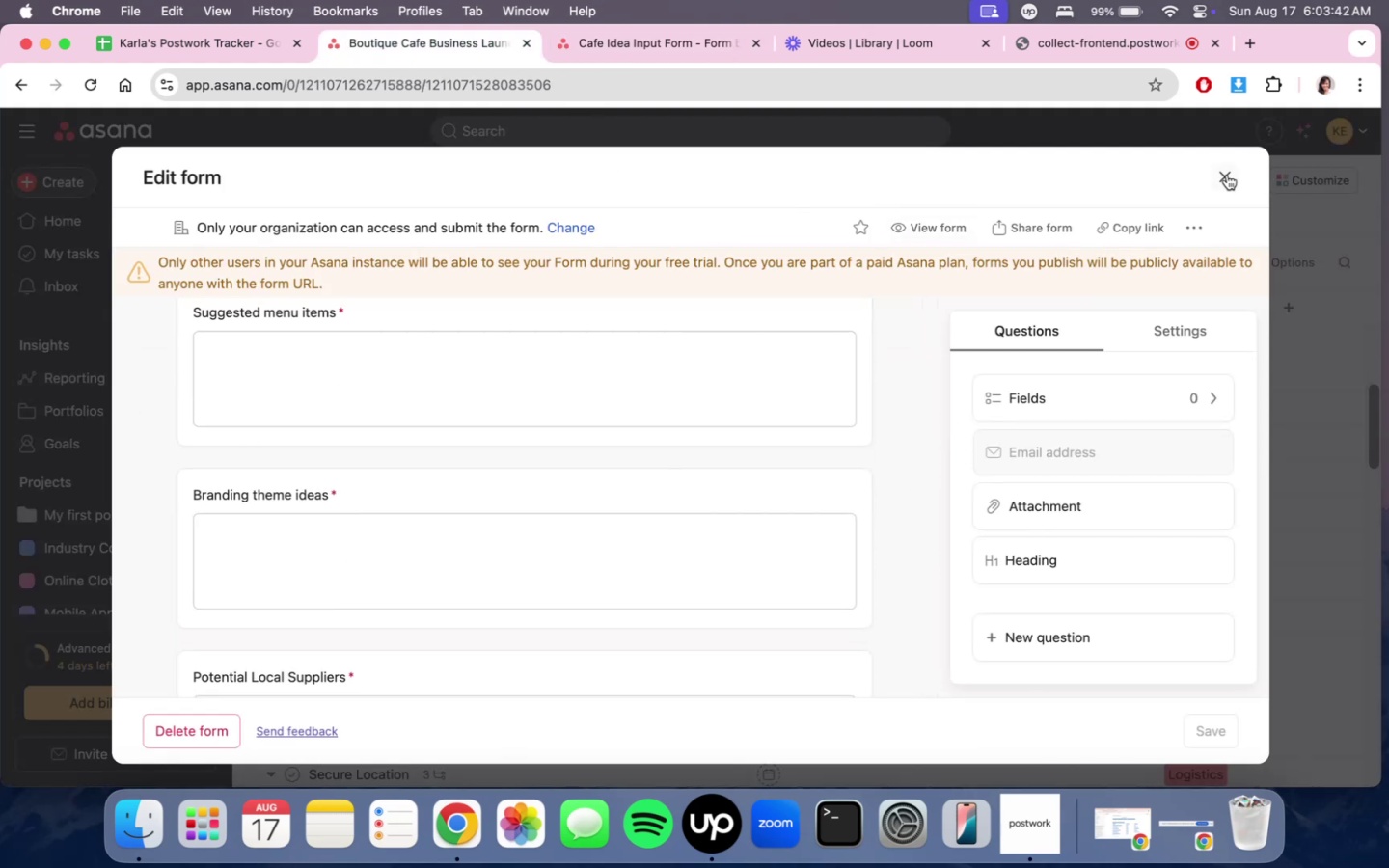 
left_click([1227, 175])
 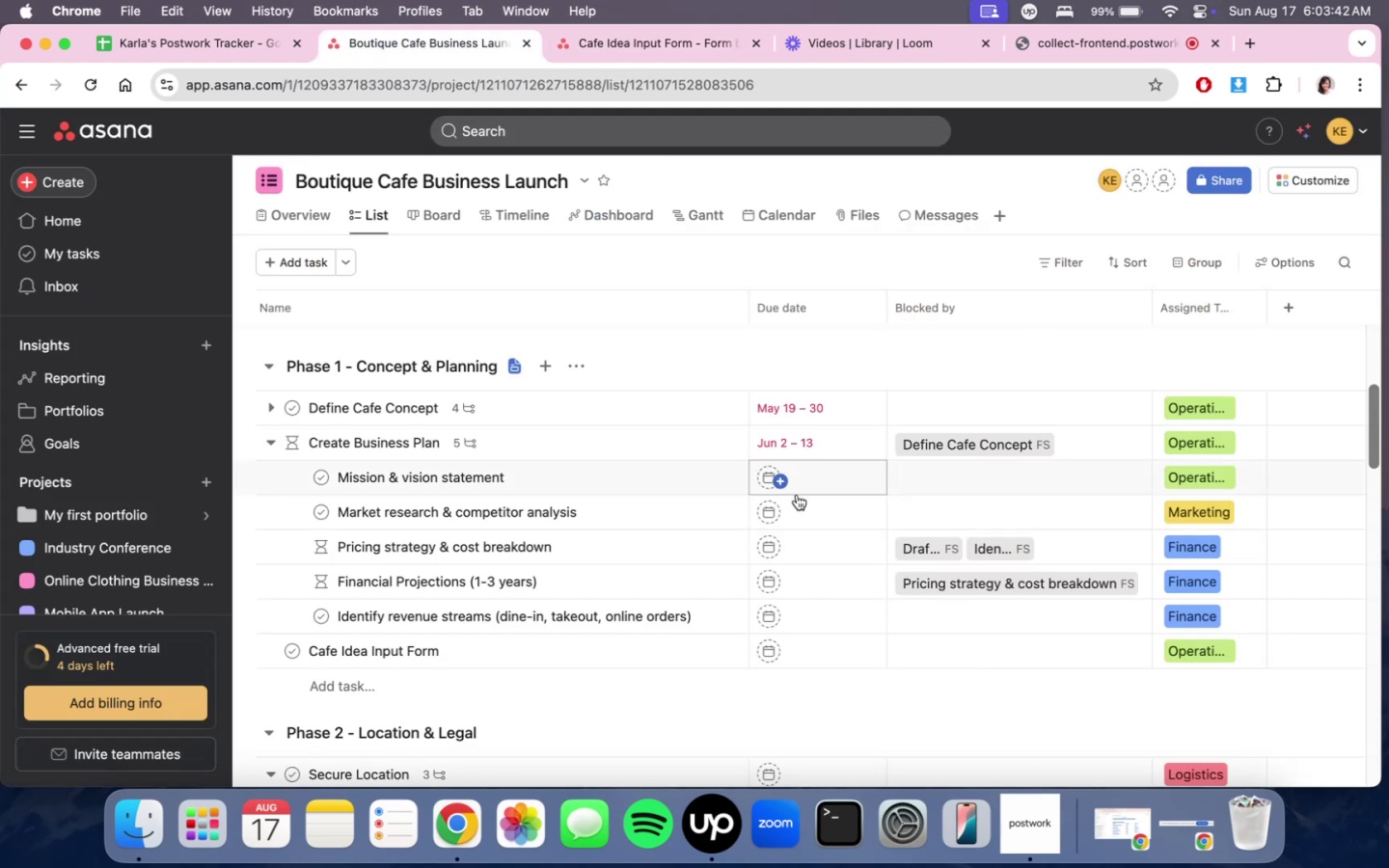 
scroll: coordinate [973, 494], scroll_direction: down, amount: 2.0
 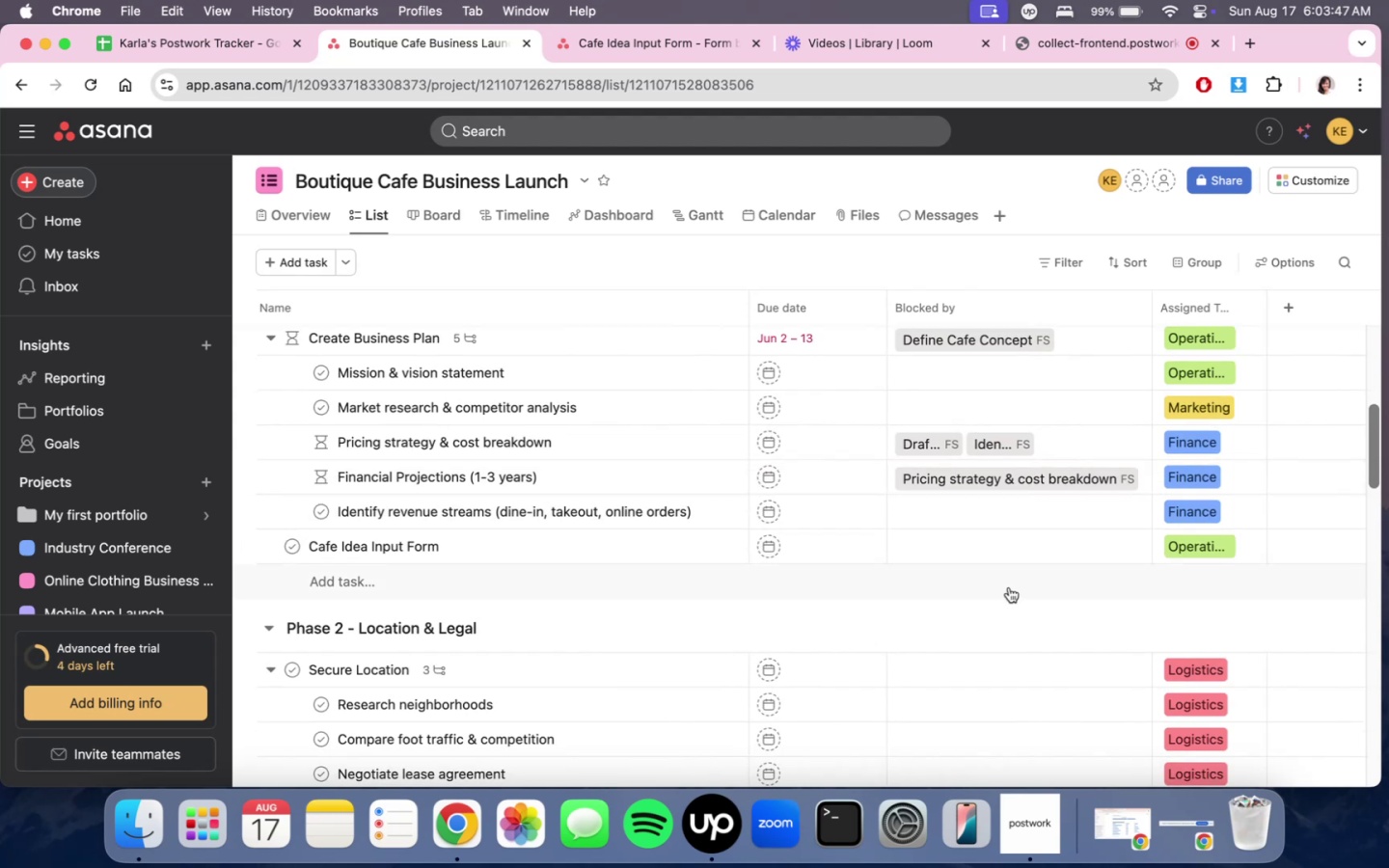 
scroll: coordinate [1008, 590], scroll_direction: up, amount: 5.0
 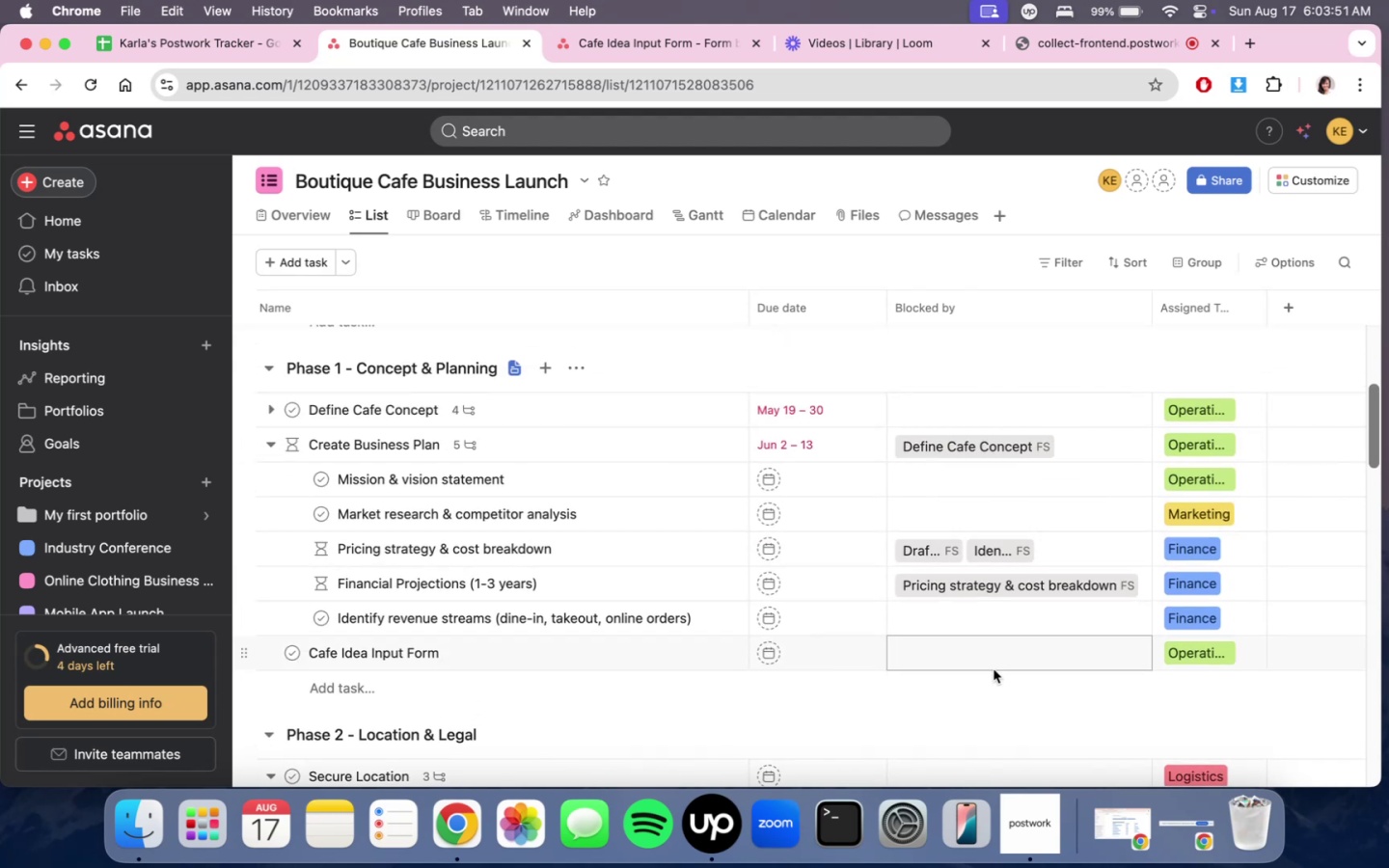 
scroll: coordinate [1052, 649], scroll_direction: down, amount: 16.0
 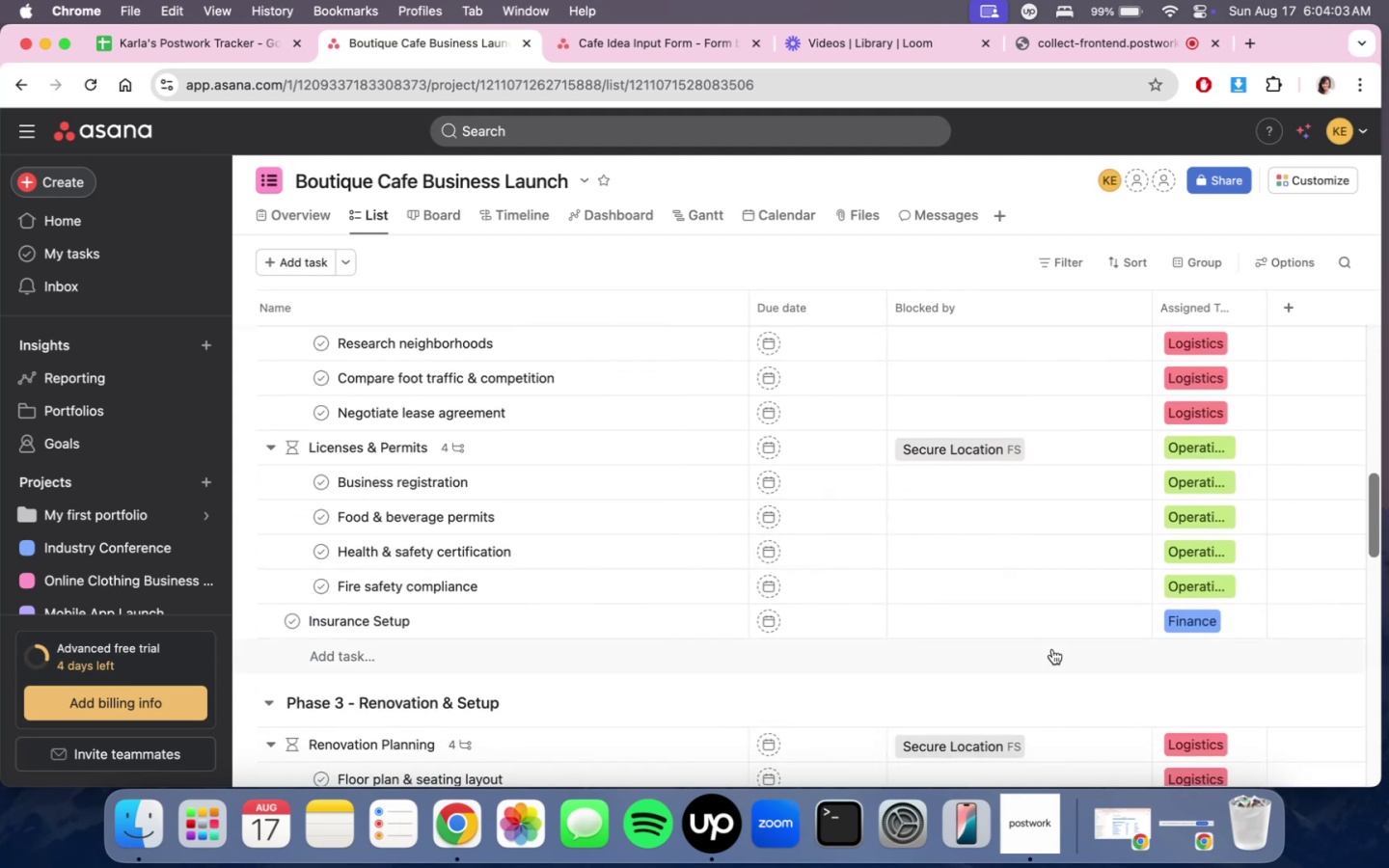 
mouse_move([1065, 616])
 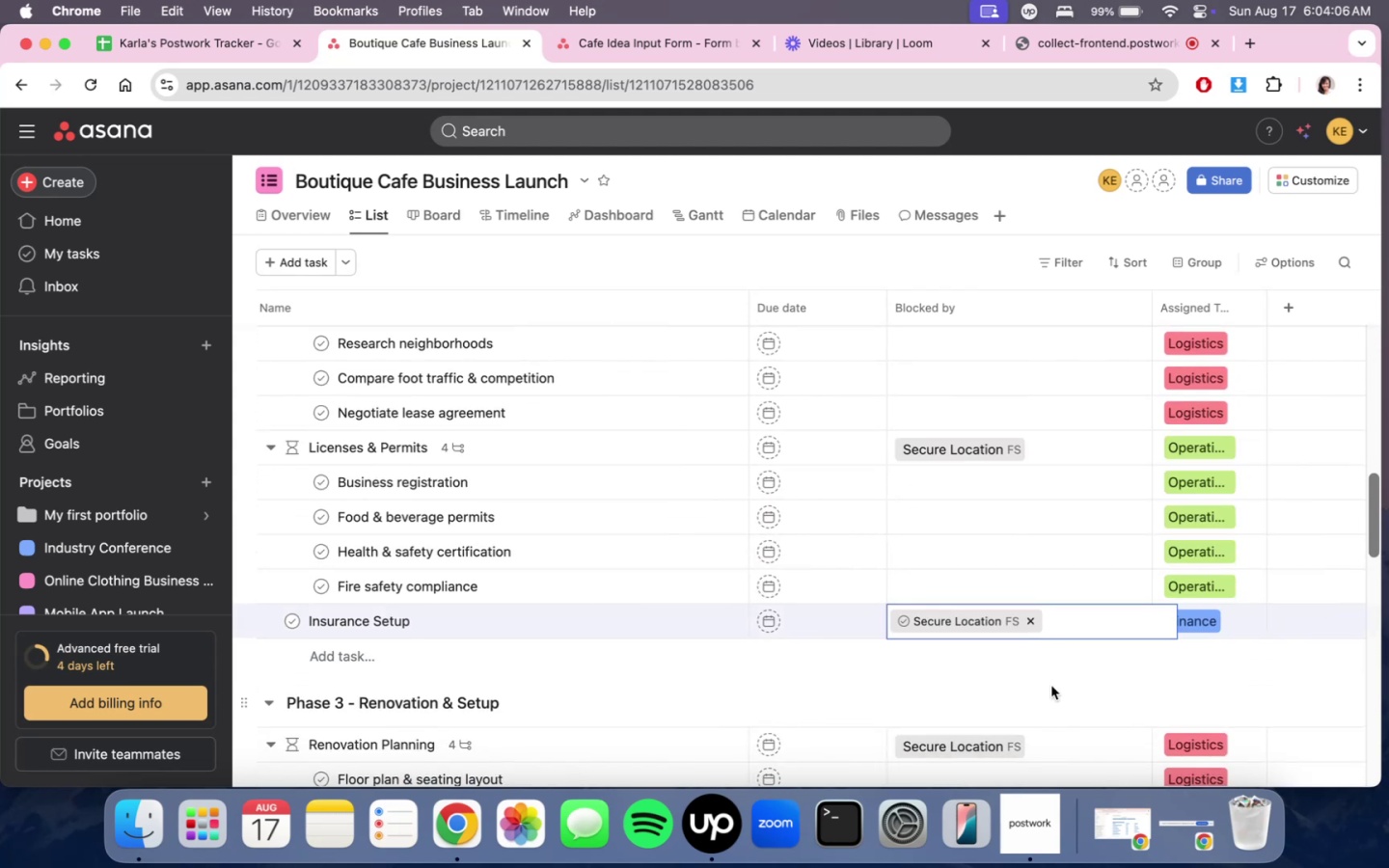 
double_click([1051, 686])
 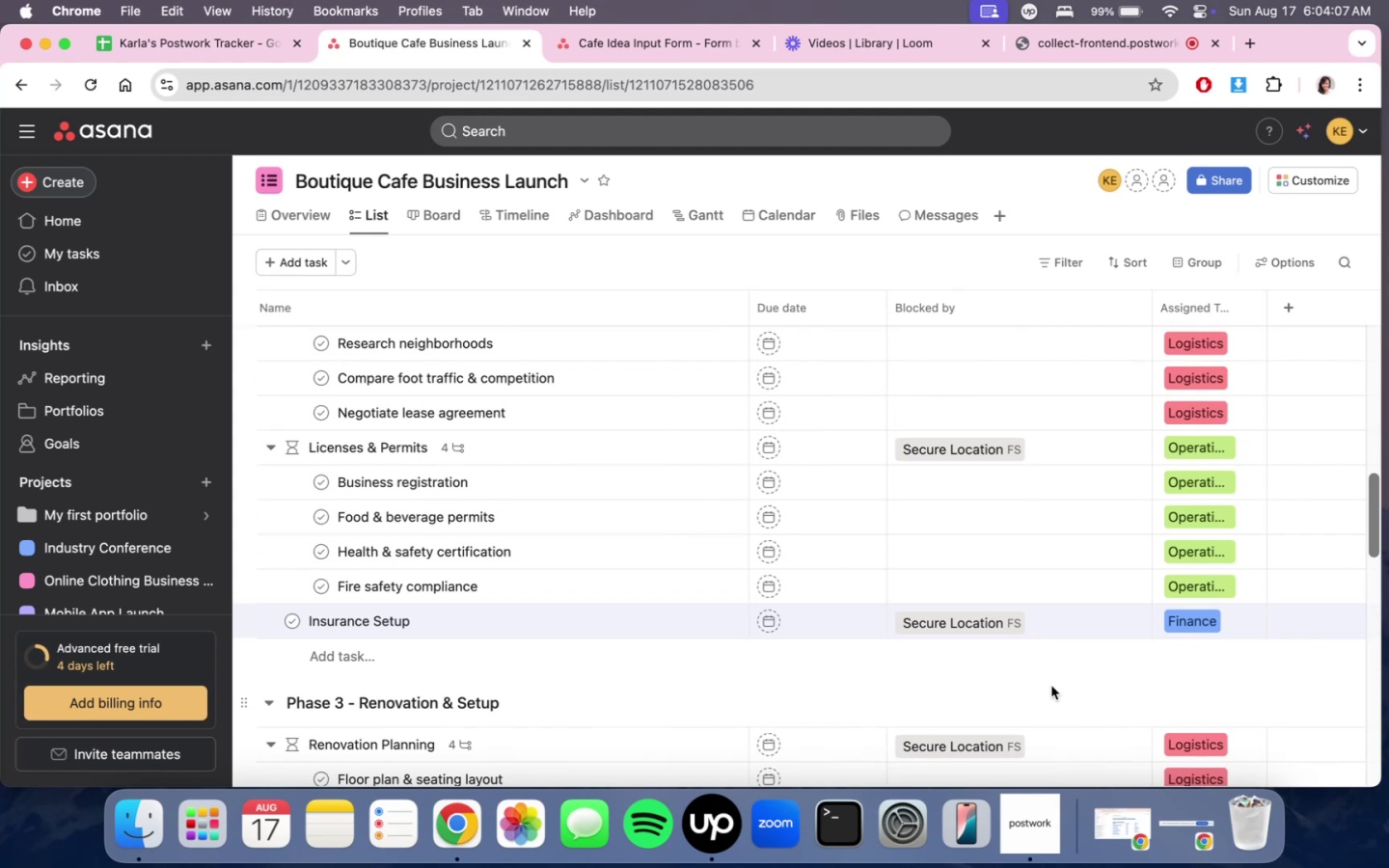 
scroll: coordinate [1051, 687], scroll_direction: down, amount: 13.0
 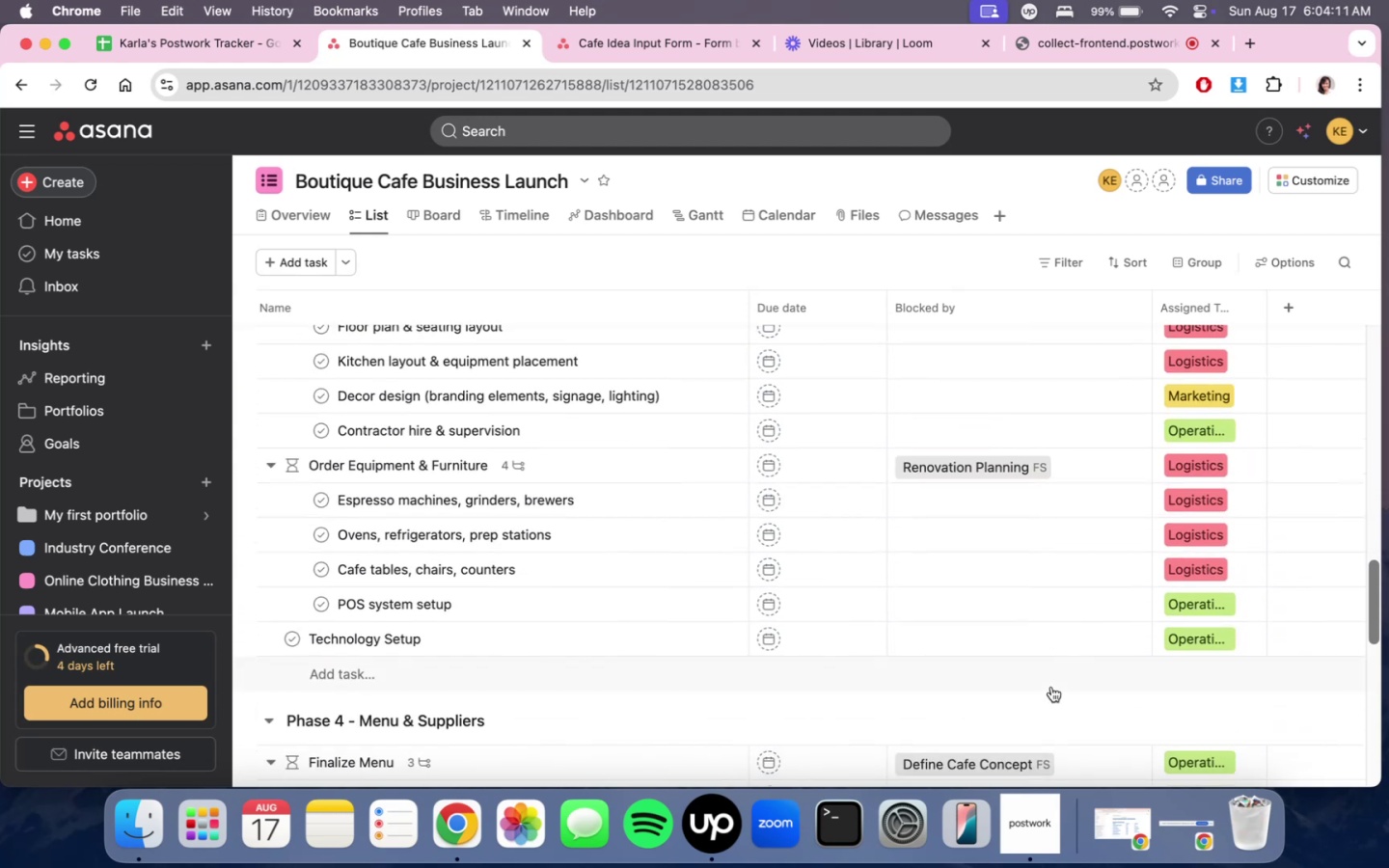 
scroll: coordinate [1051, 687], scroll_direction: up, amount: 3.0
 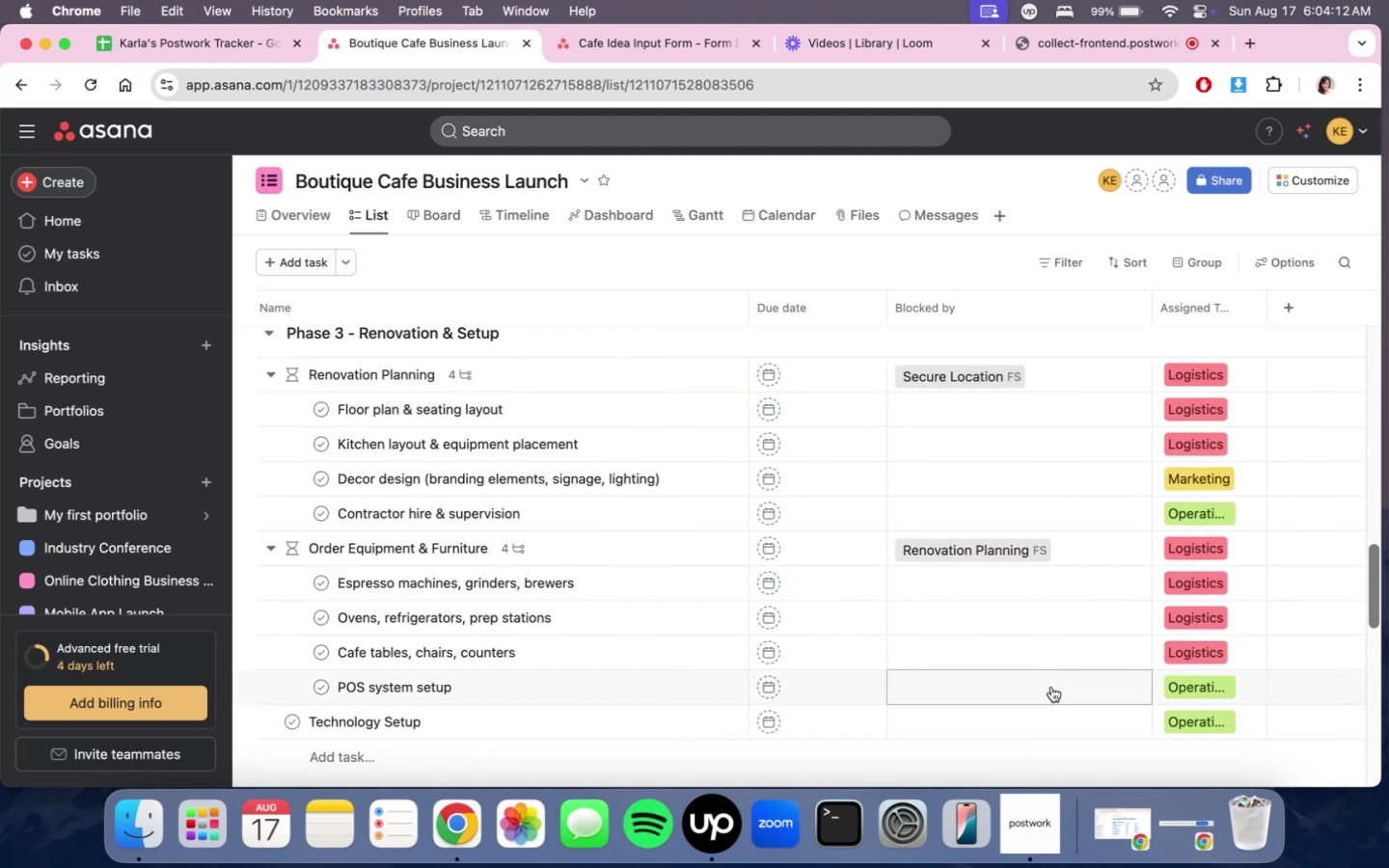 
scroll: coordinate [1051, 687], scroll_direction: down, amount: 6.0
 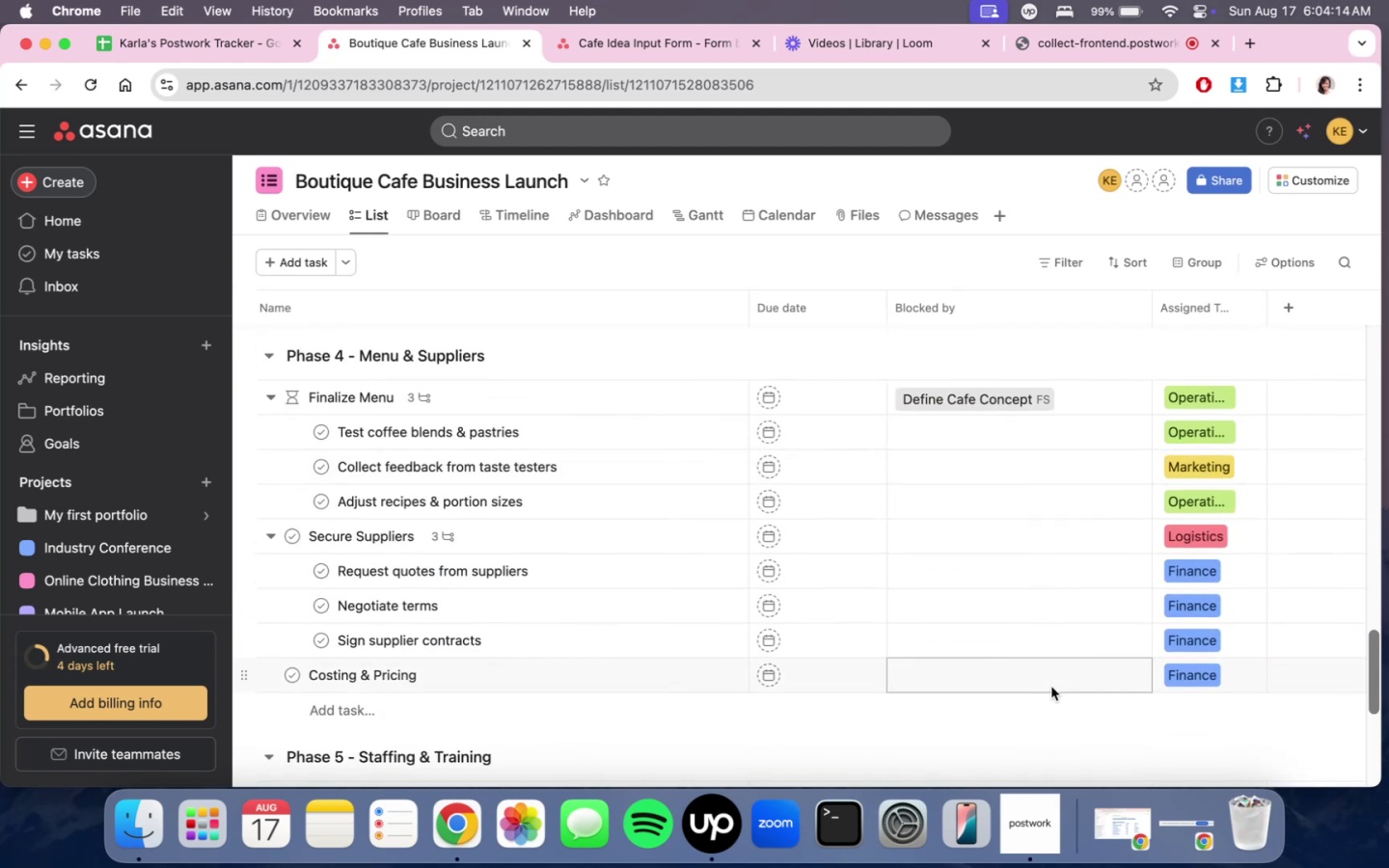 
scroll: coordinate [1051, 687], scroll_direction: up, amount: 3.0
 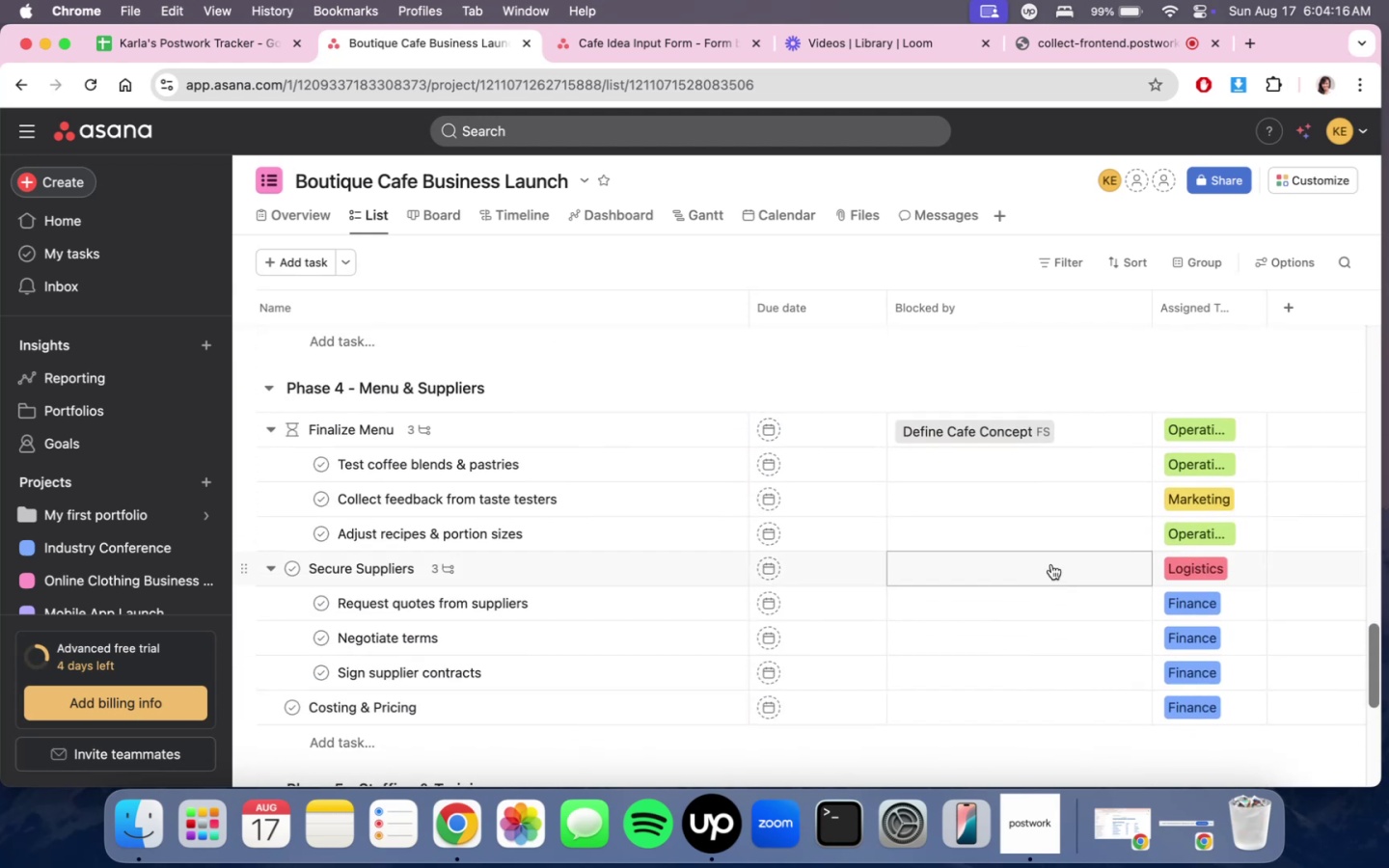 
left_click([1051, 564])
 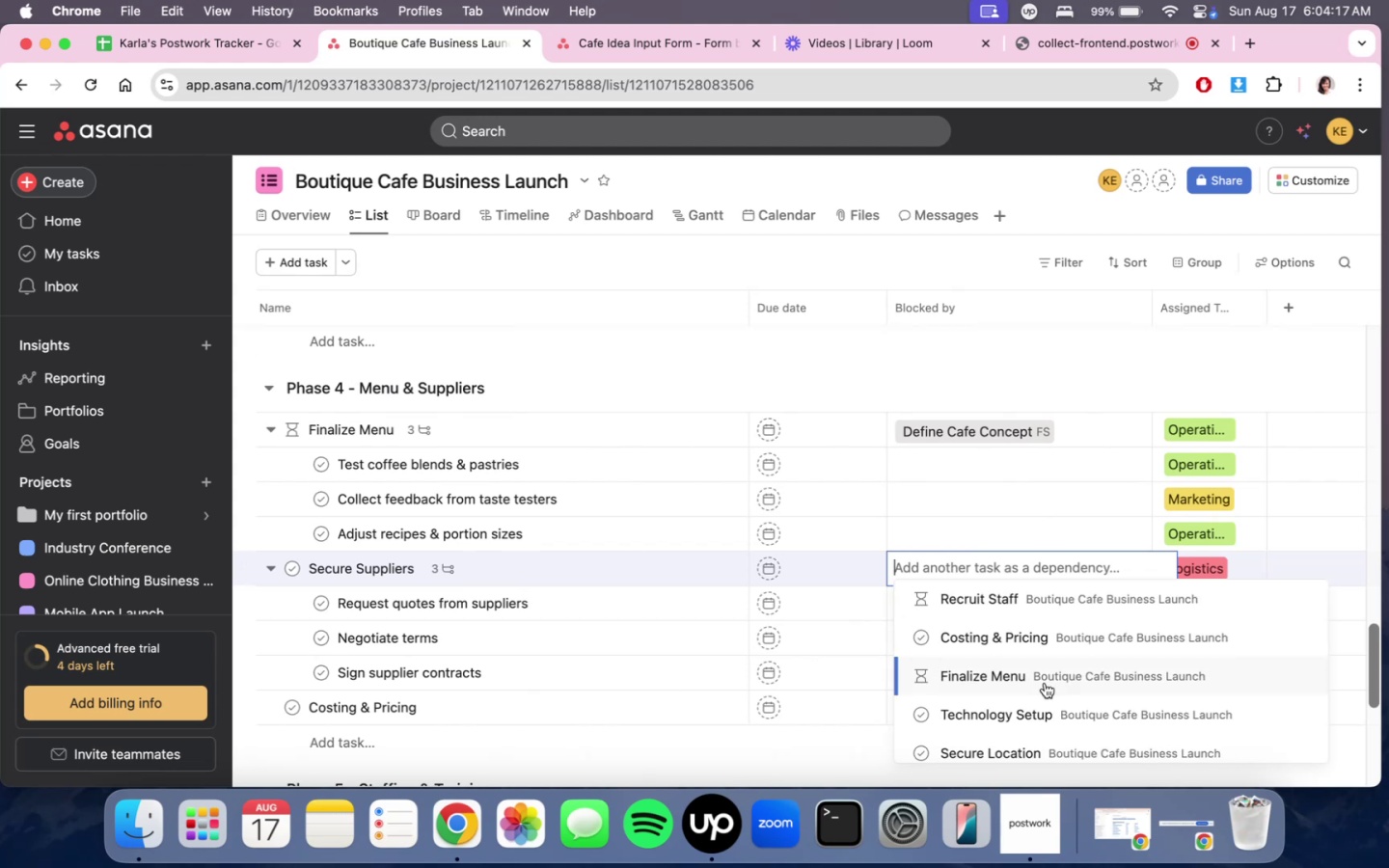 
left_click([1045, 683])
 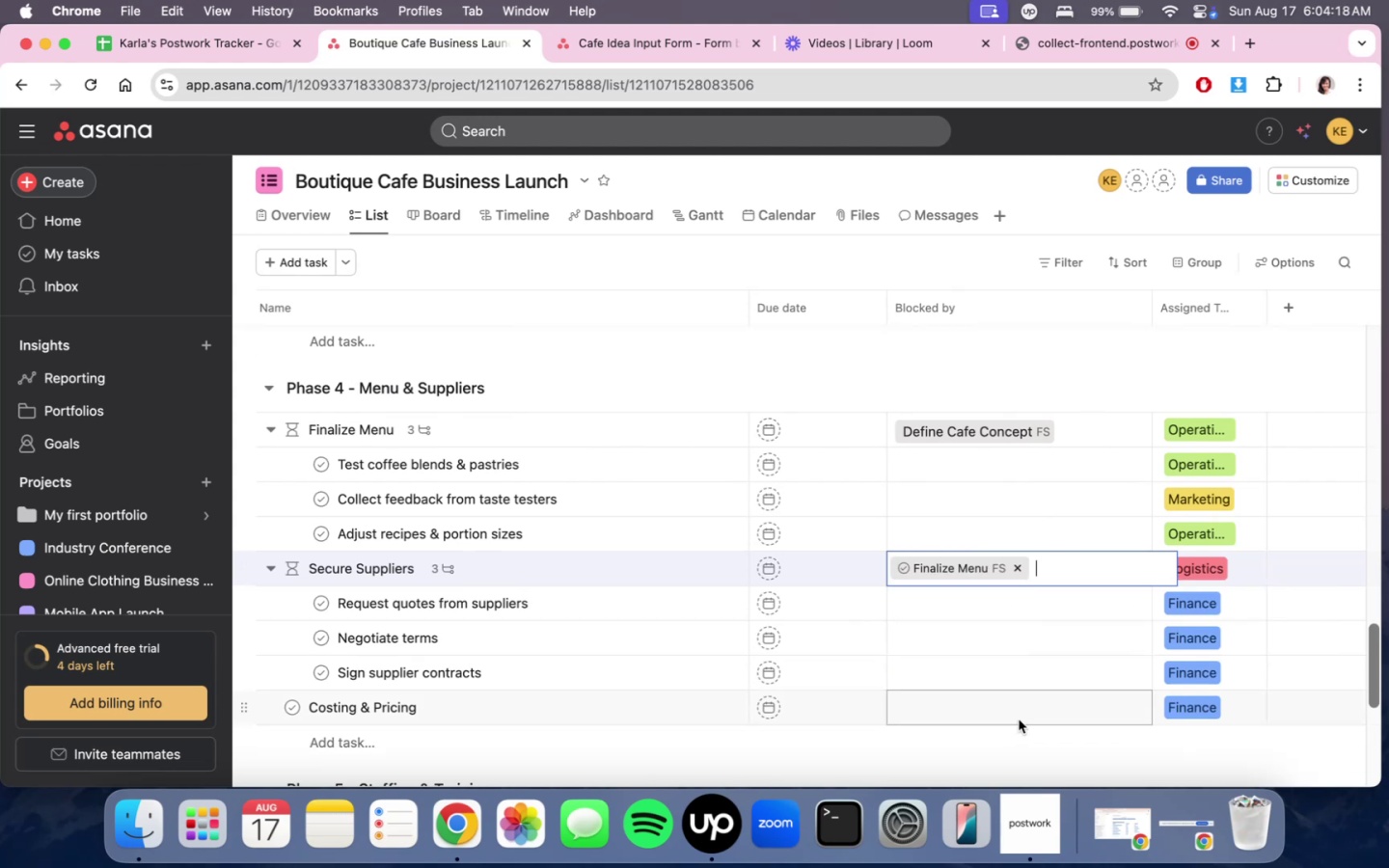 
scroll: coordinate [1019, 719], scroll_direction: down, amount: 1.0
 